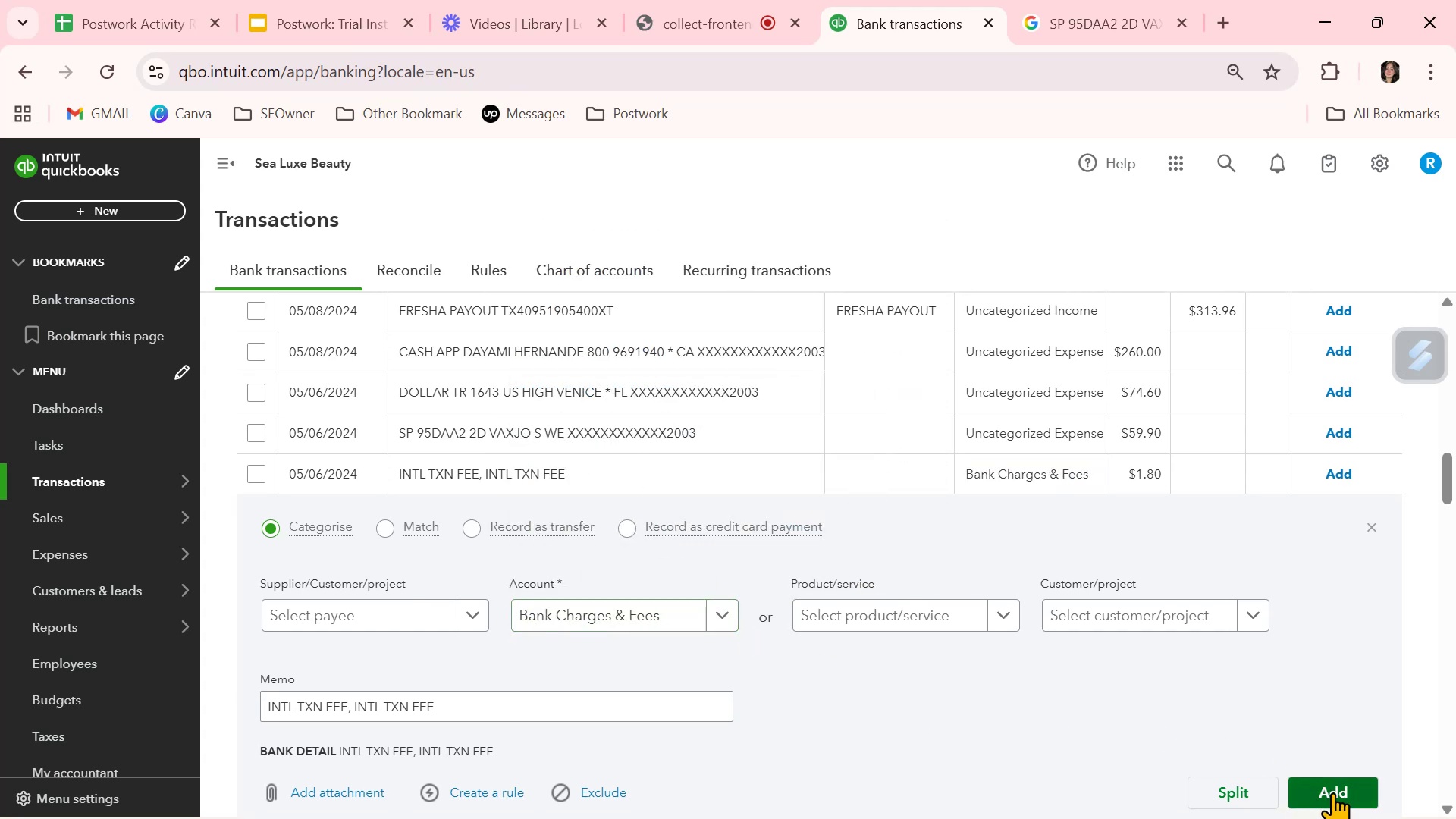 
left_click([1333, 792])
 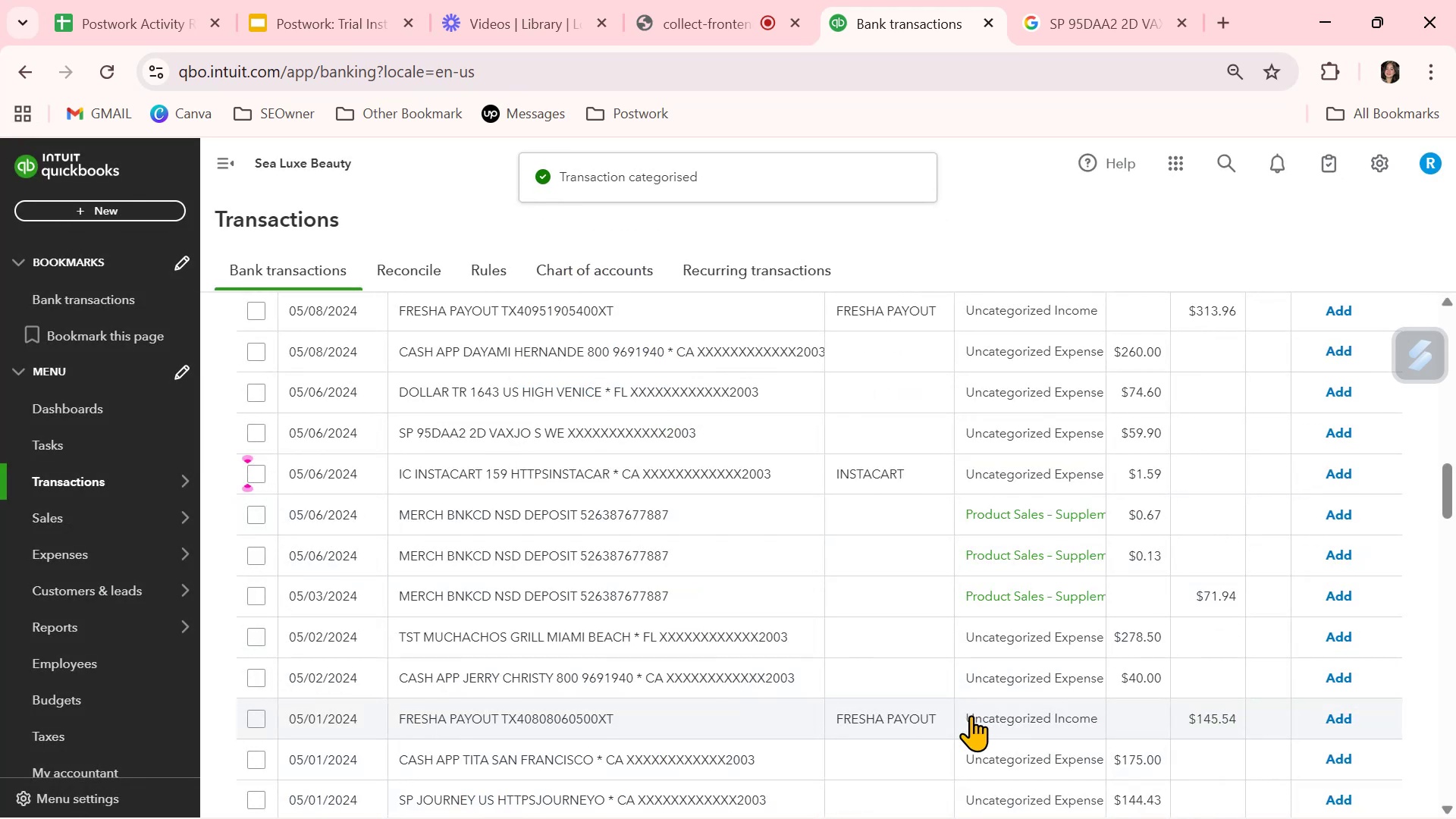 
scroll: coordinate [934, 711], scroll_direction: down, amount: 4.0
 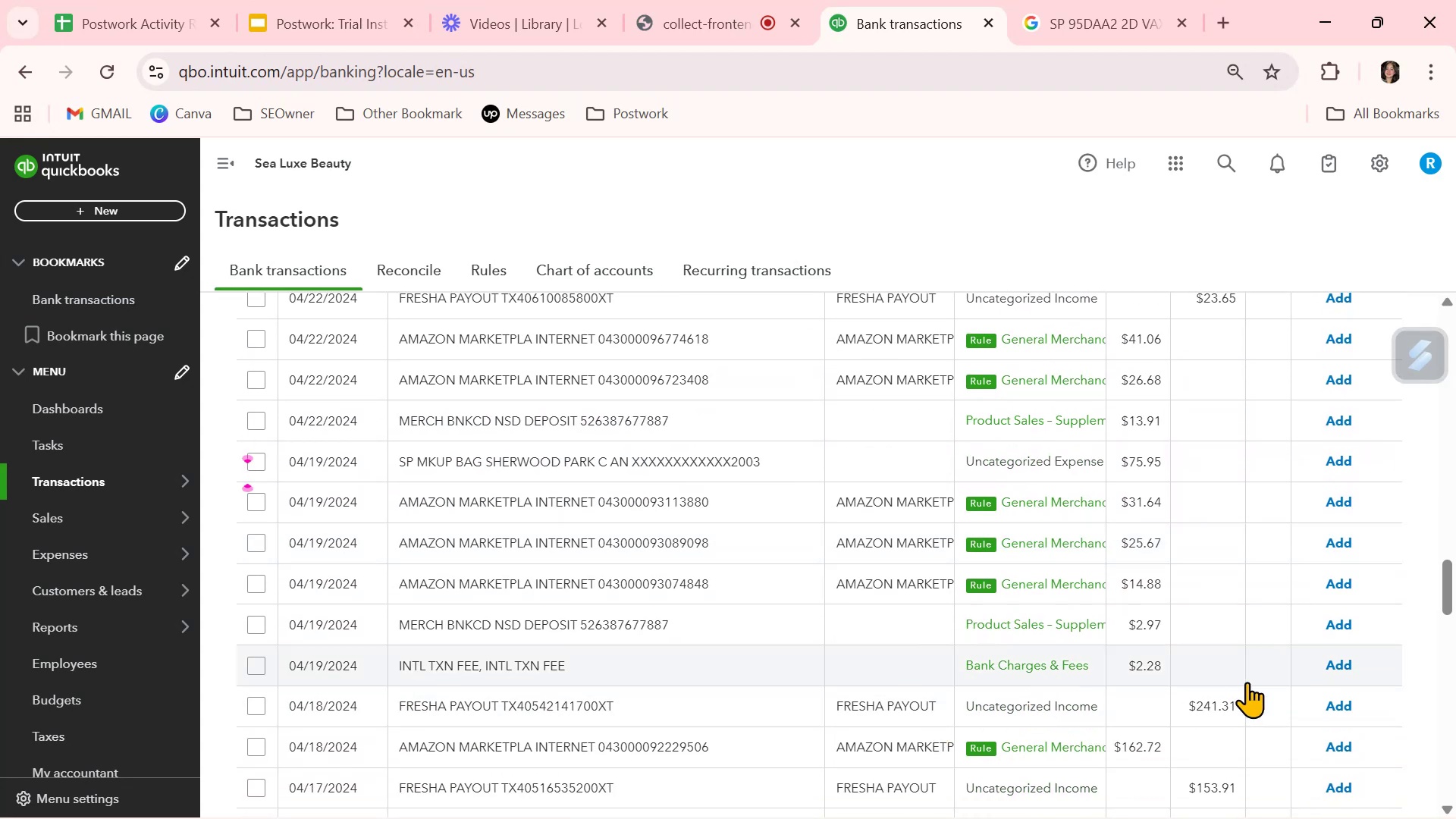 
left_click([1344, 664])
 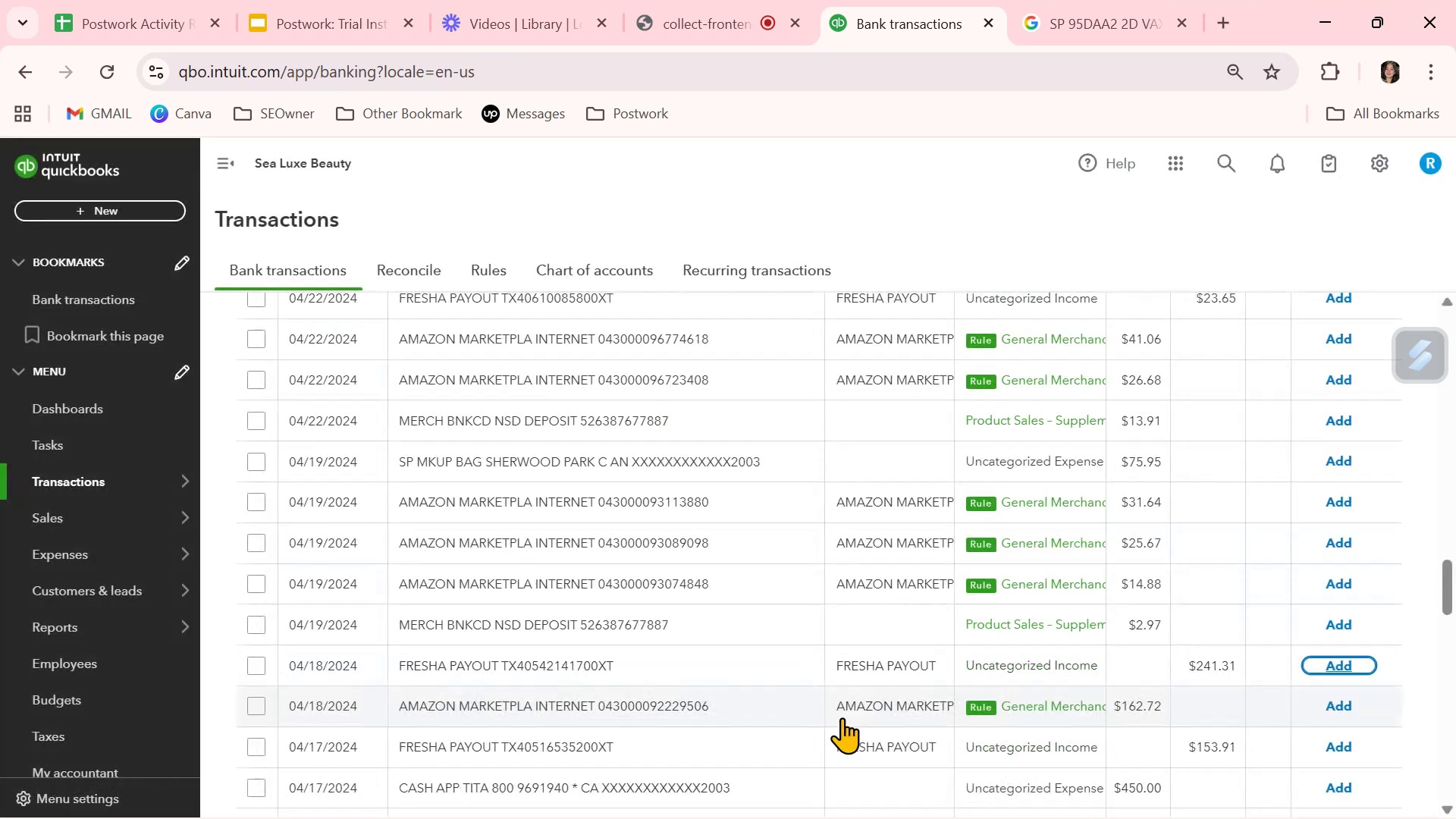 
scroll: coordinate [843, 717], scroll_direction: down, amount: 4.0
 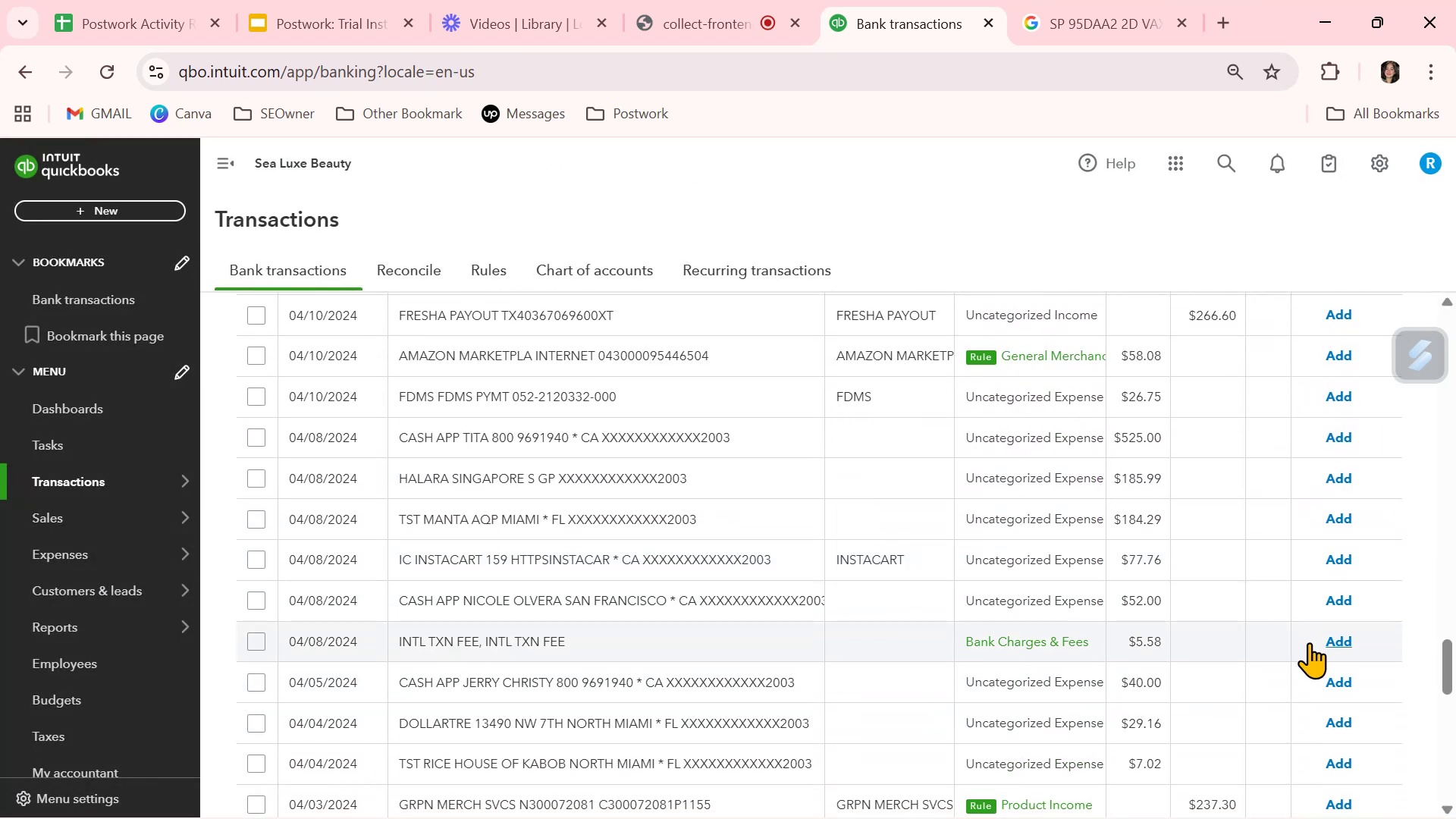 
left_click([1342, 647])
 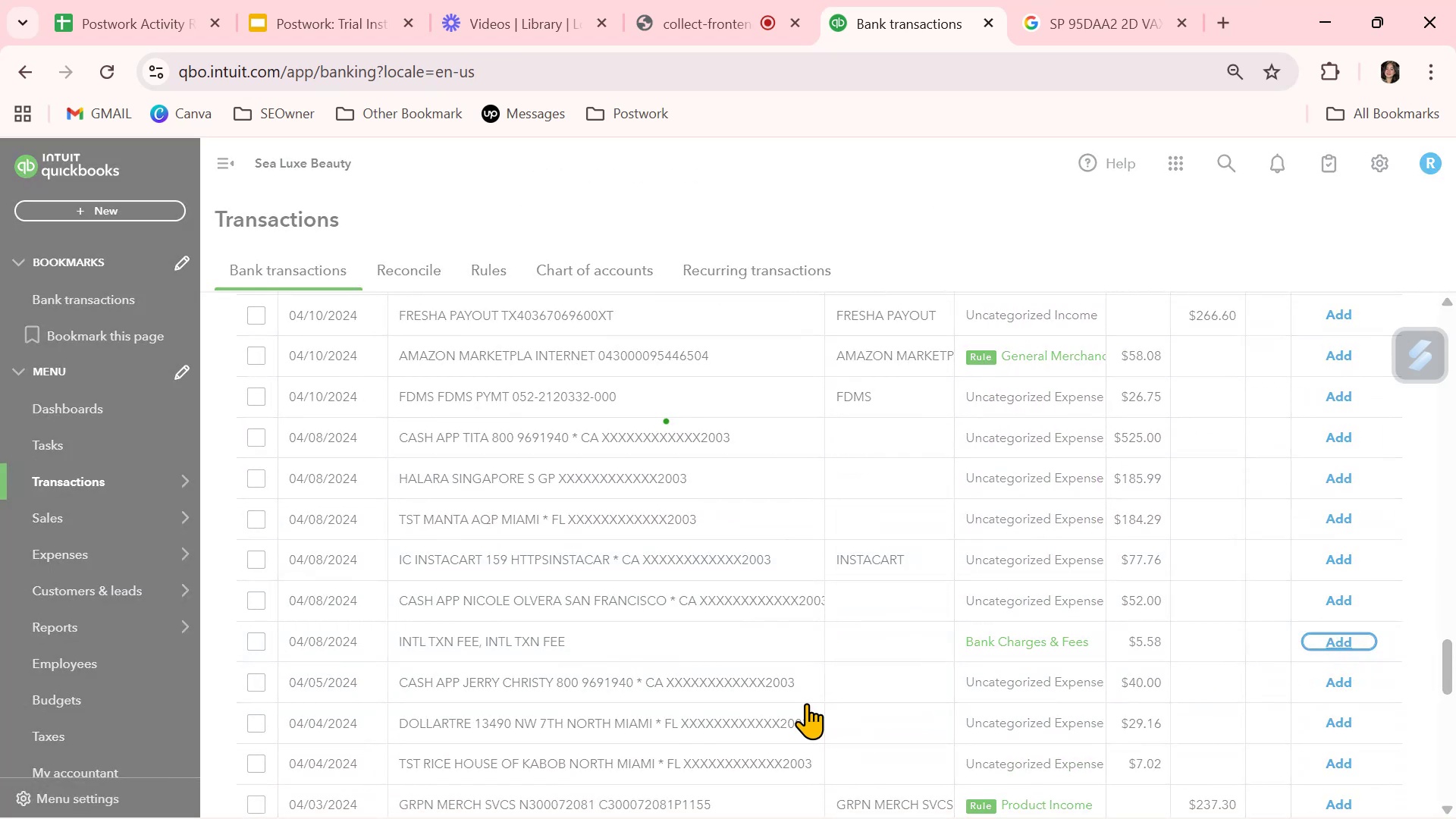 
scroll: coordinate [806, 703], scroll_direction: down, amount: 1.0
 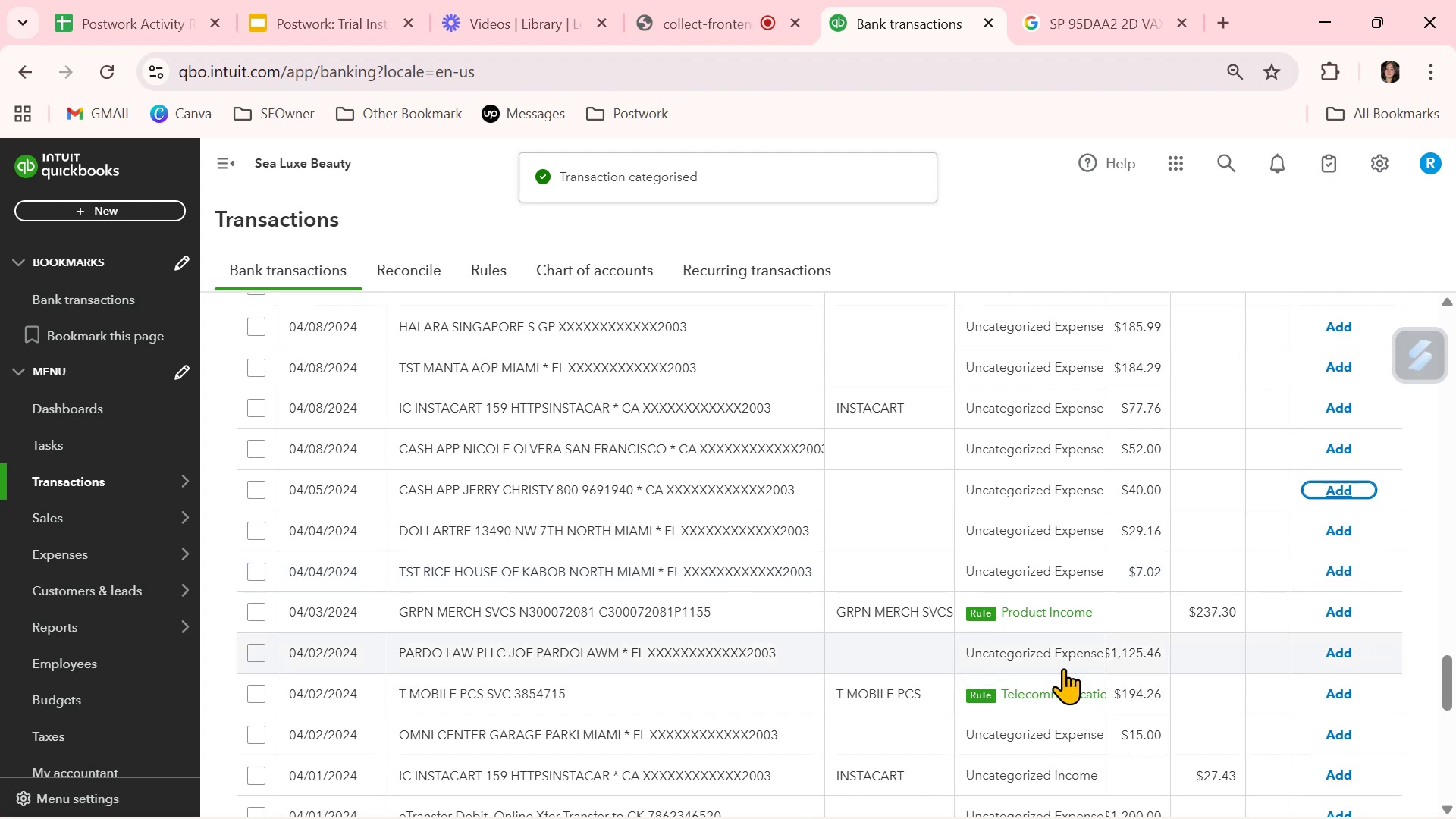 
left_click([1338, 610])
 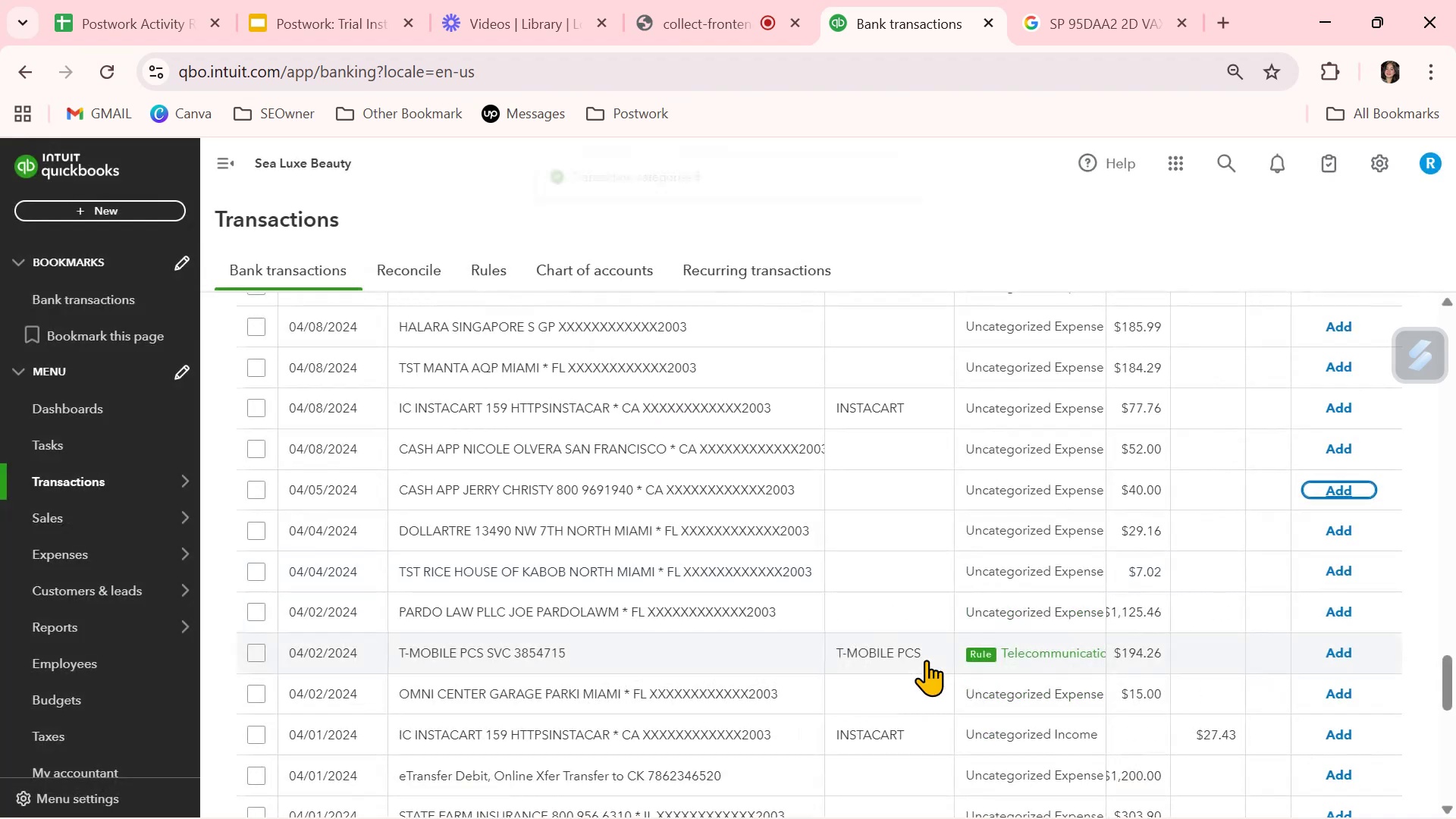 
scroll: coordinate [926, 660], scroll_direction: down, amount: 2.0
 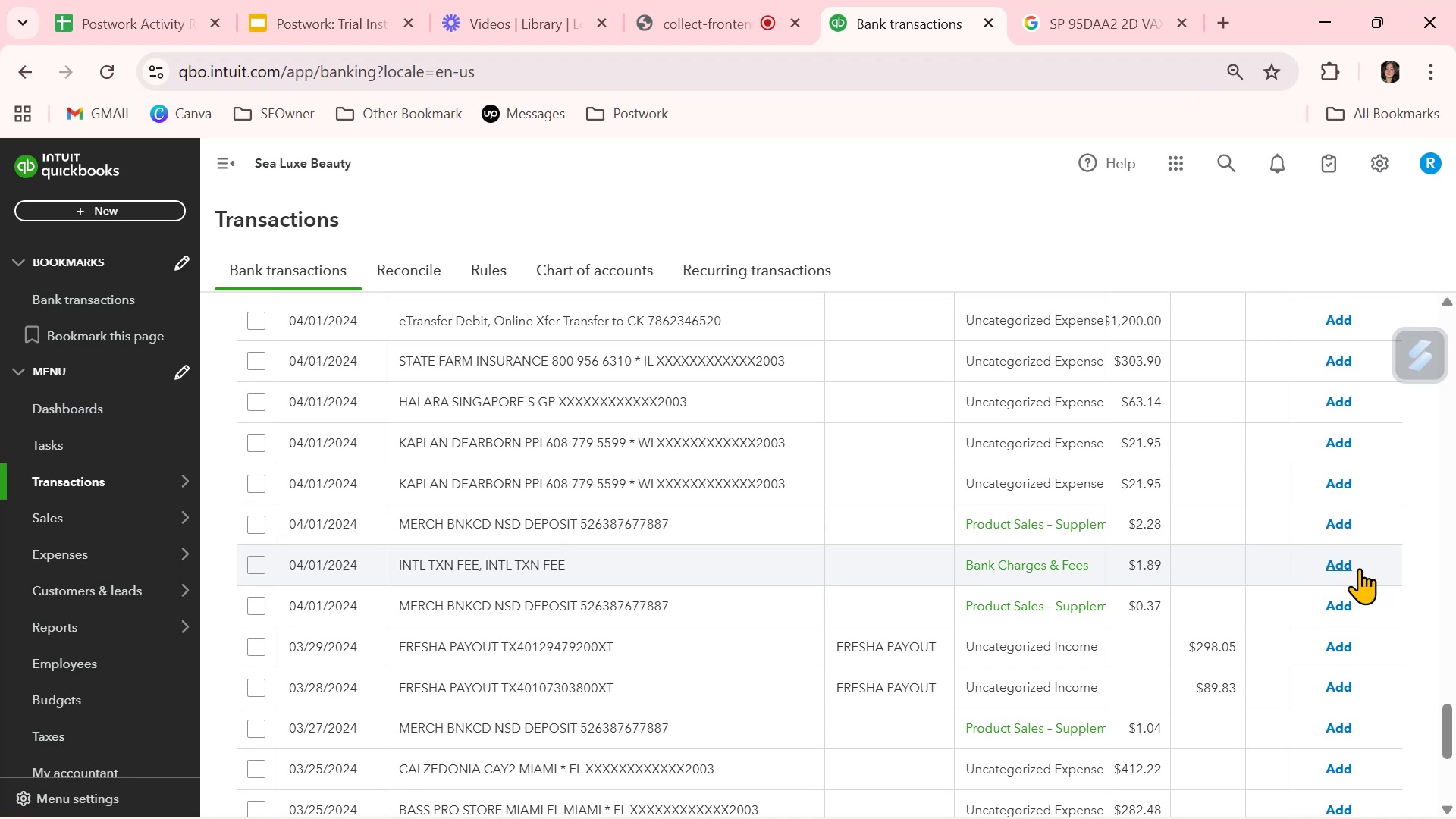 
left_click([1330, 563])
 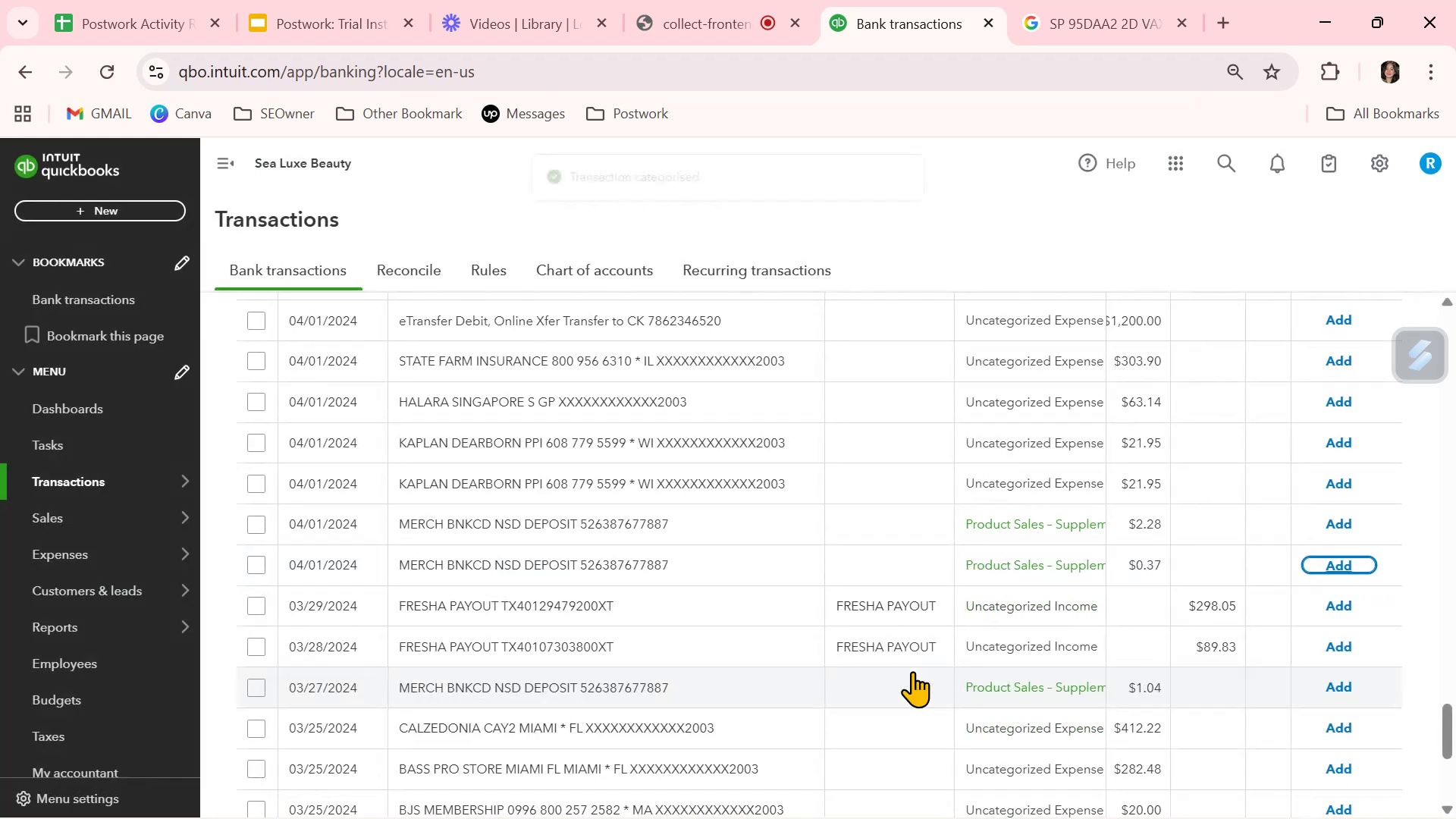 
scroll: coordinate [912, 671], scroll_direction: down, amount: 2.0
 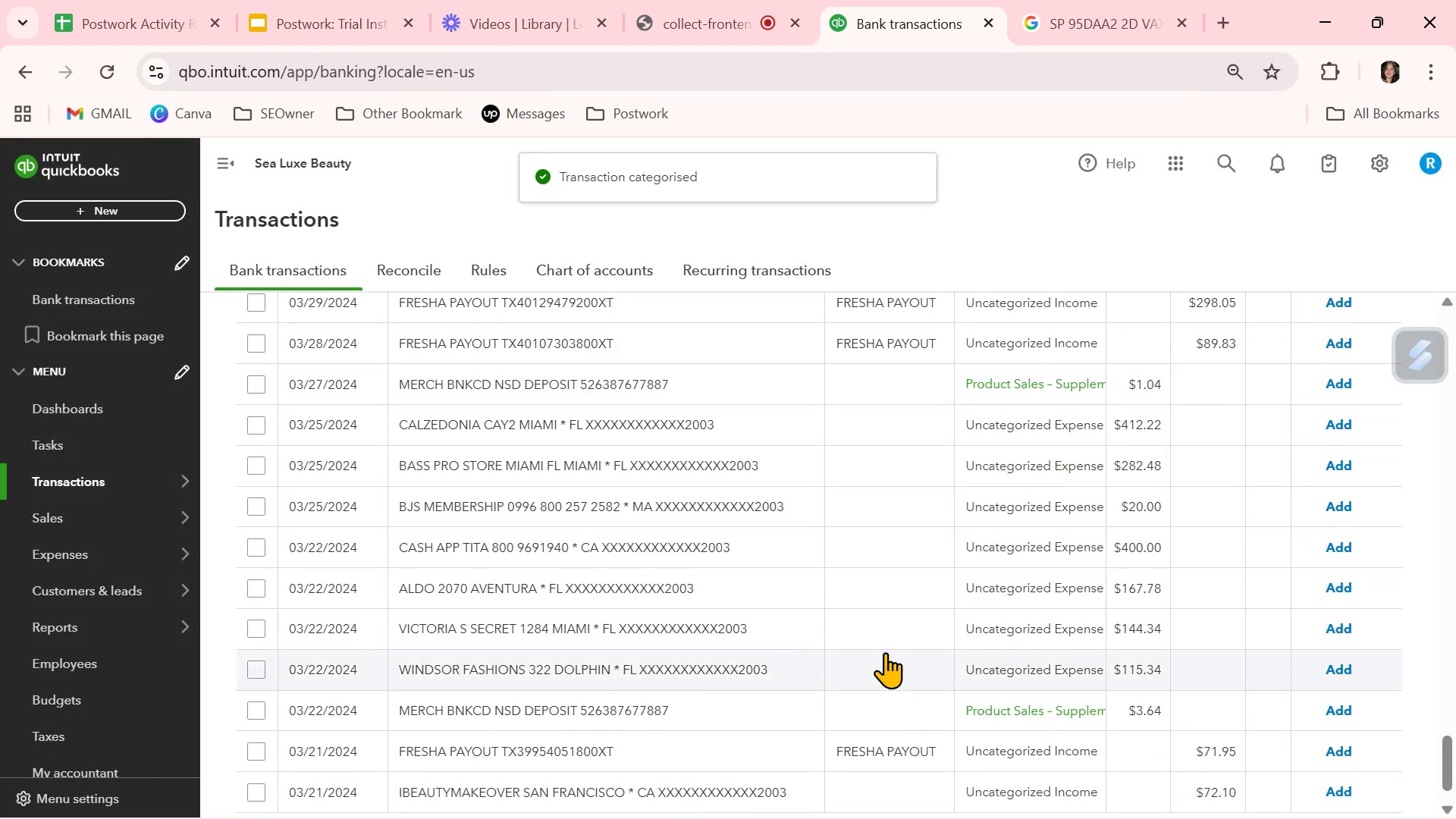 
left_click([586, 423])
 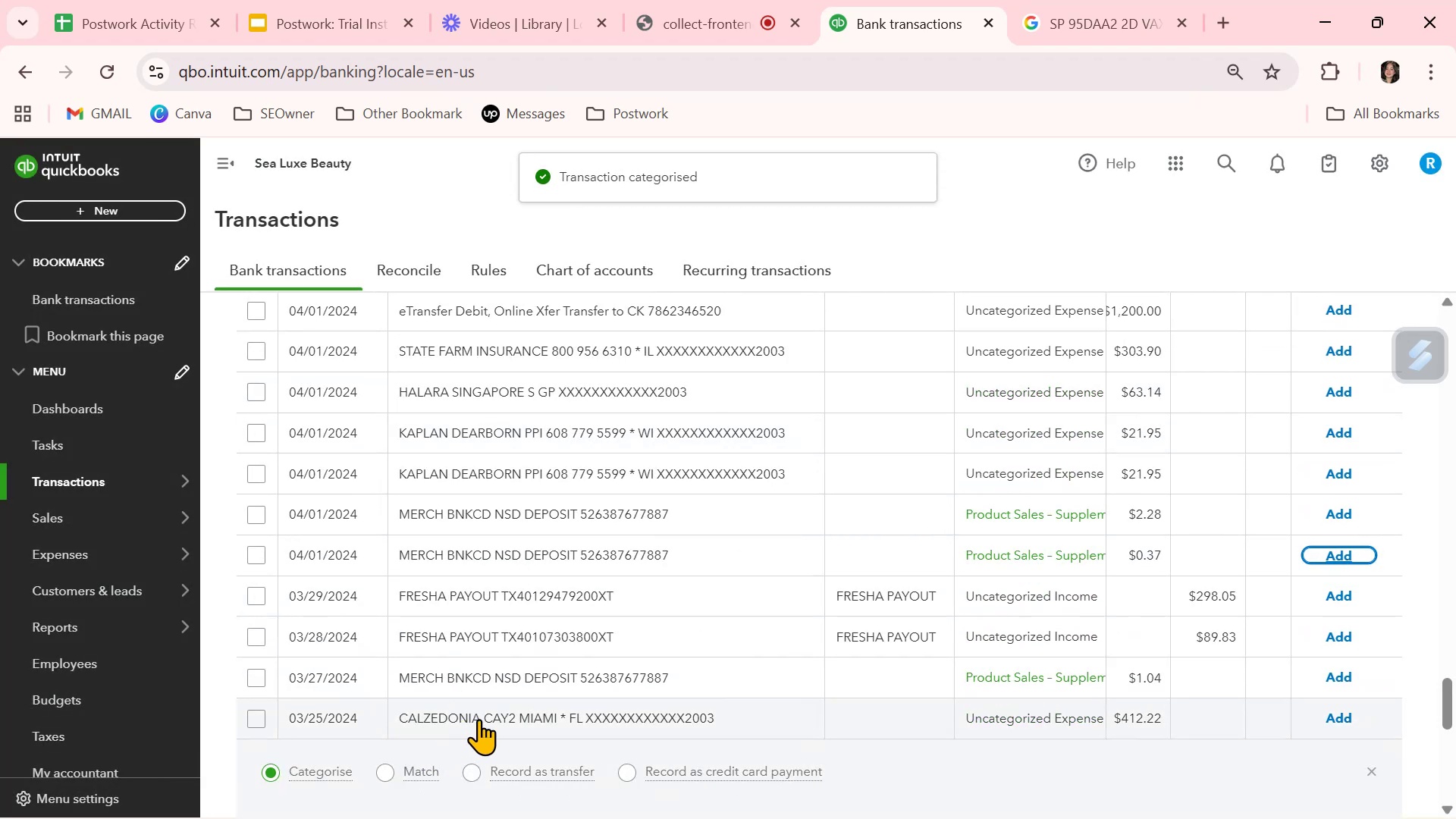 
scroll: coordinate [352, 720], scroll_direction: down, amount: 2.0
 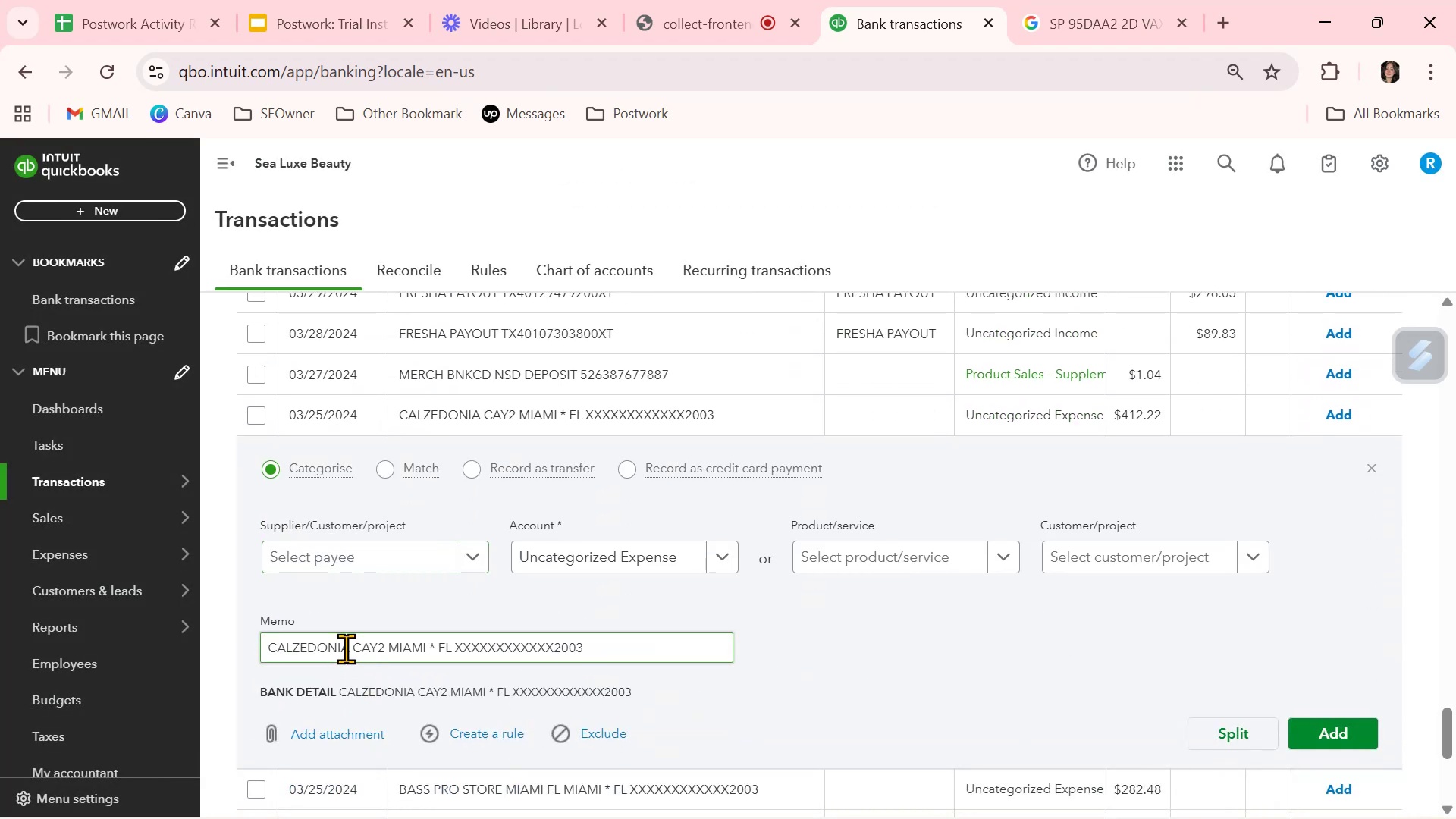 
left_click_drag(start_coordinate=[349, 648], to_coordinate=[252, 643])
 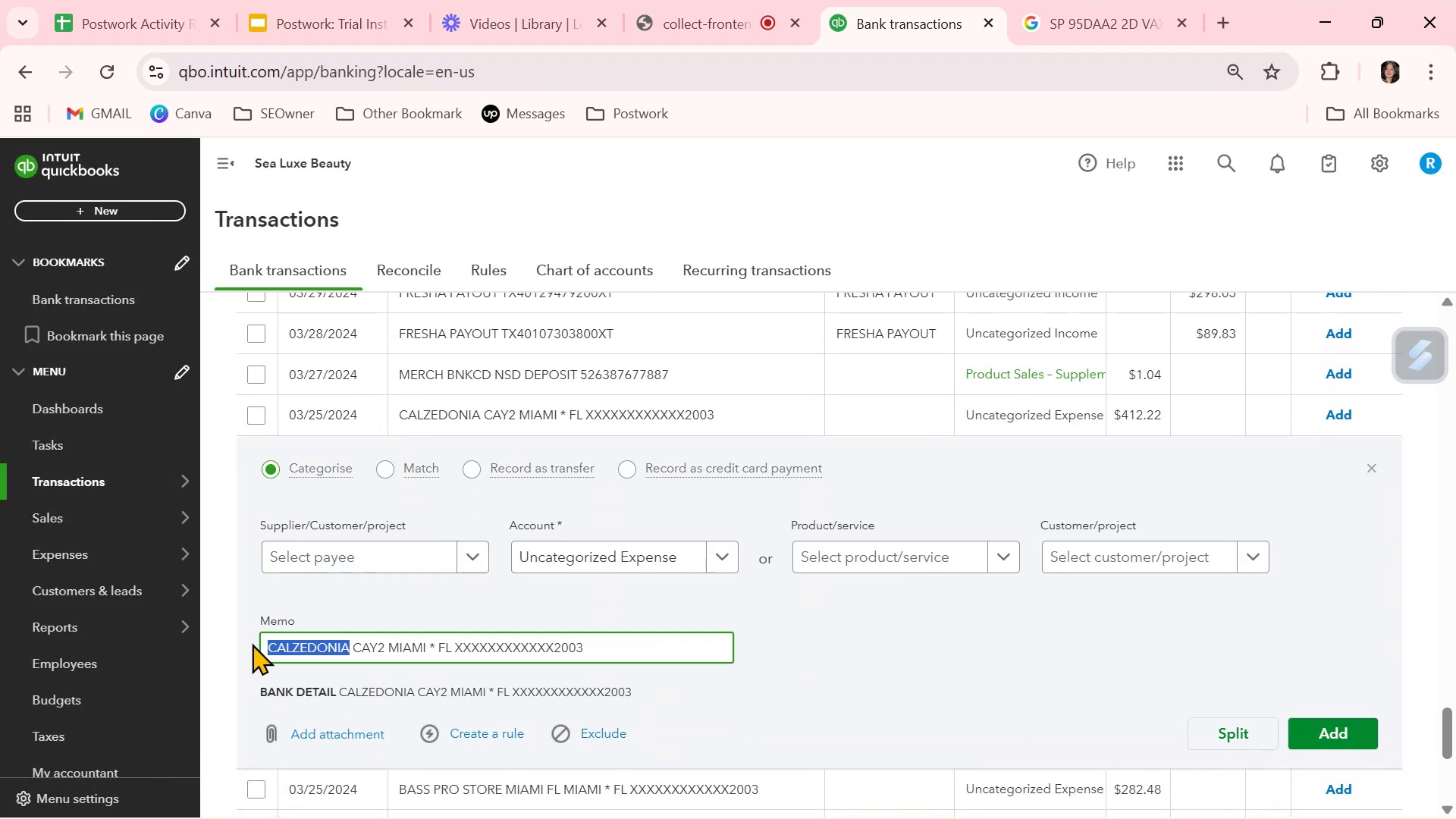 
key(Control+ControlLeft)
 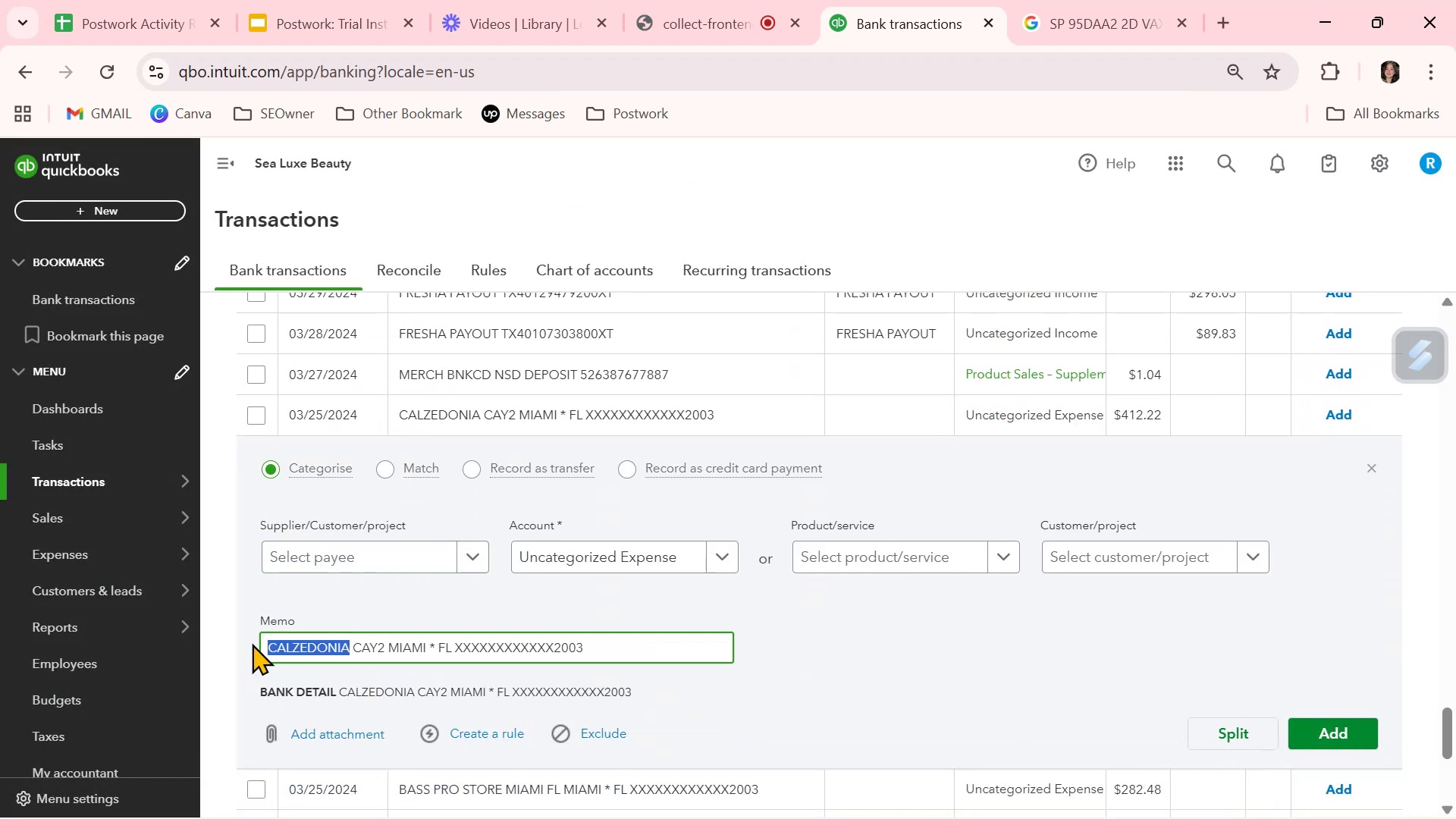 
key(Control+C)
 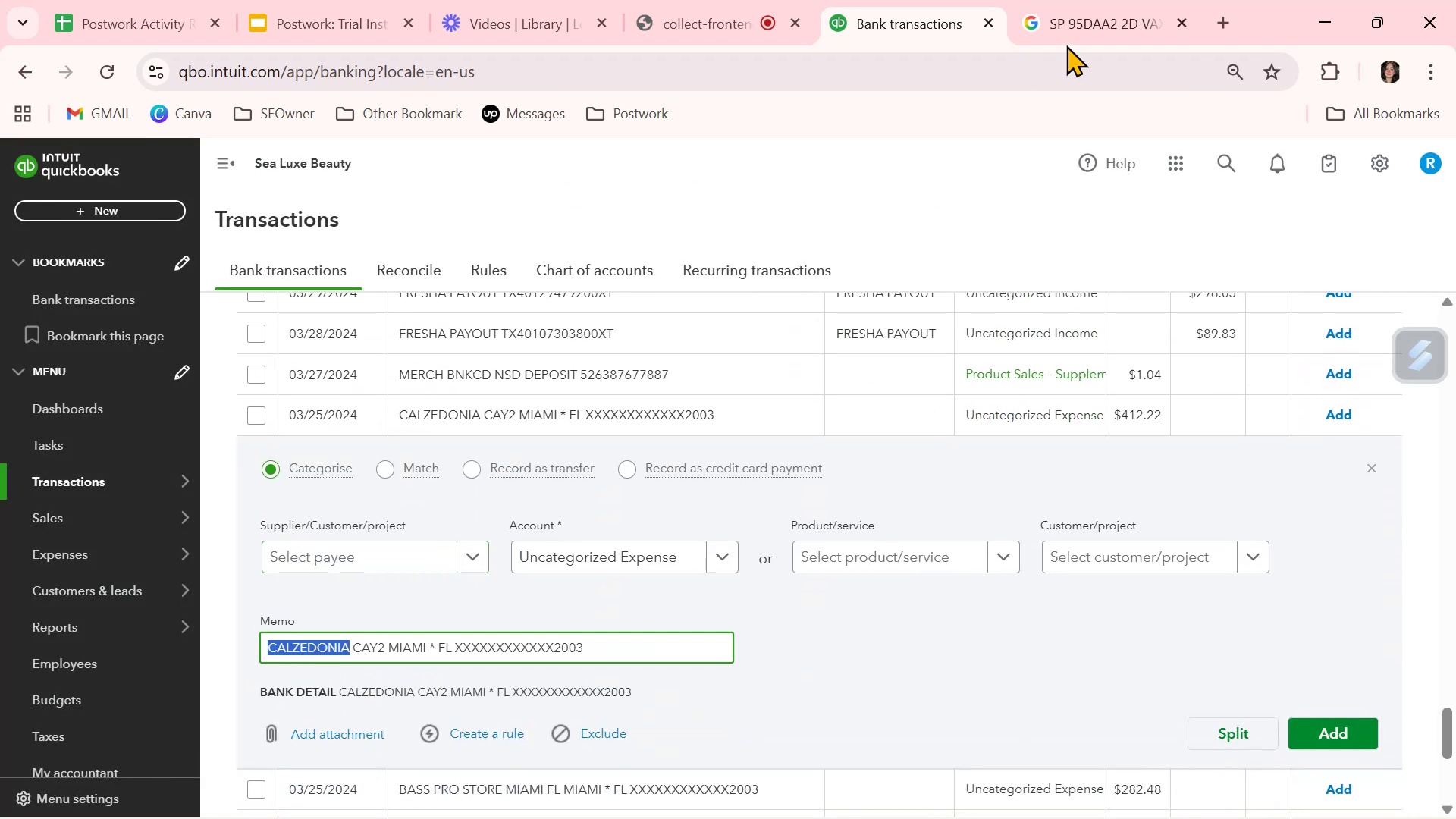 
left_click([1081, 22])
 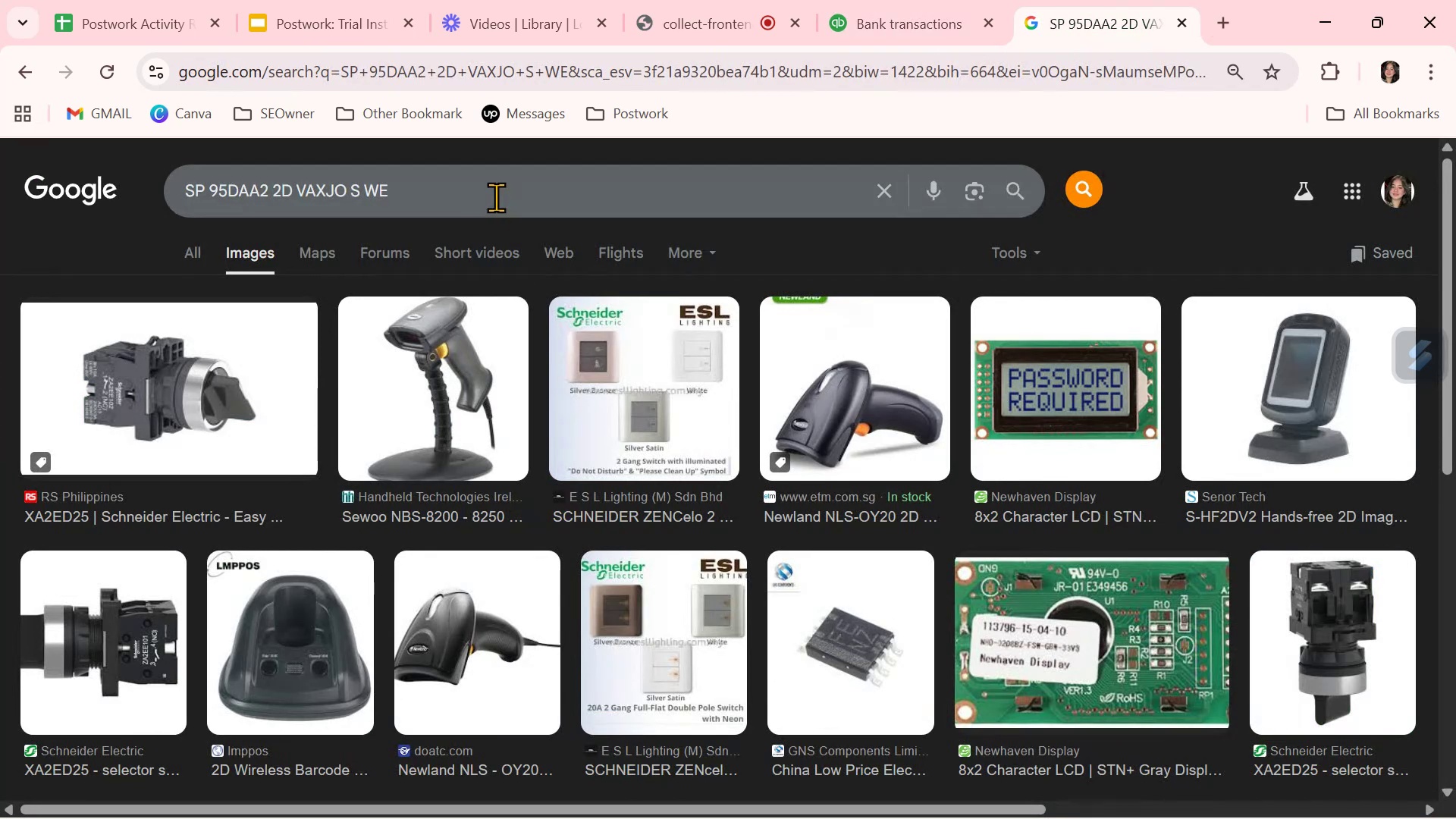 
double_click([496, 196])
 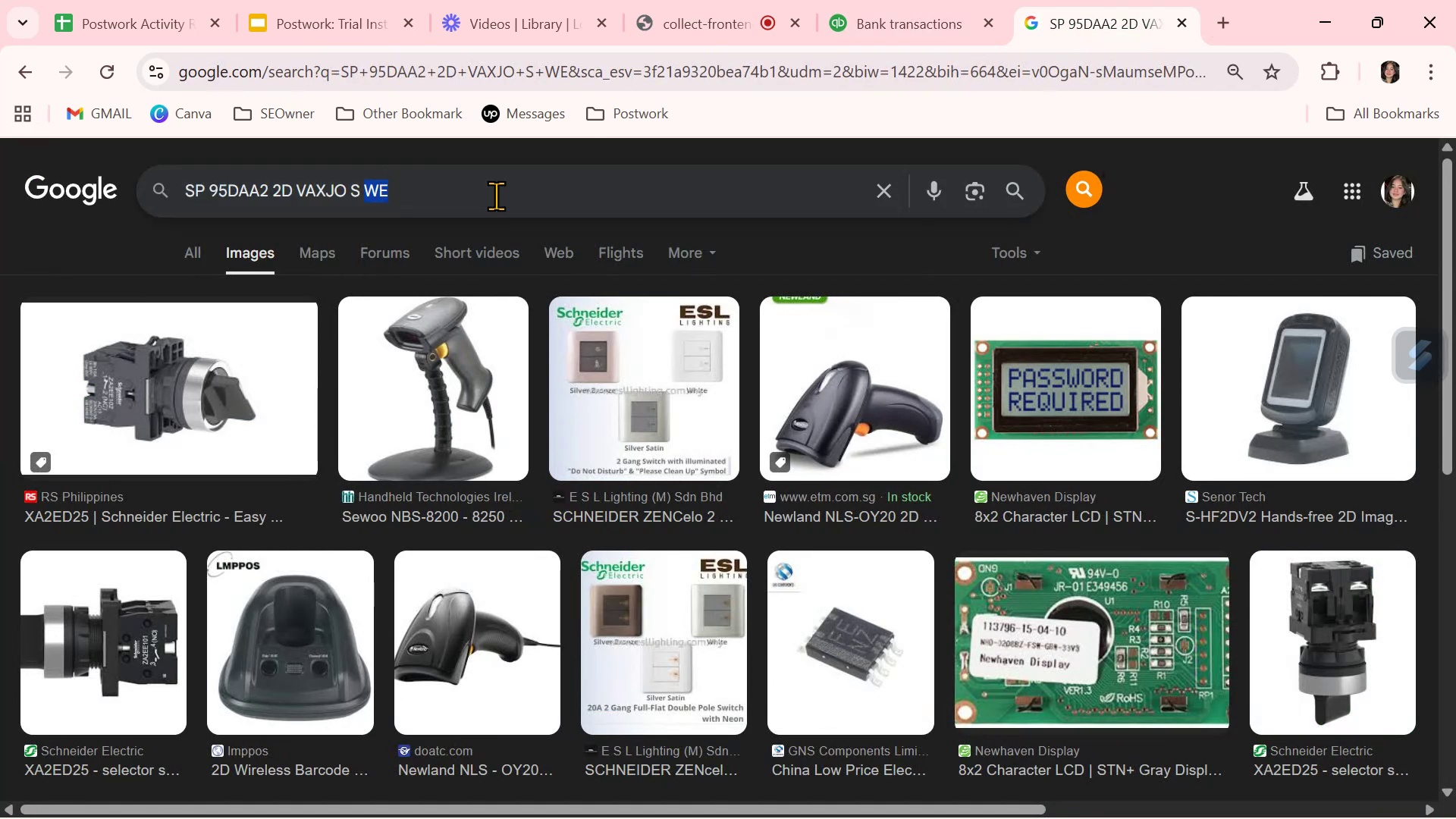 
triple_click([496, 196])
 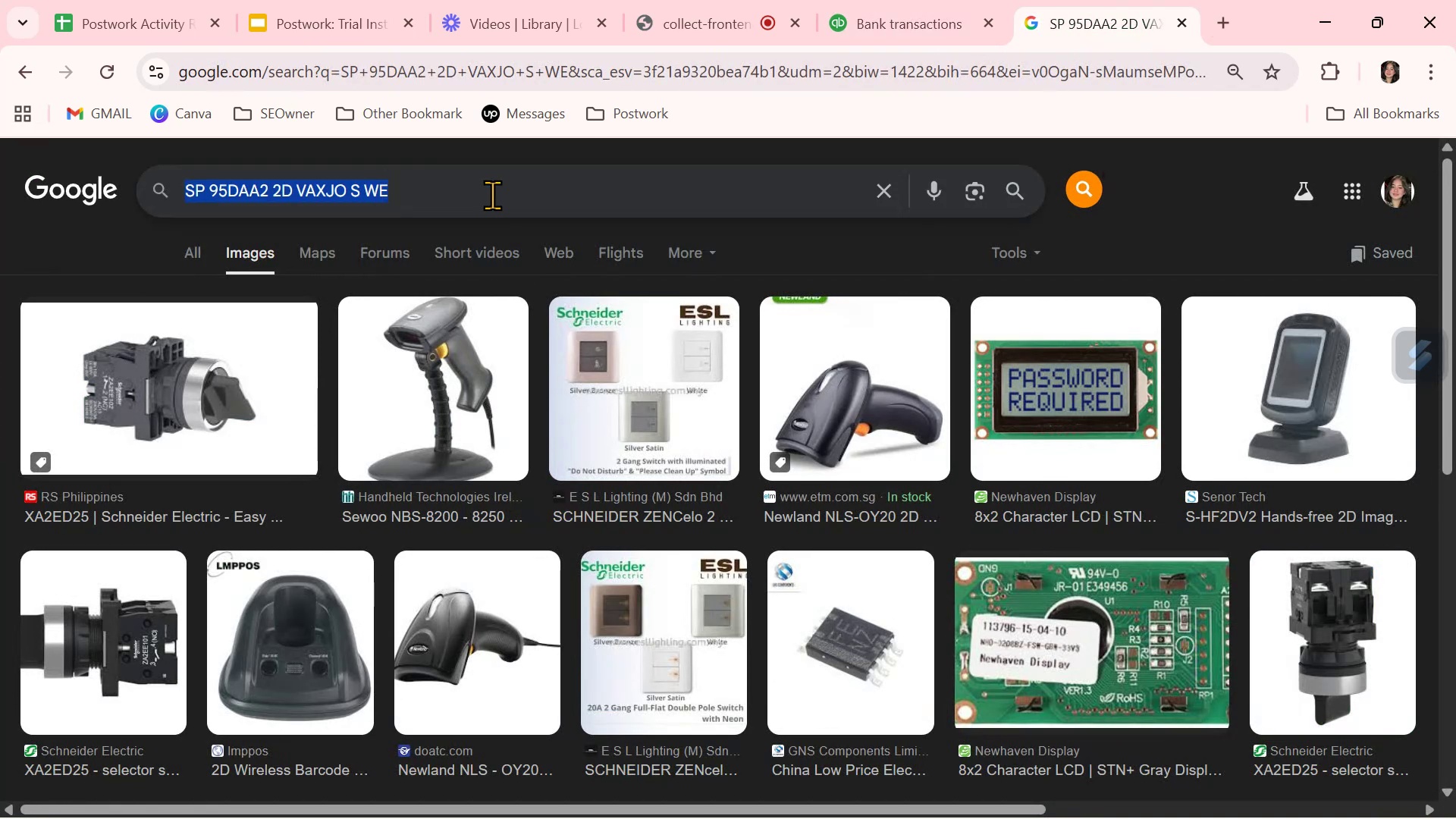 
key(Control+ControlLeft)
 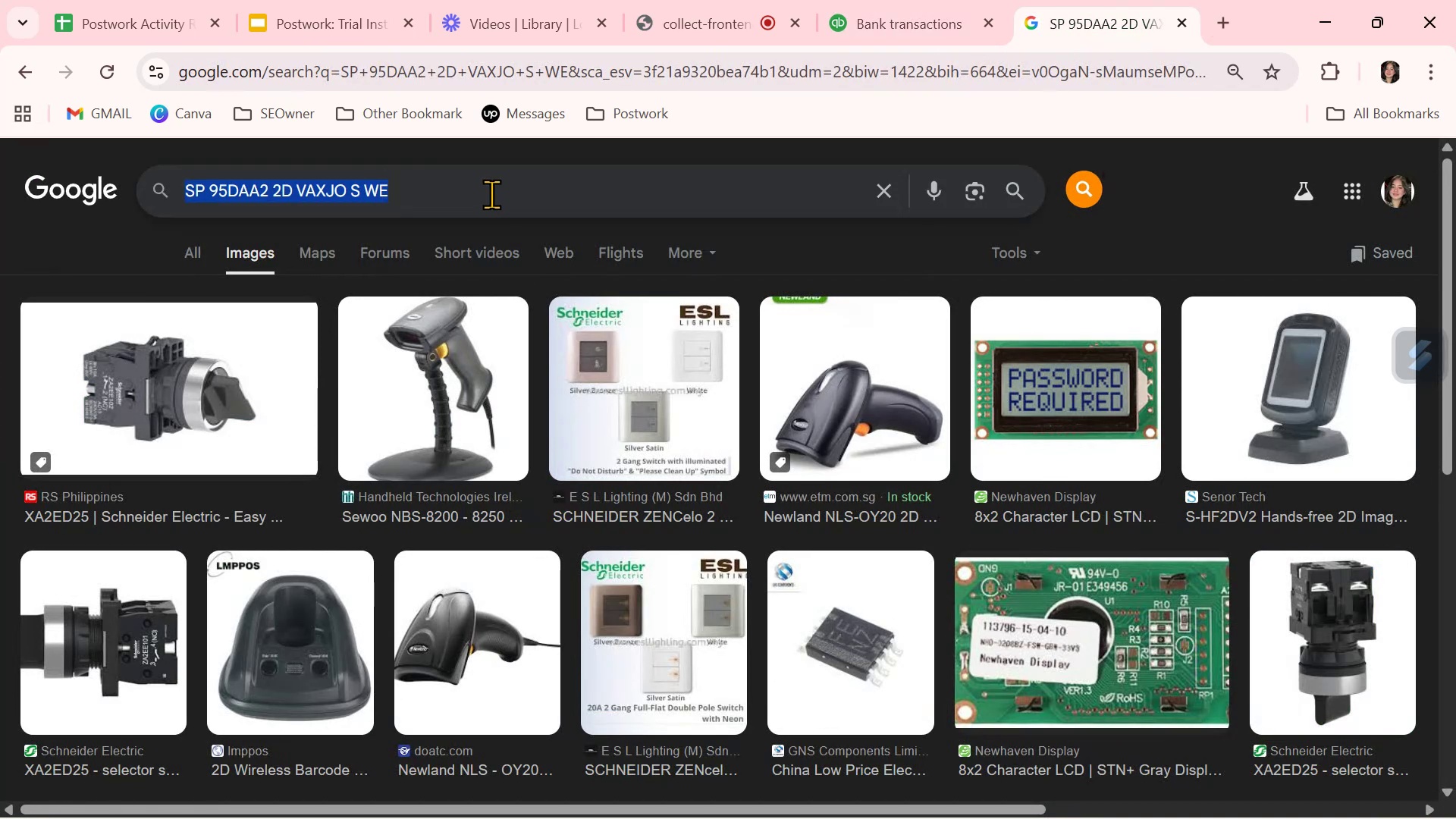 
key(Control+V)
 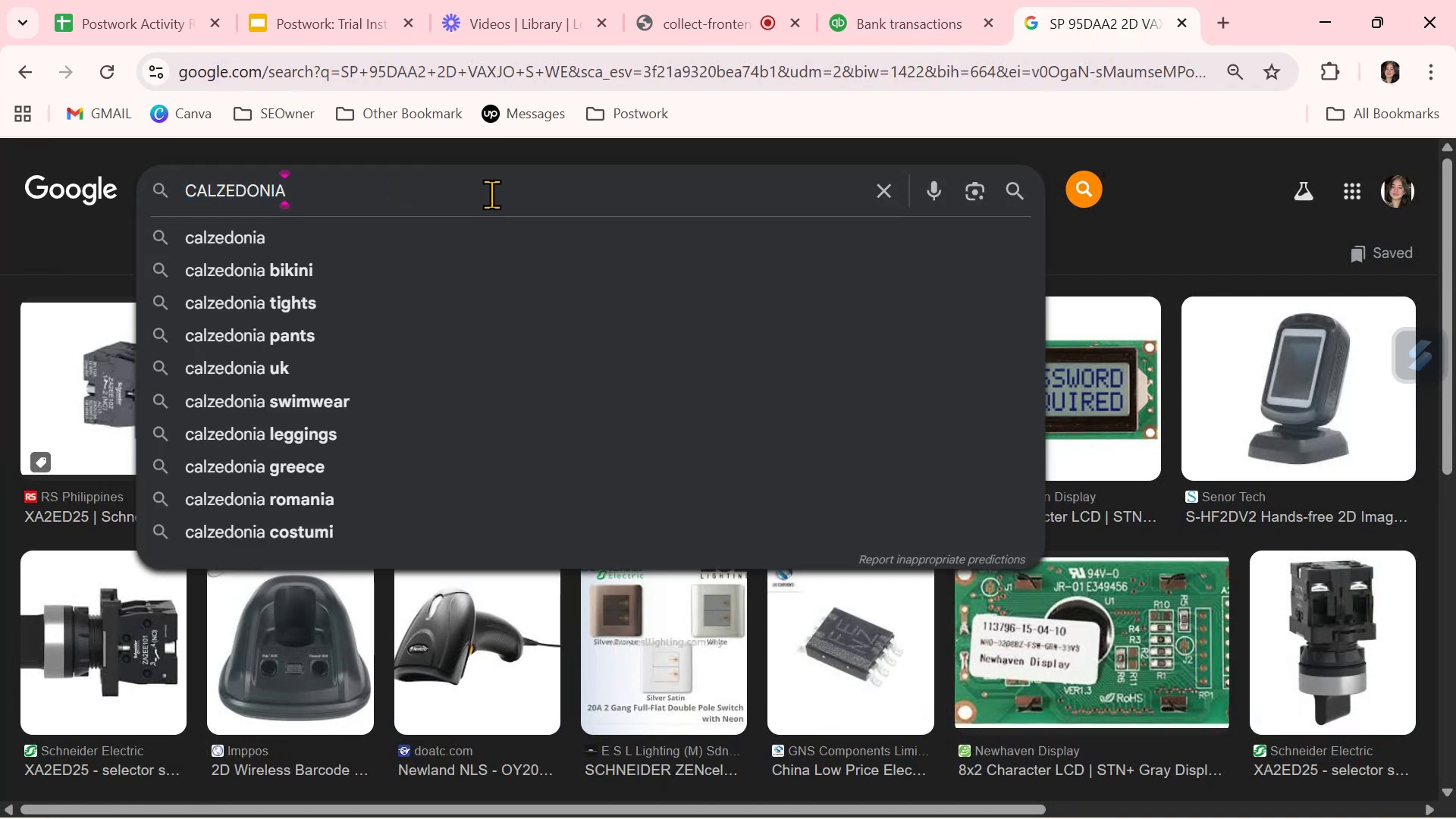 
key(NumpadEnter)
 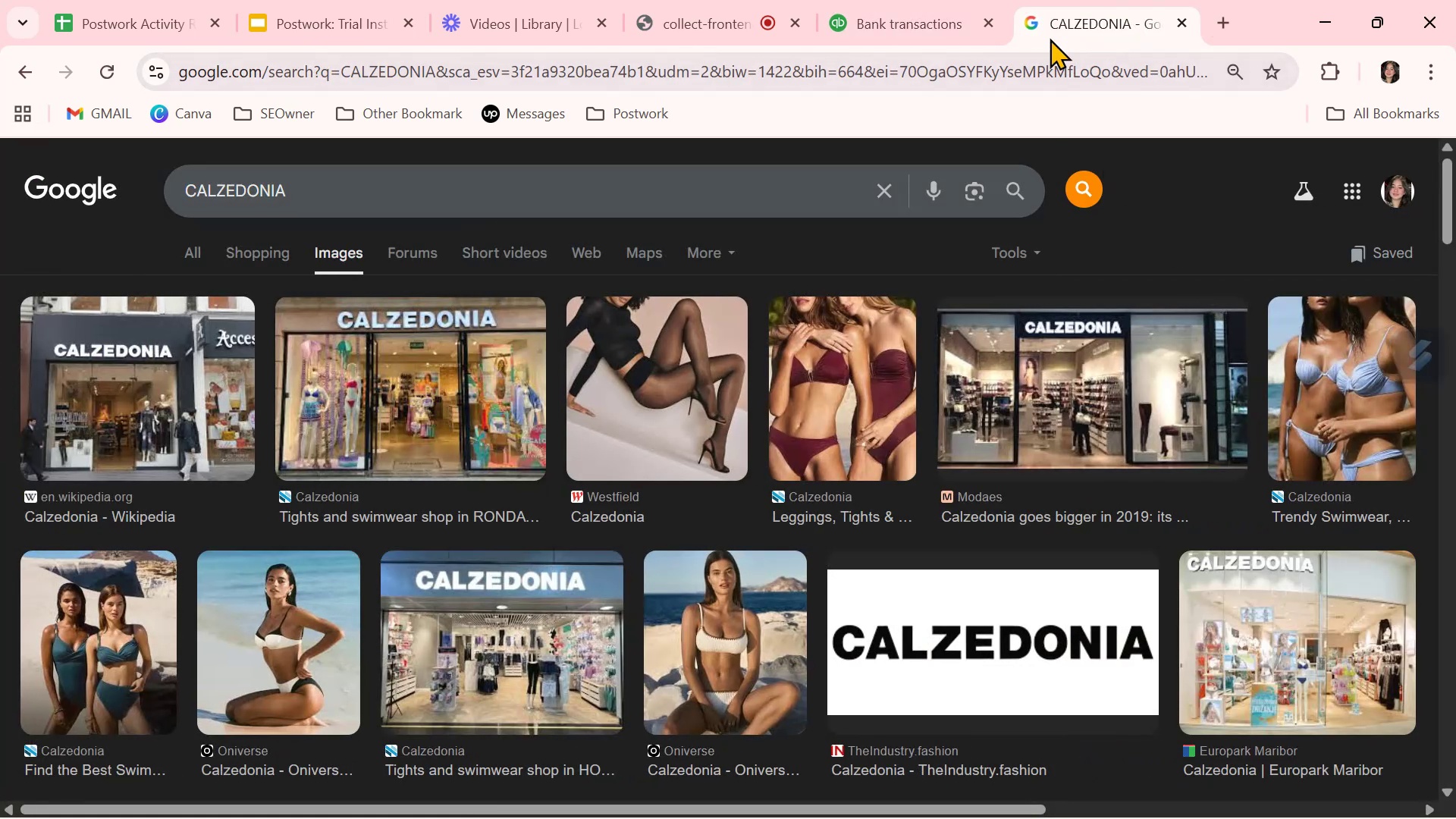 
left_click([902, 15])
 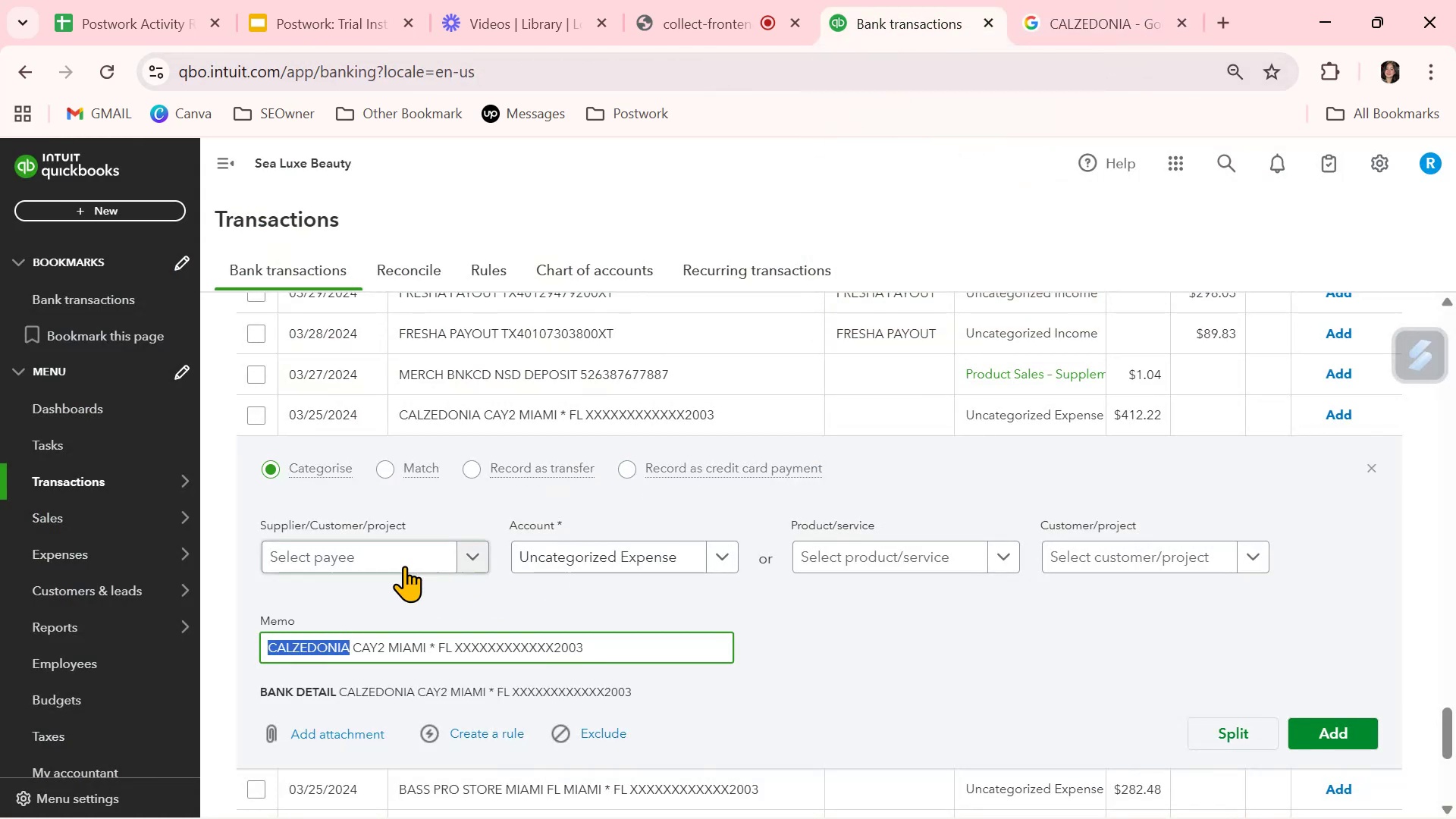 
left_click([404, 563])
 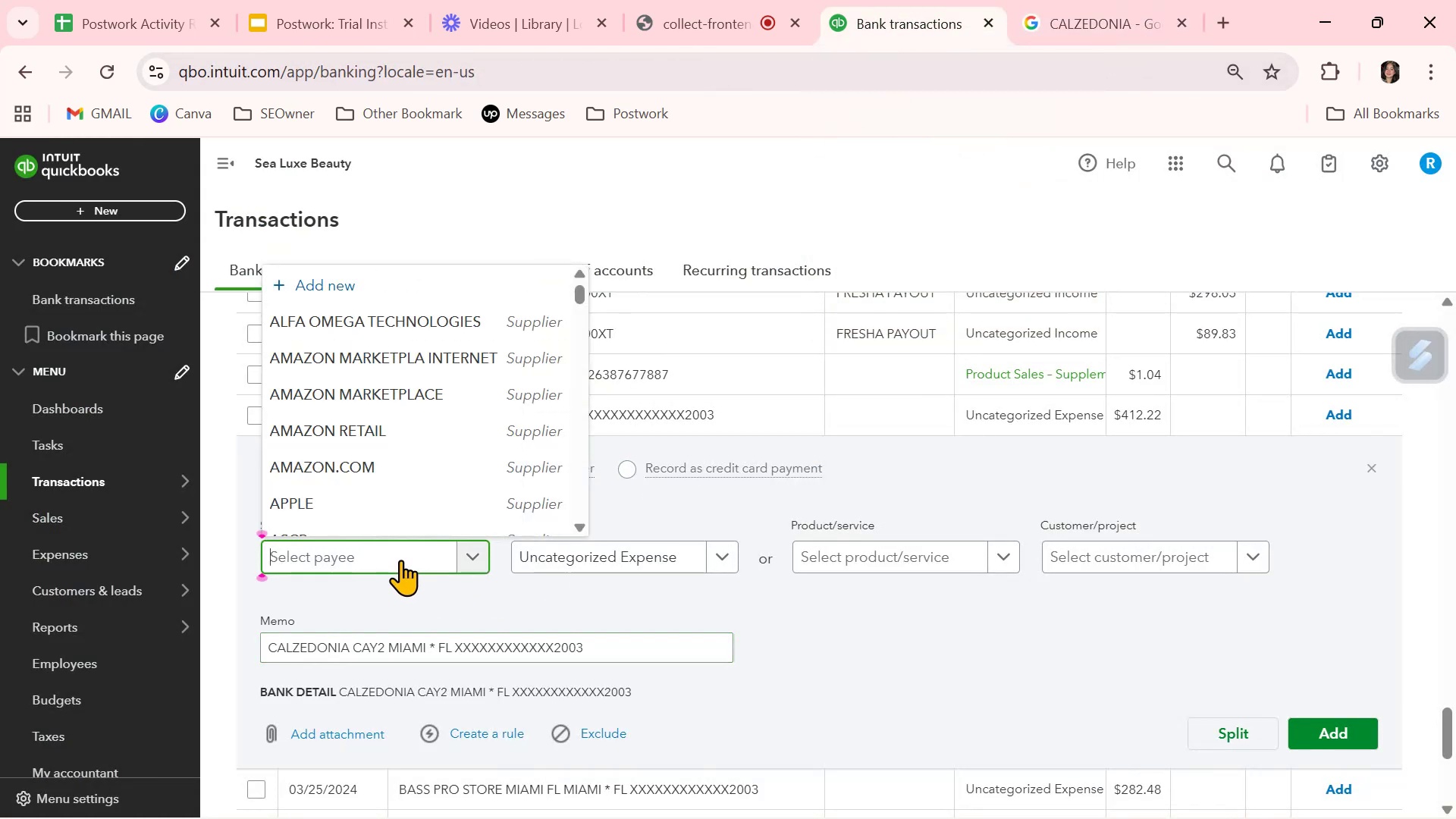 
key(Control+ControlLeft)
 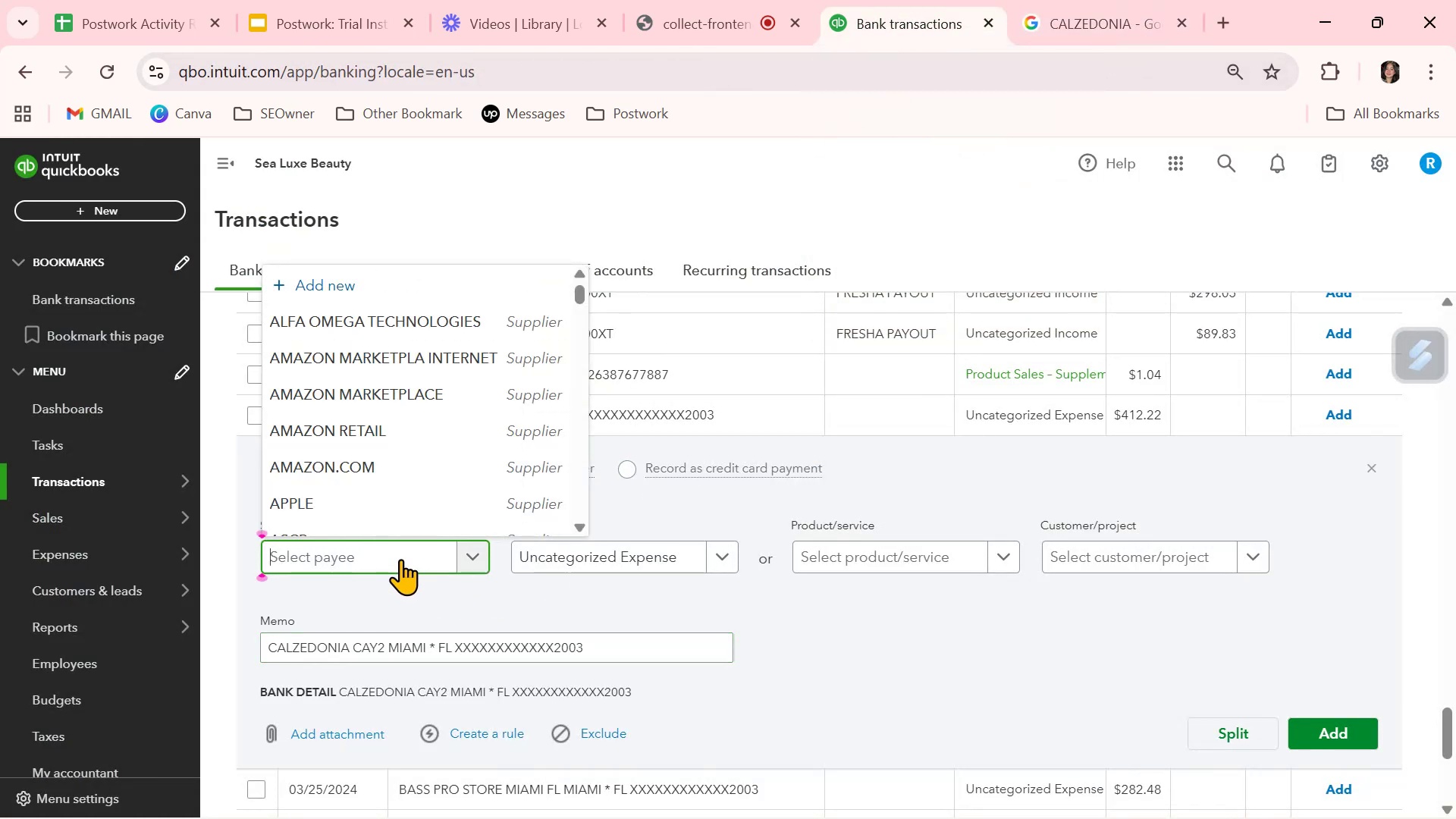 
key(Control+V)
 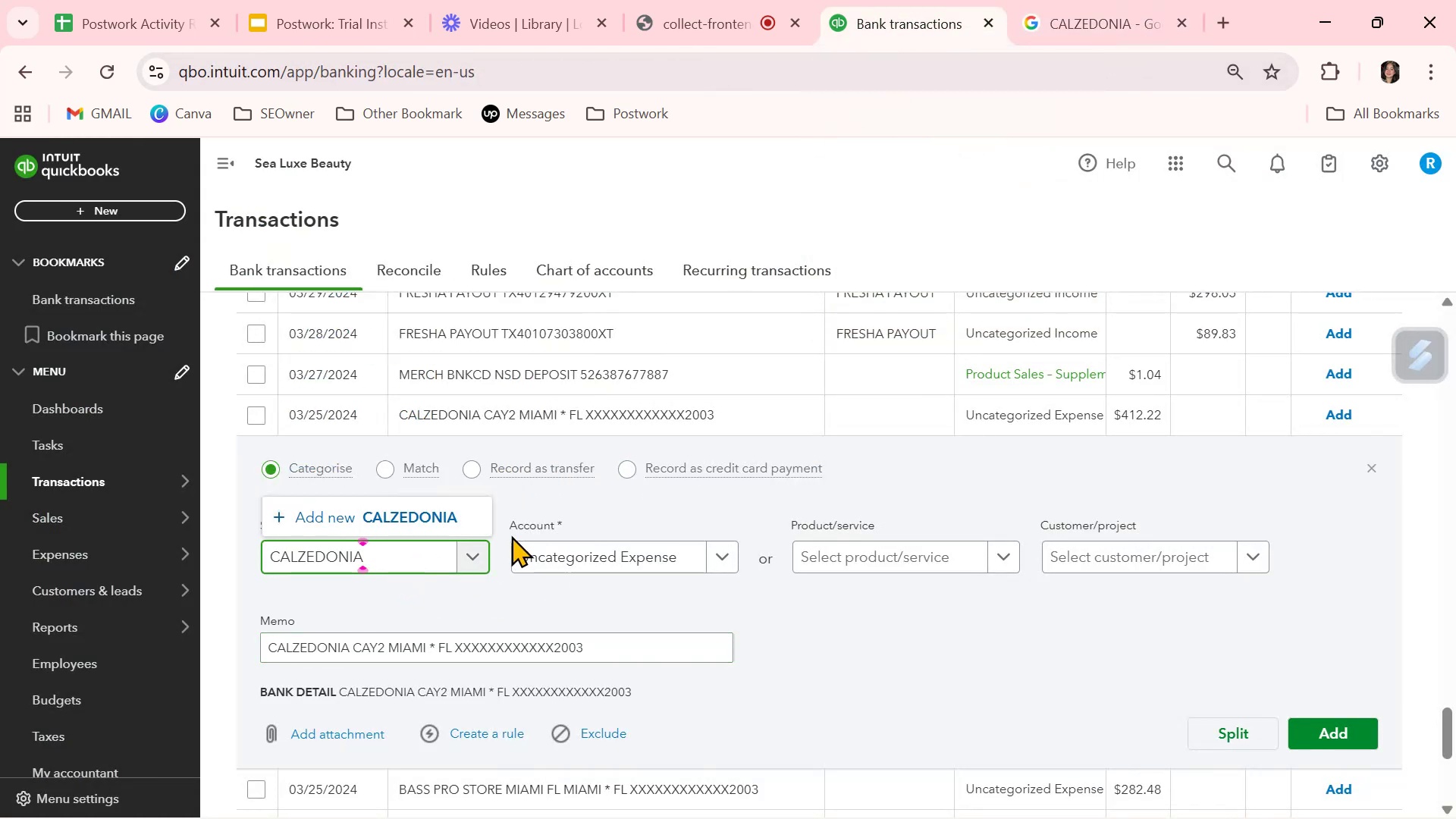 
left_click([457, 521])
 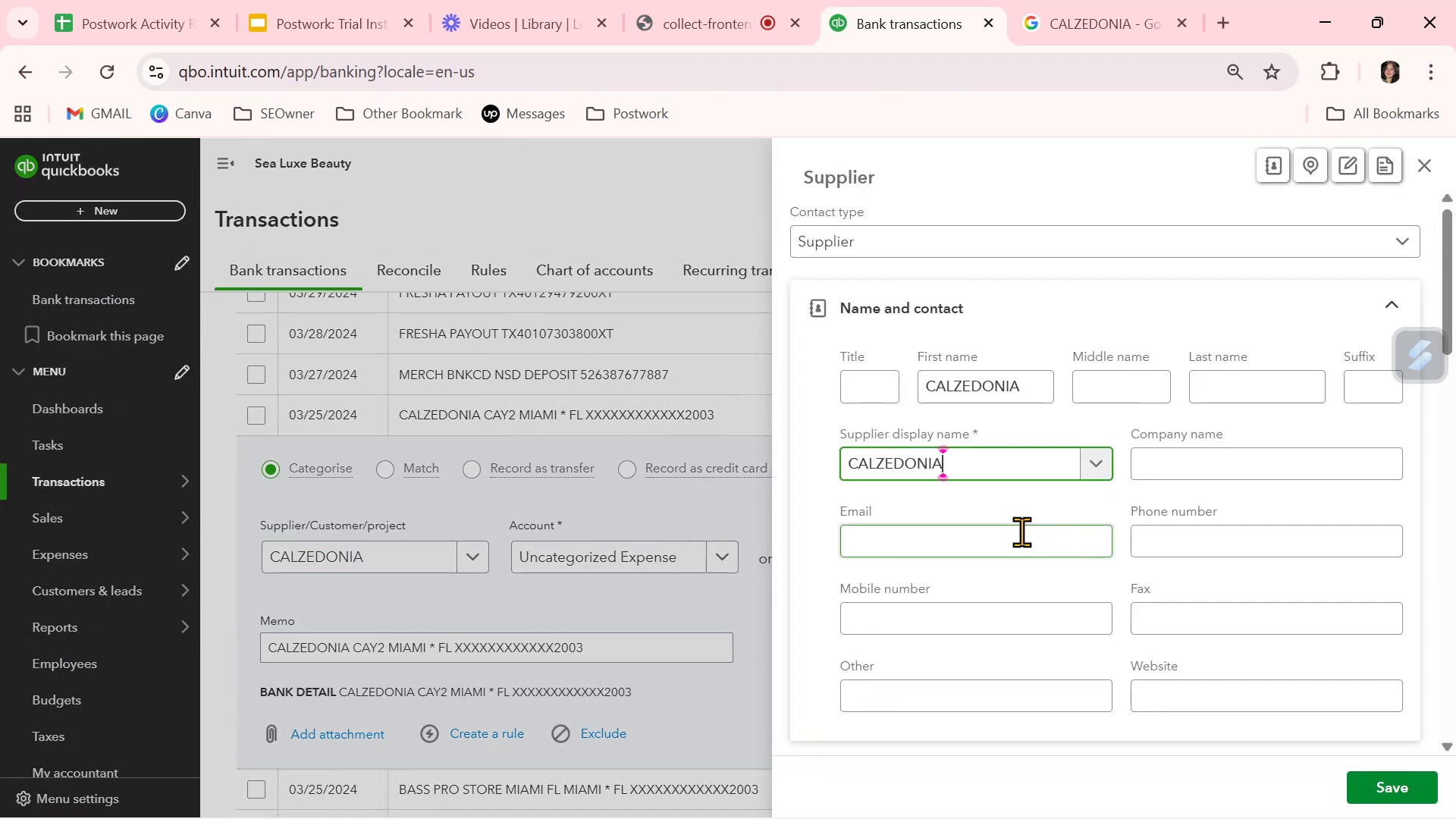 
left_click_drag(start_coordinate=[1026, 379], to_coordinate=[733, 375])
 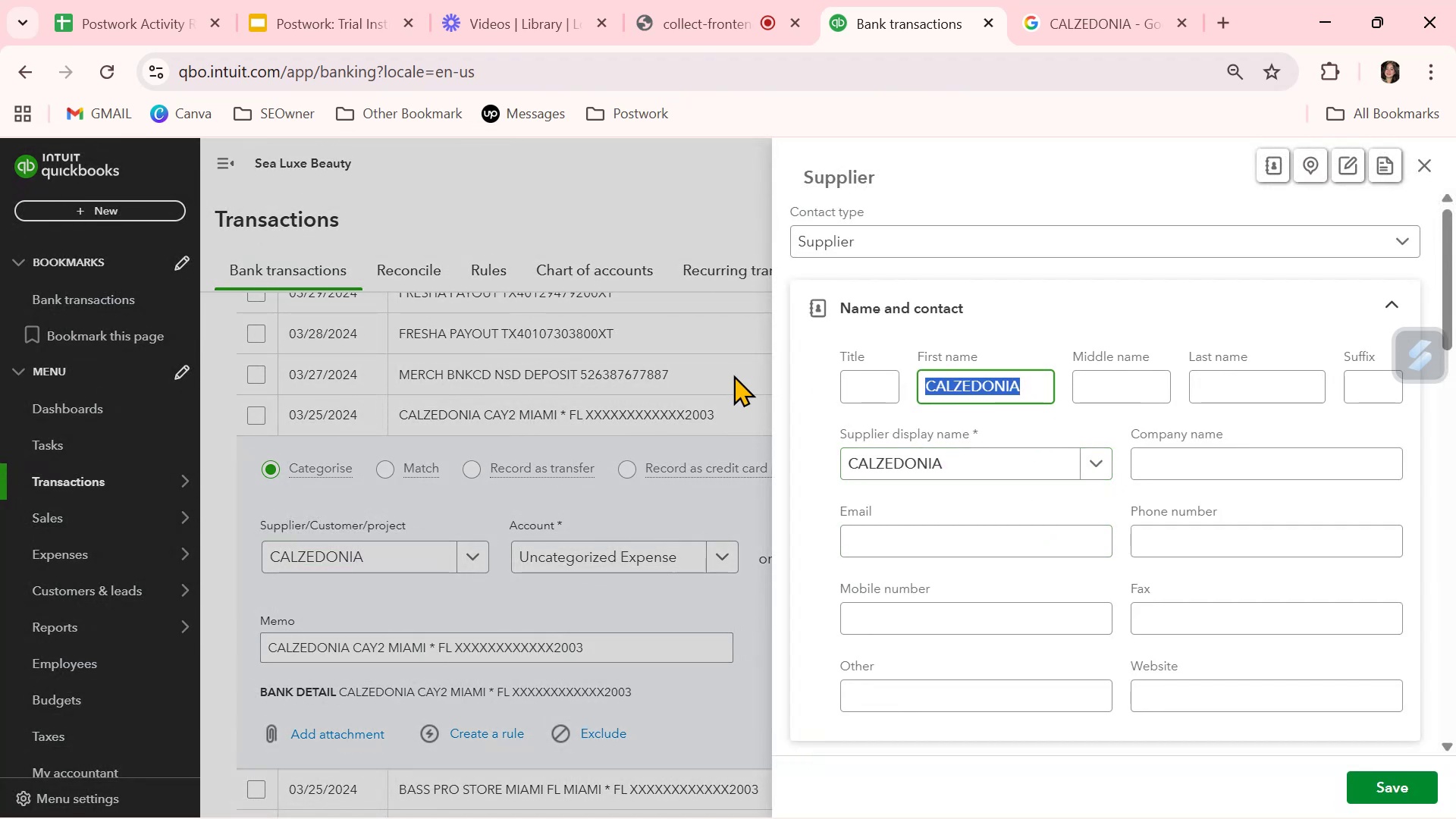 
key(Backspace)
 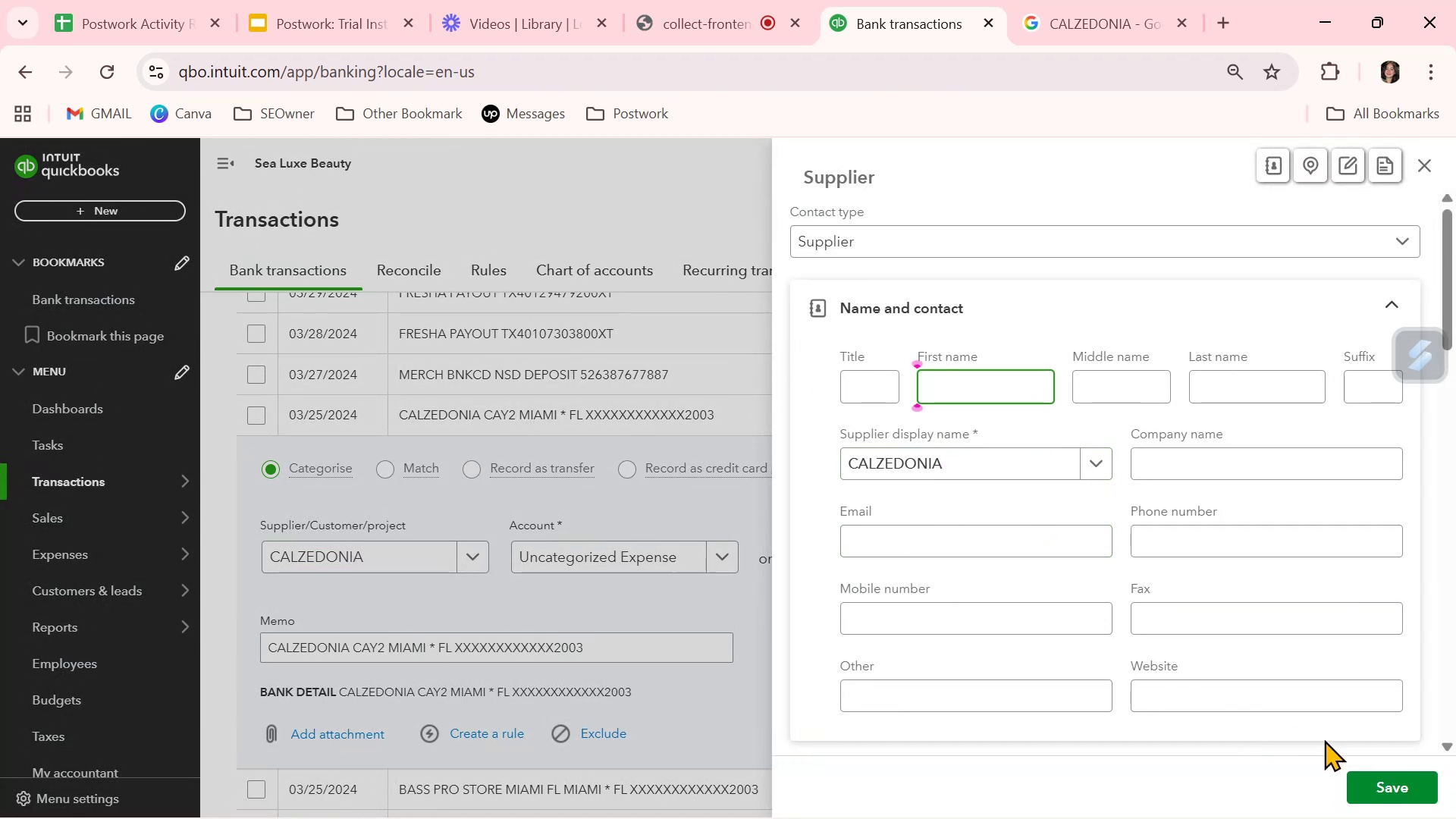 
left_click([1391, 797])
 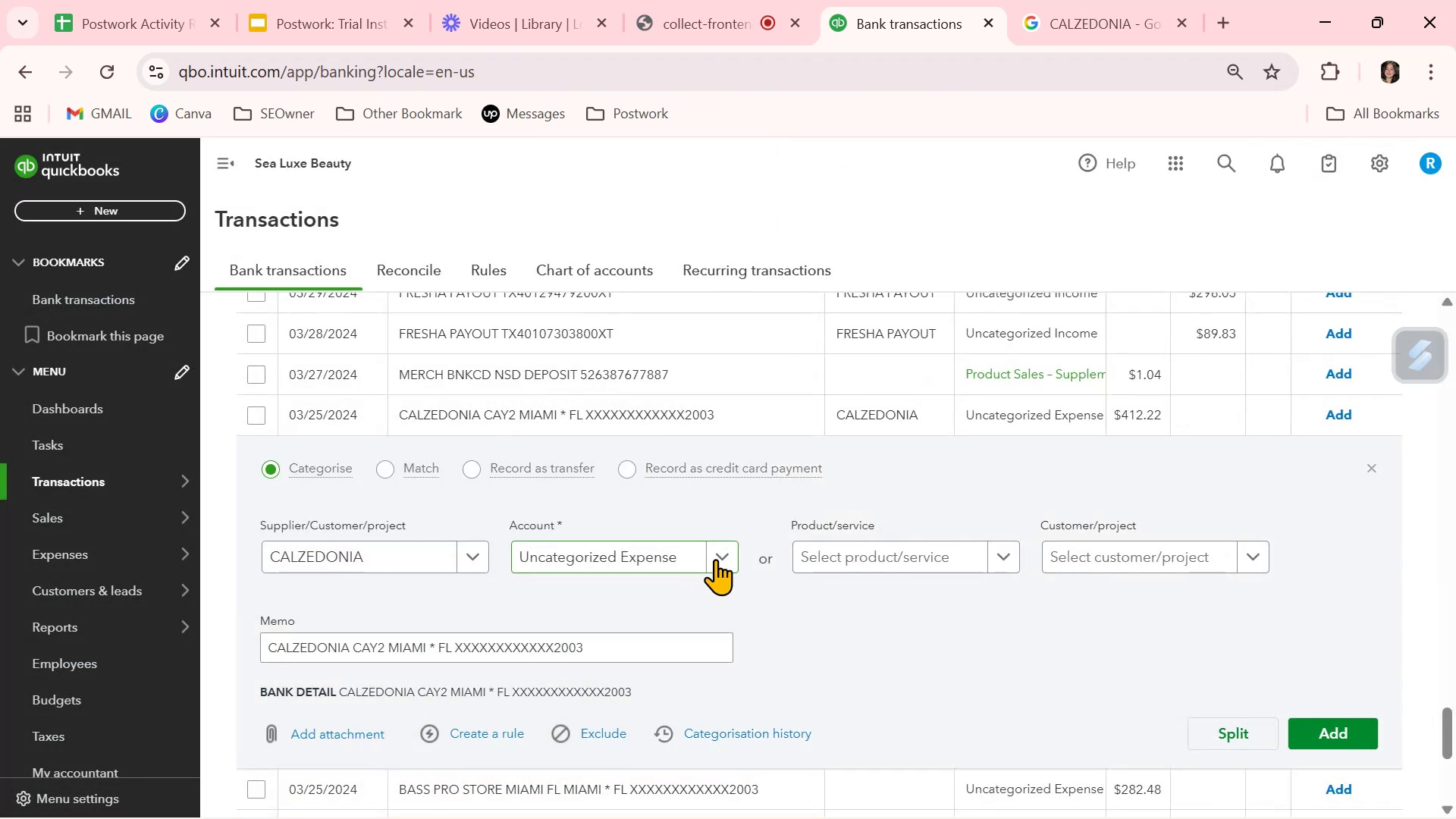 
left_click([717, 560])
 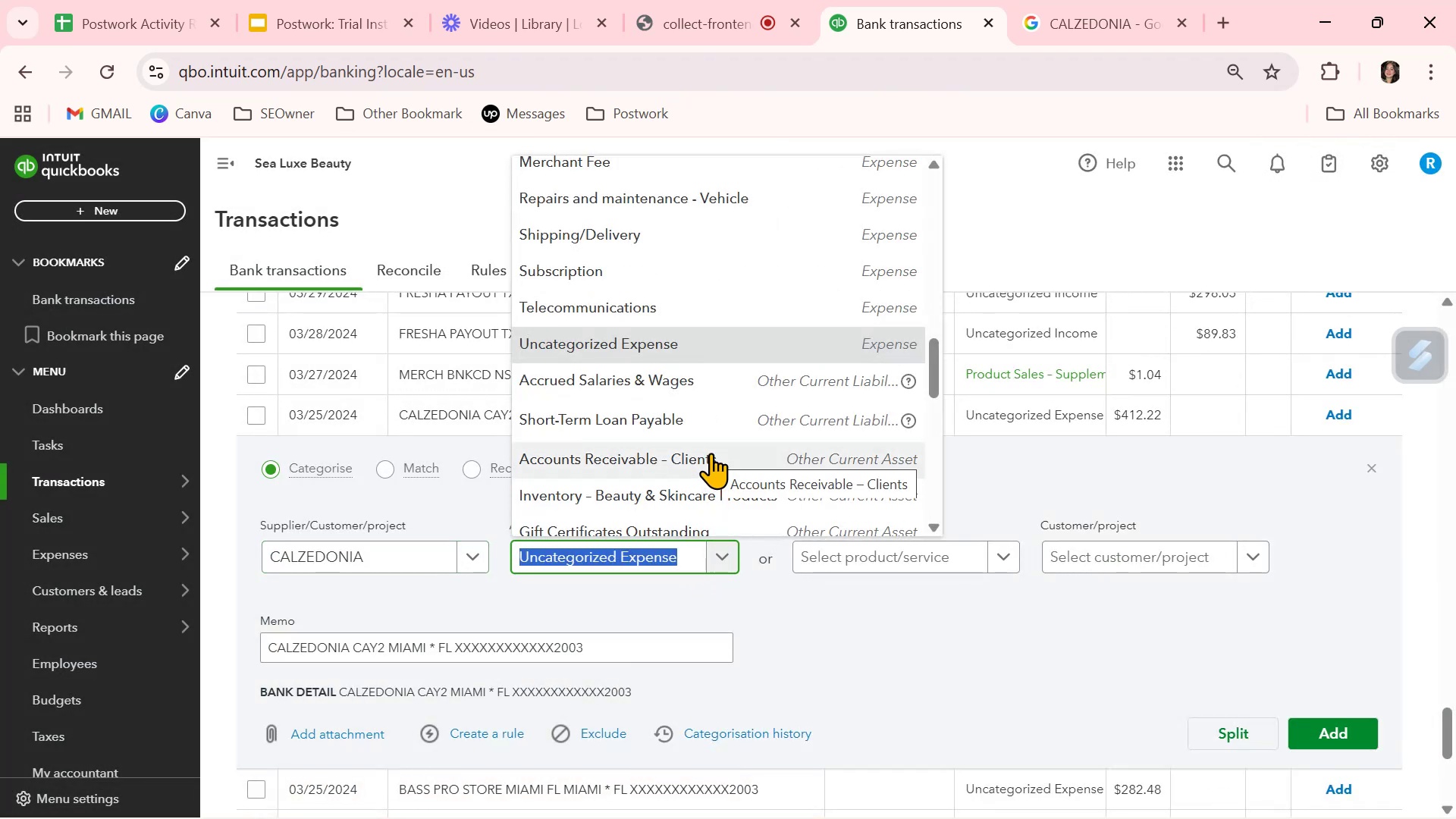 
scroll: coordinate [713, 439], scroll_direction: down, amount: 5.0
 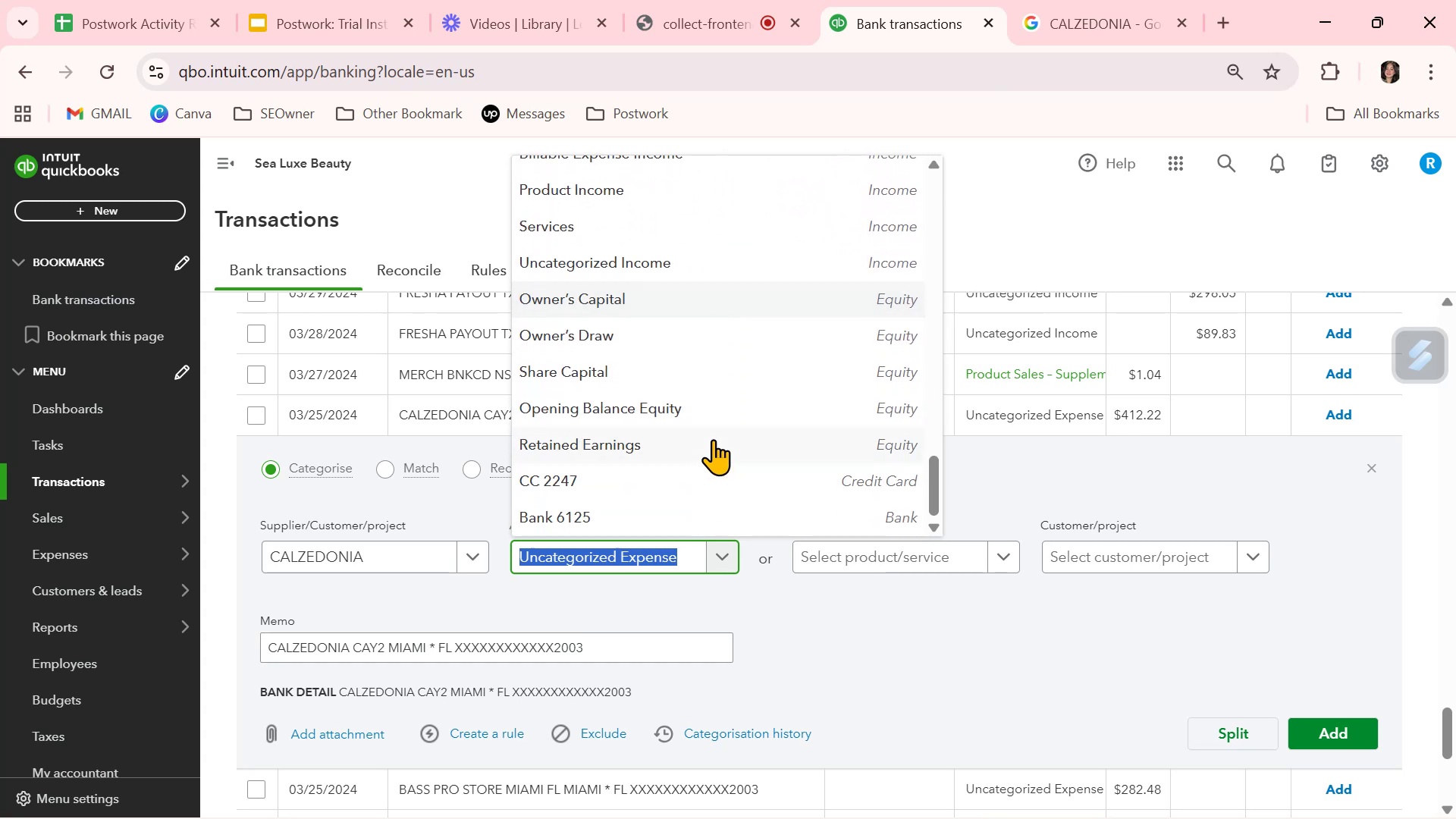 
scroll: coordinate [701, 413], scroll_direction: up, amount: 25.0
 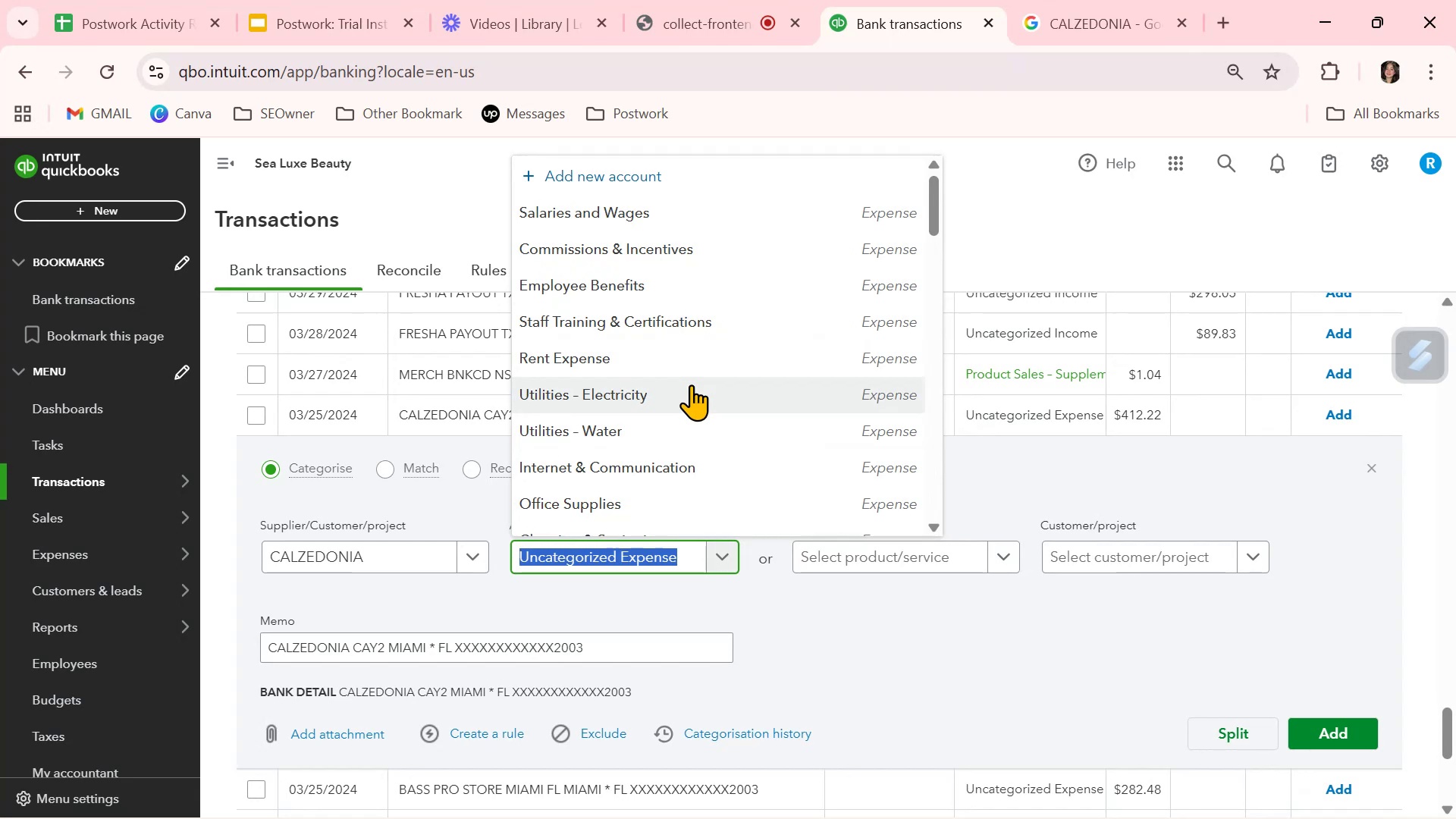 
scroll: coordinate [691, 384], scroll_direction: down, amount: 2.0
 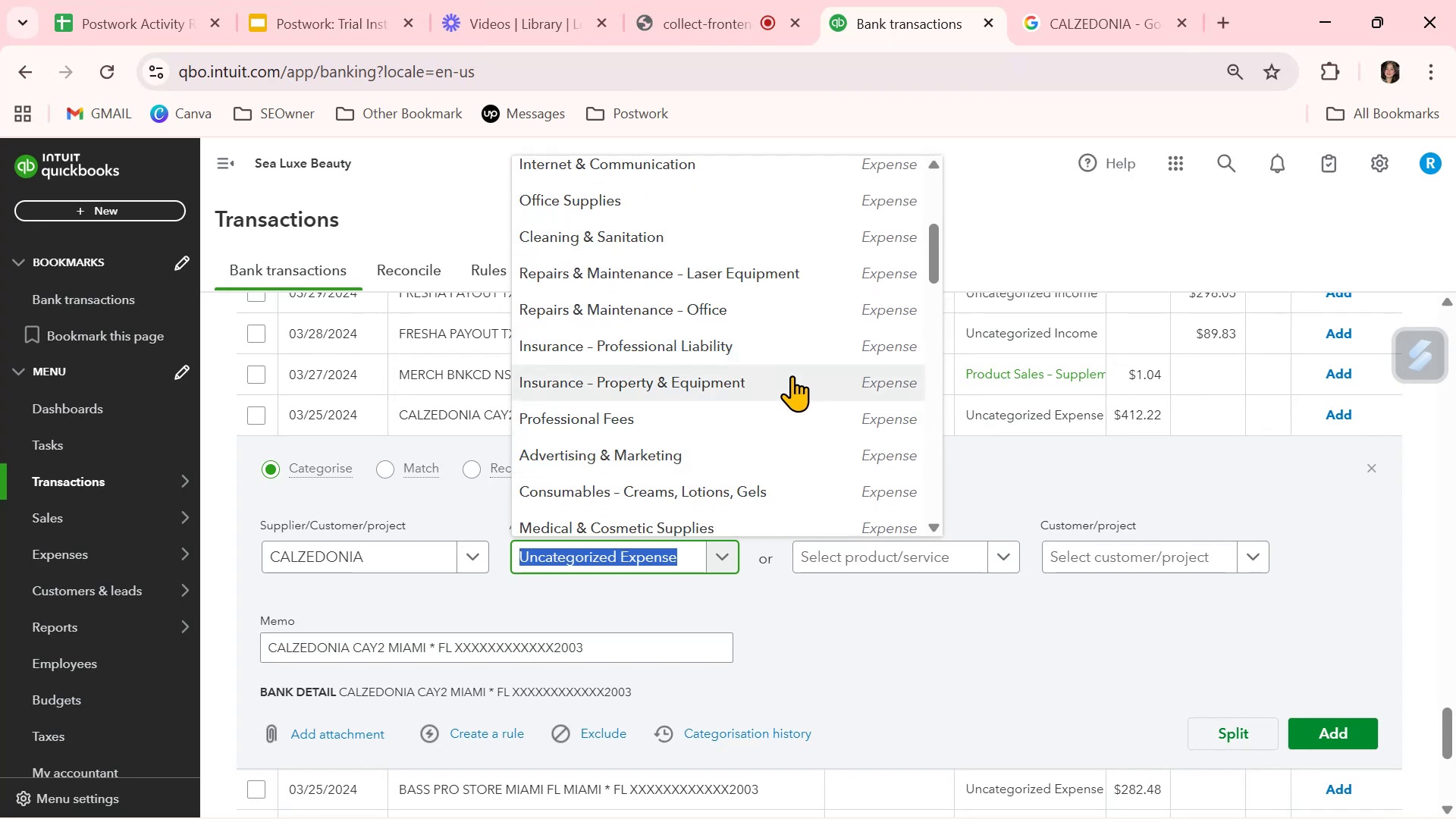 
wait(5.6)
 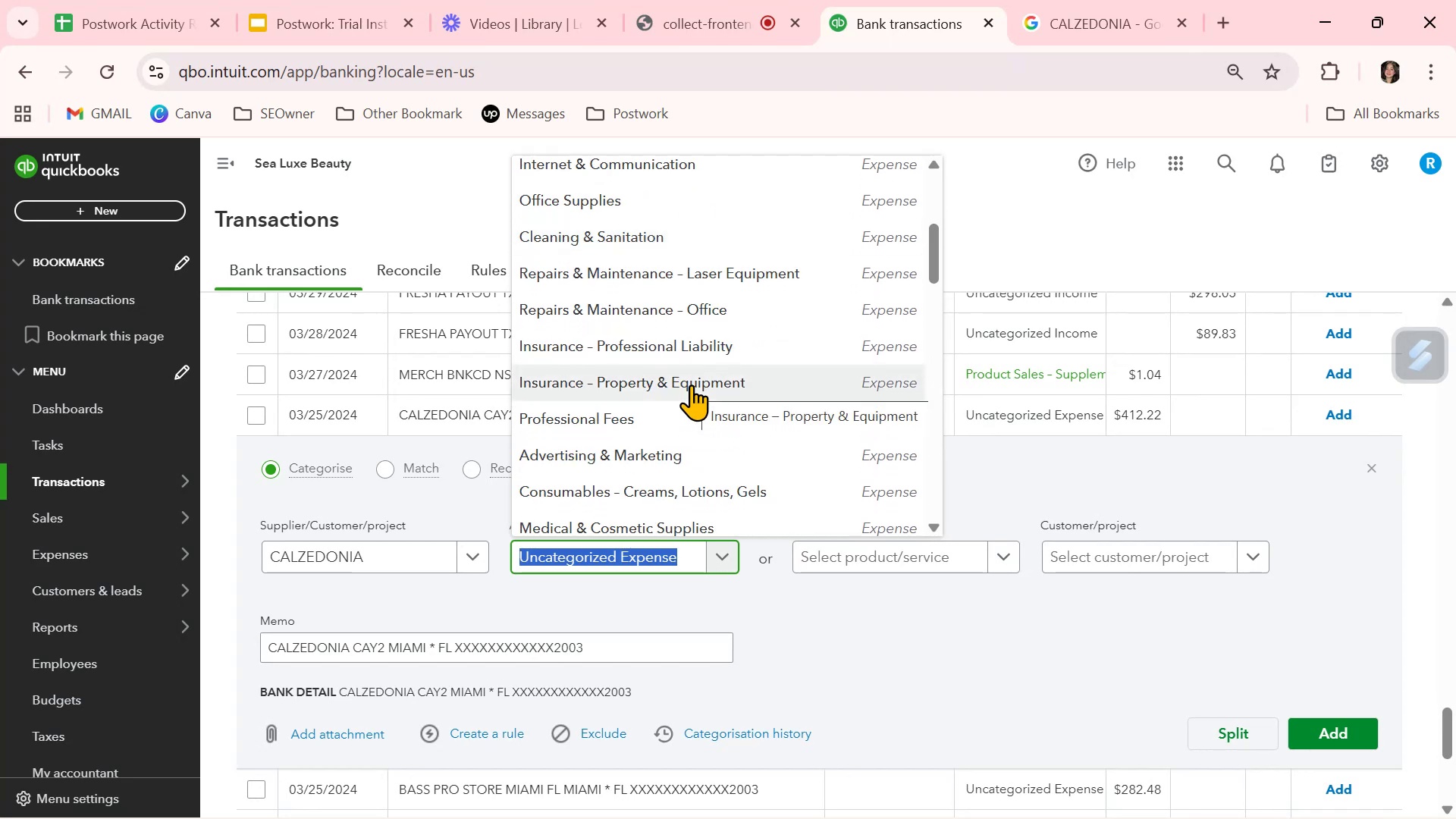 
left_click([876, 626])
 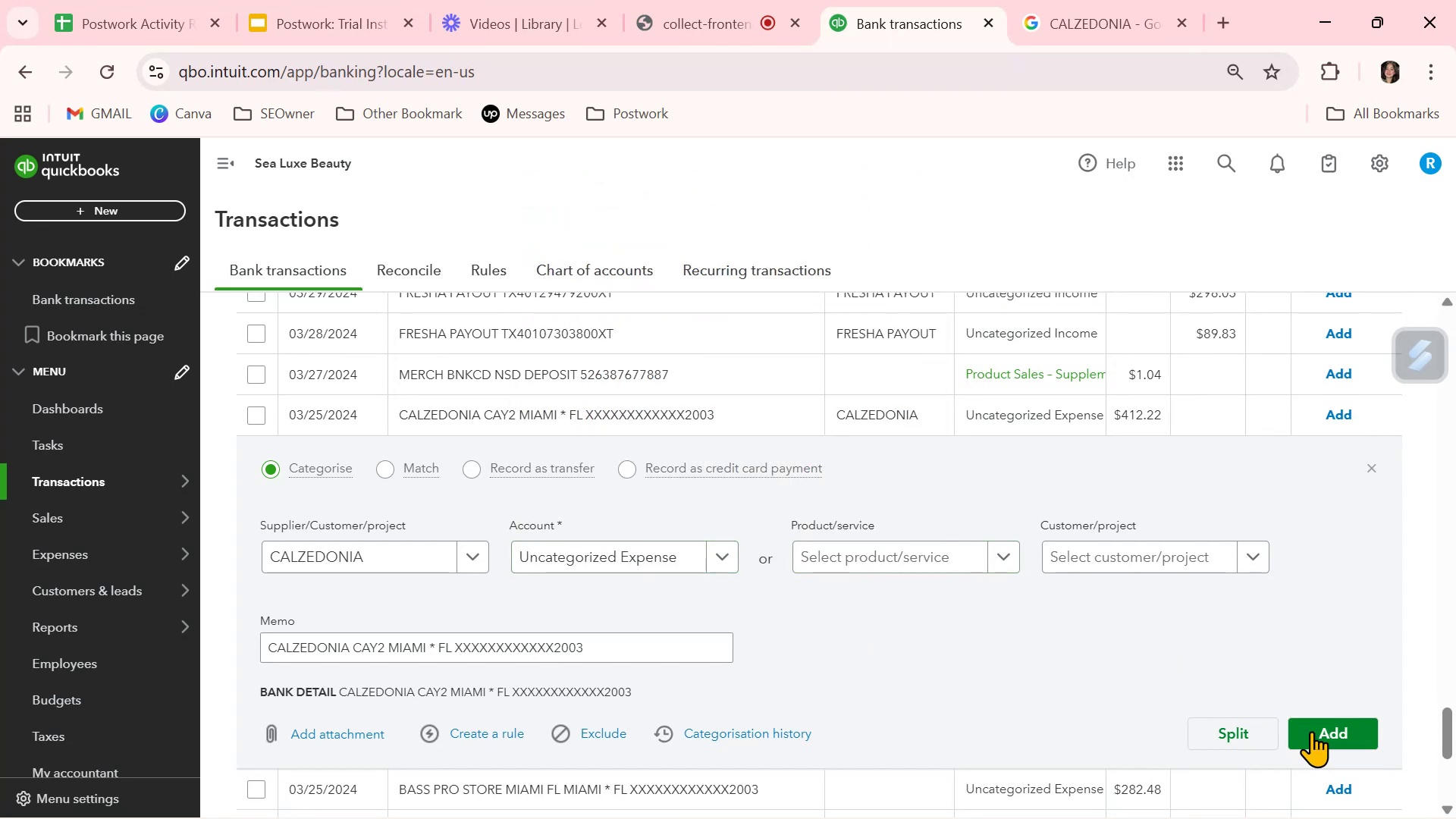 
left_click([1339, 732])
 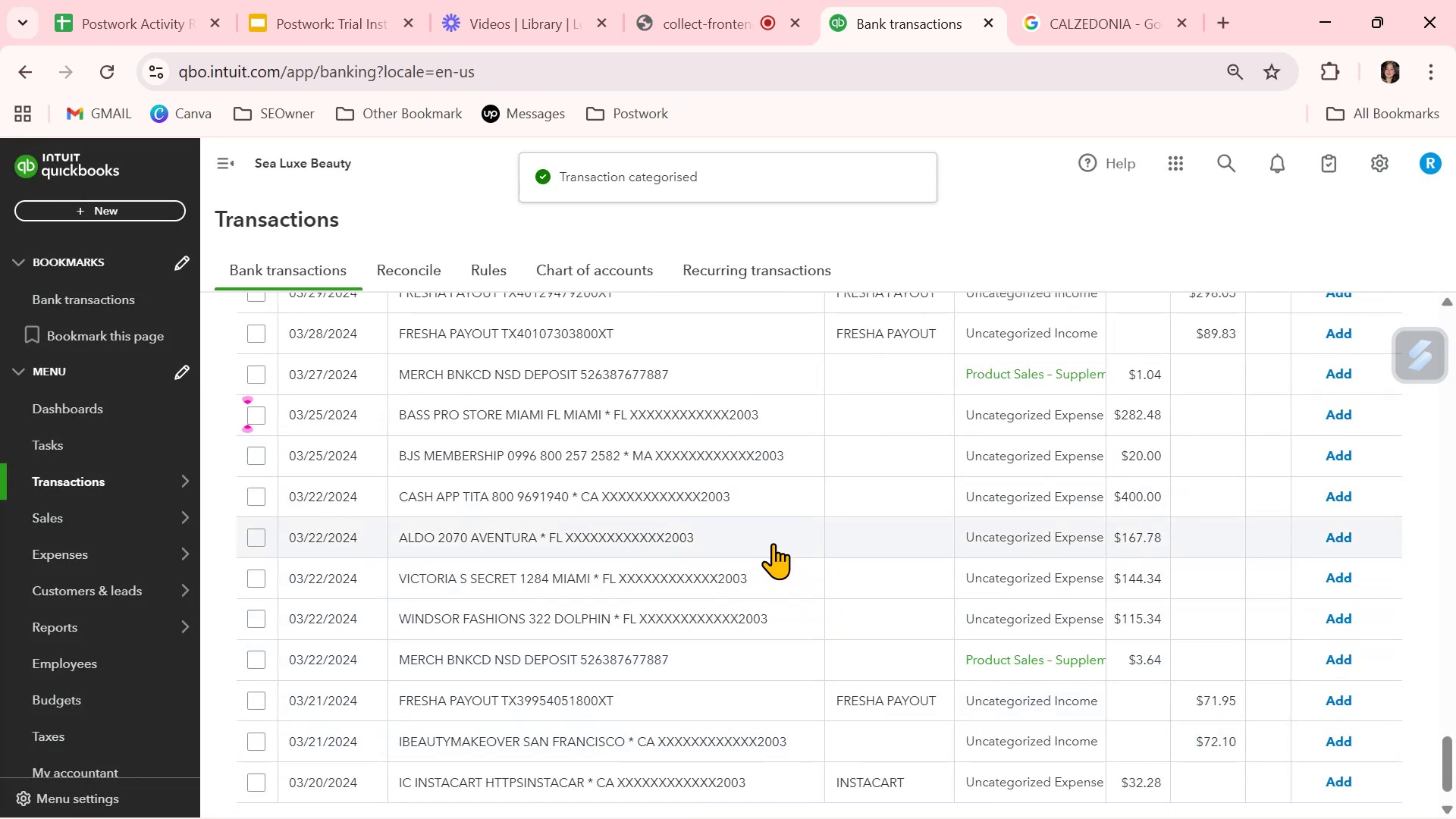 
wait(5.72)
 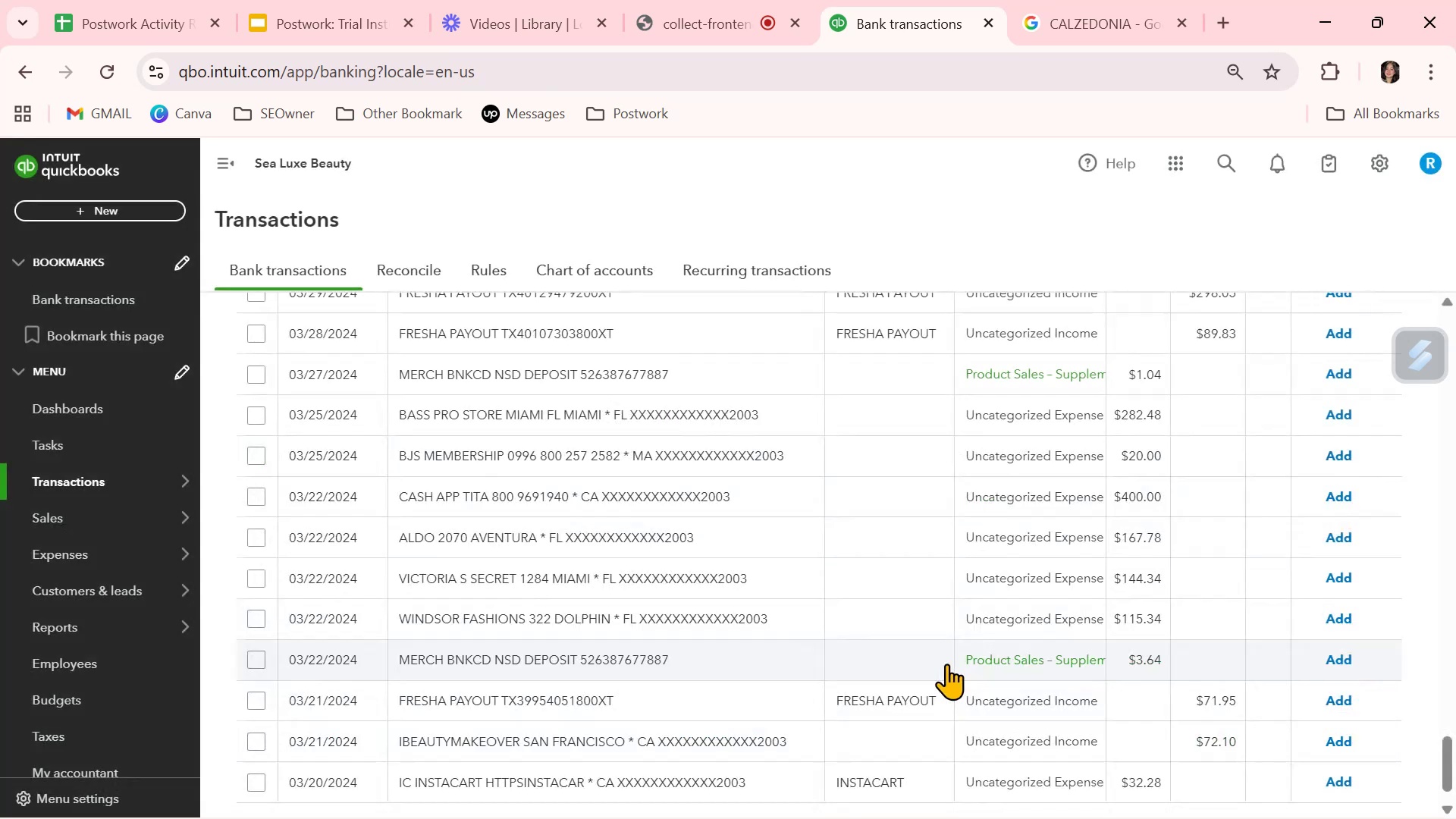 
left_click([773, 543])
 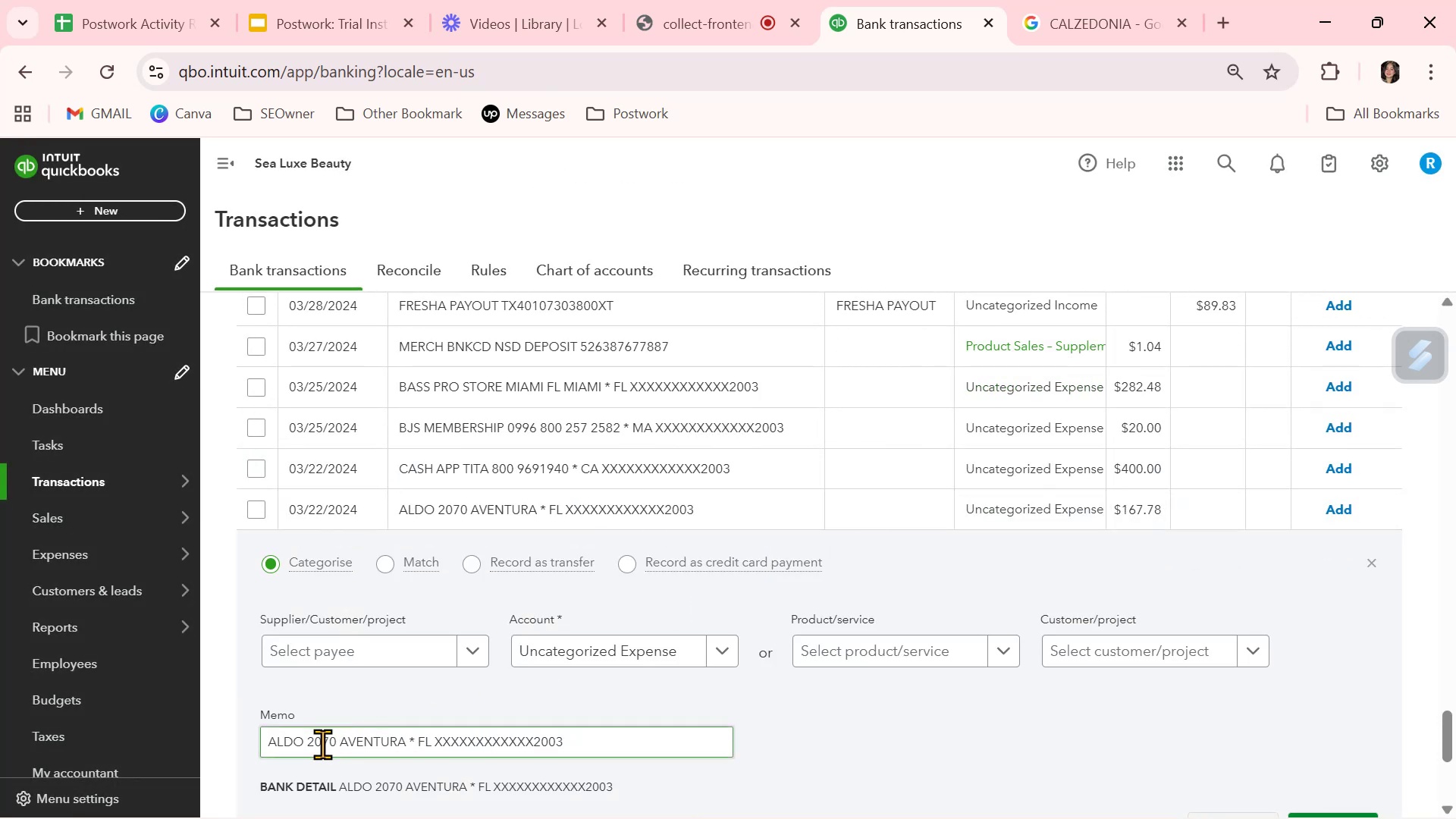 
left_click_drag(start_coordinate=[303, 741], to_coordinate=[240, 745])
 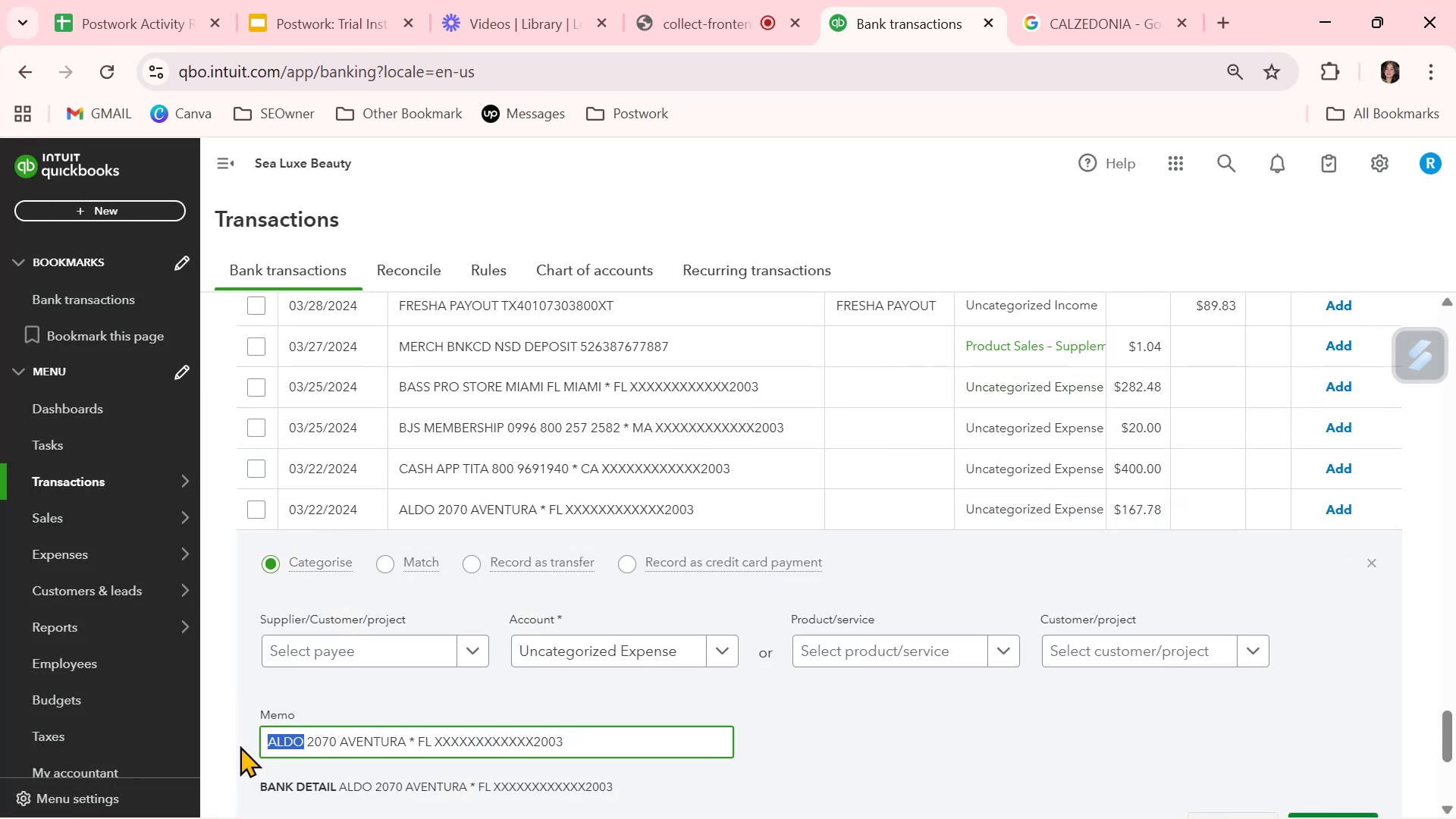 
key(Control+ControlLeft)
 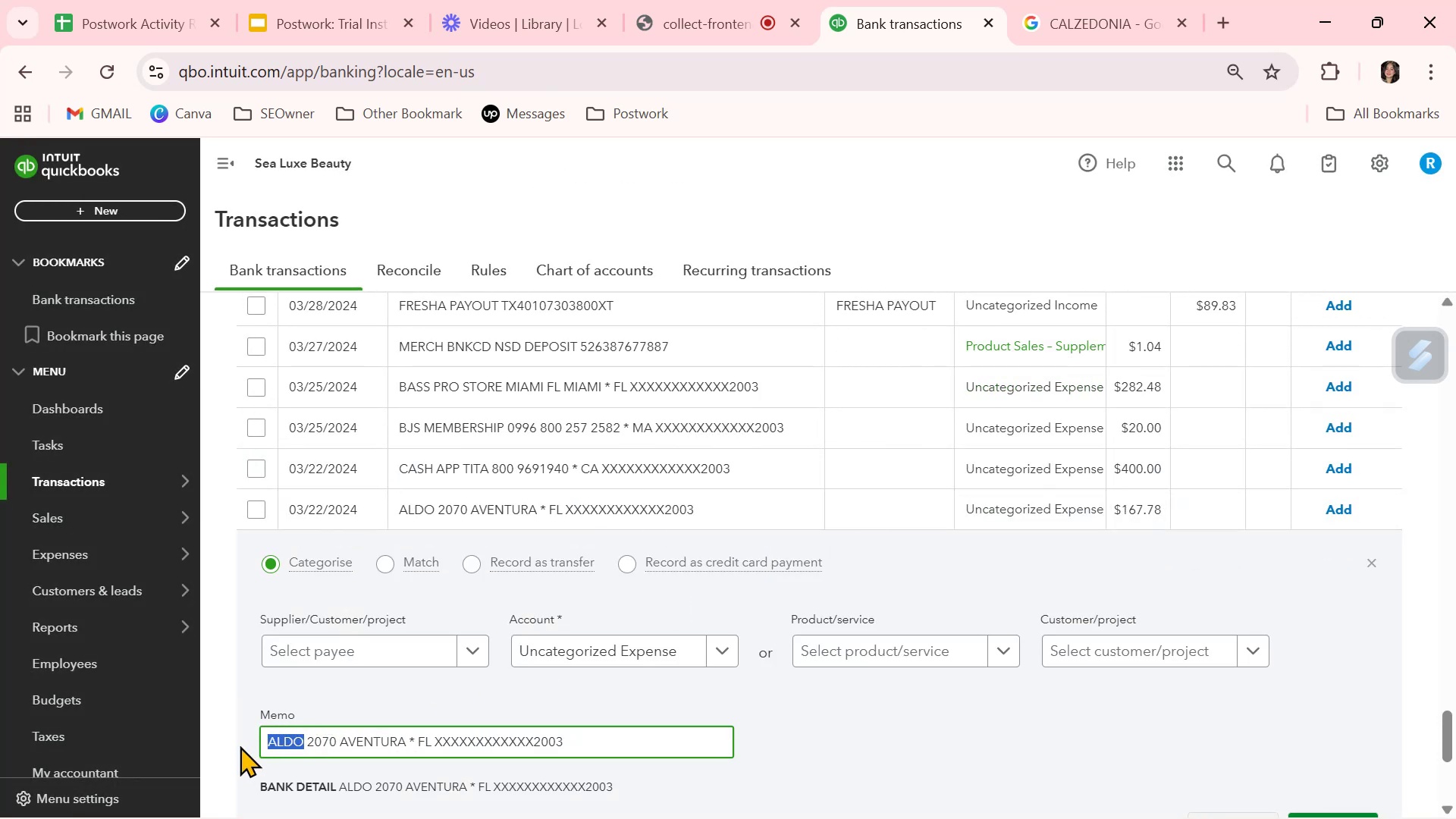 
key(Control+C)
 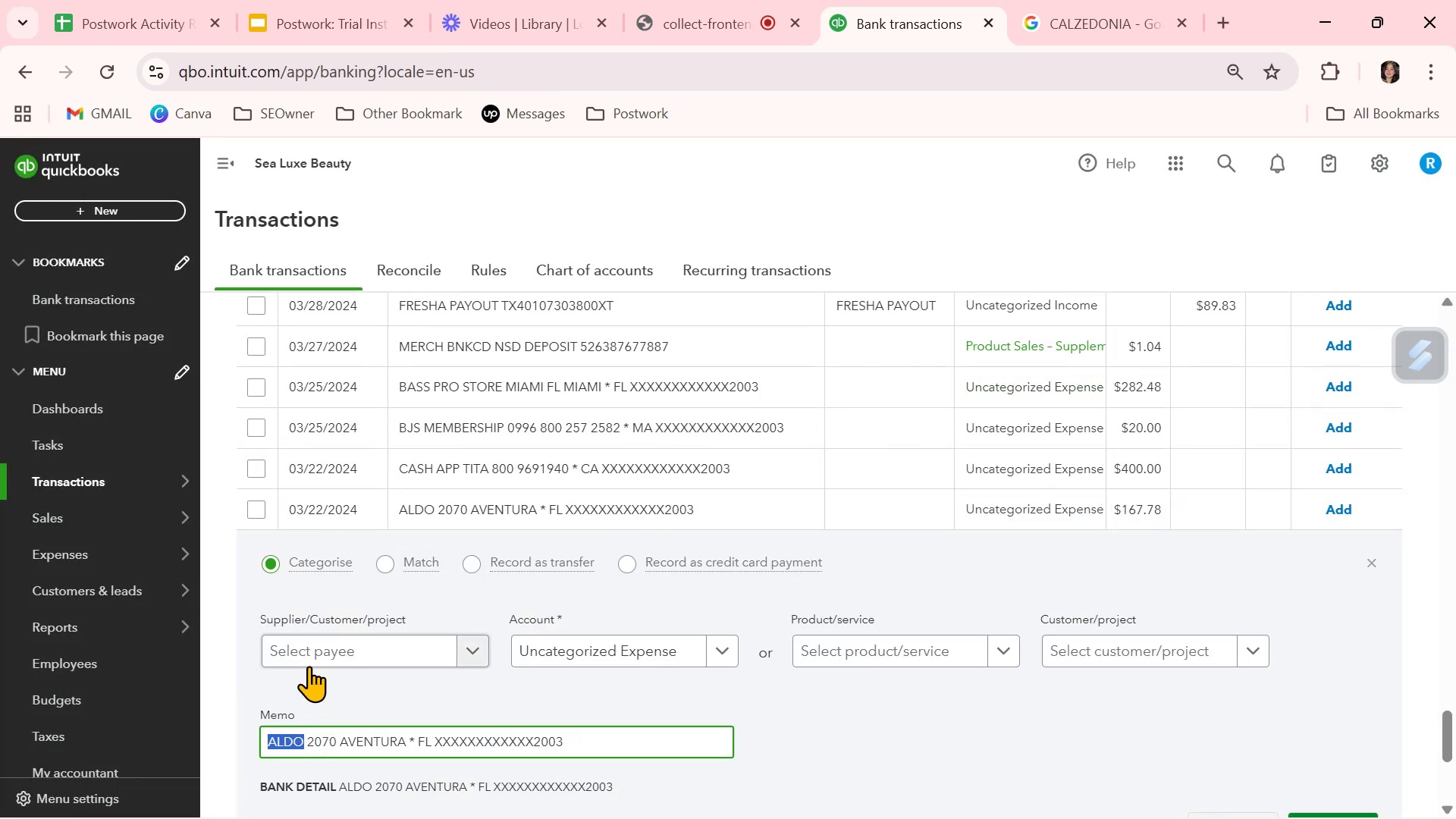 
left_click([311, 660])
 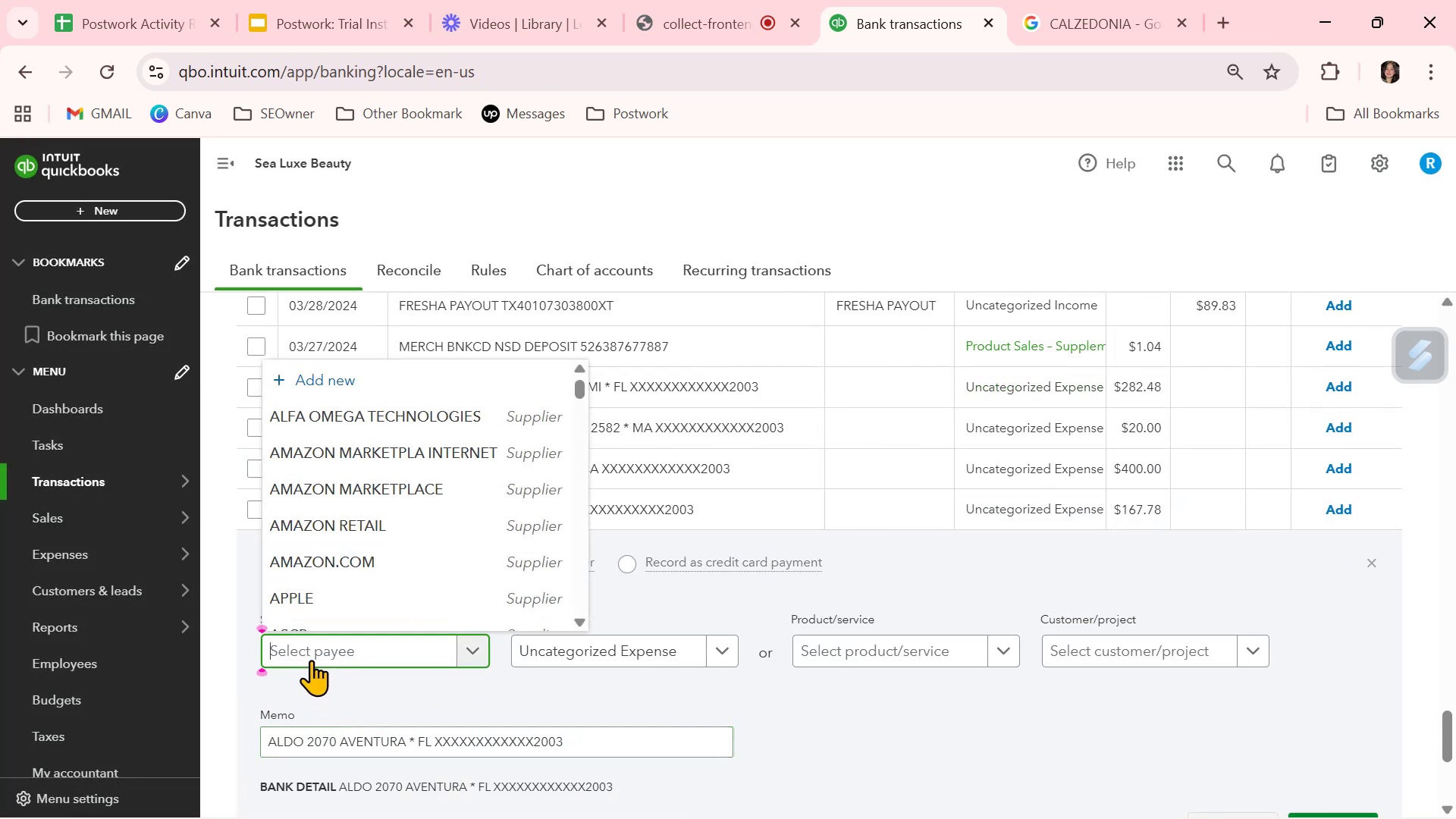 
key(Control+ControlLeft)
 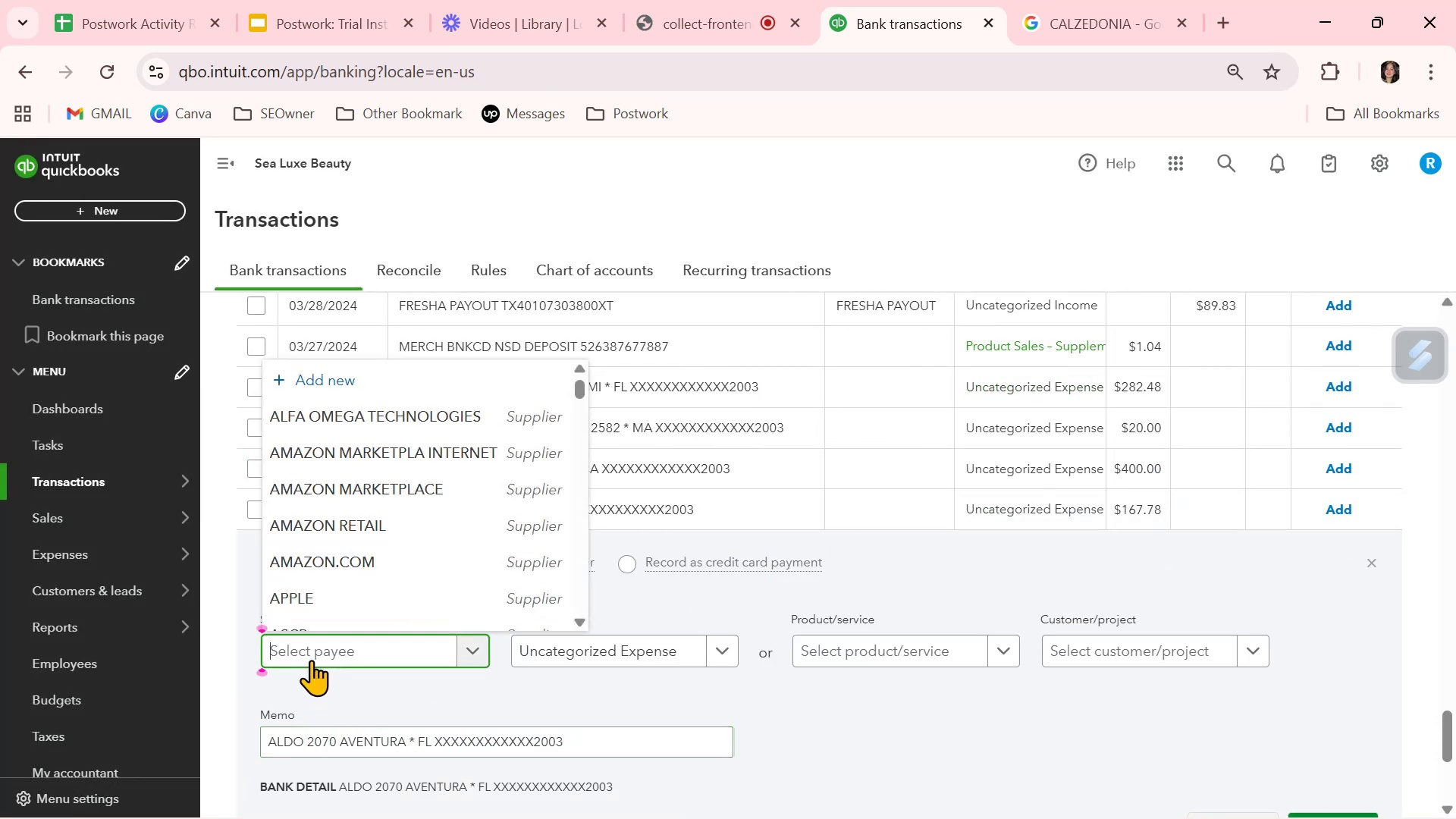 
key(Control+V)
 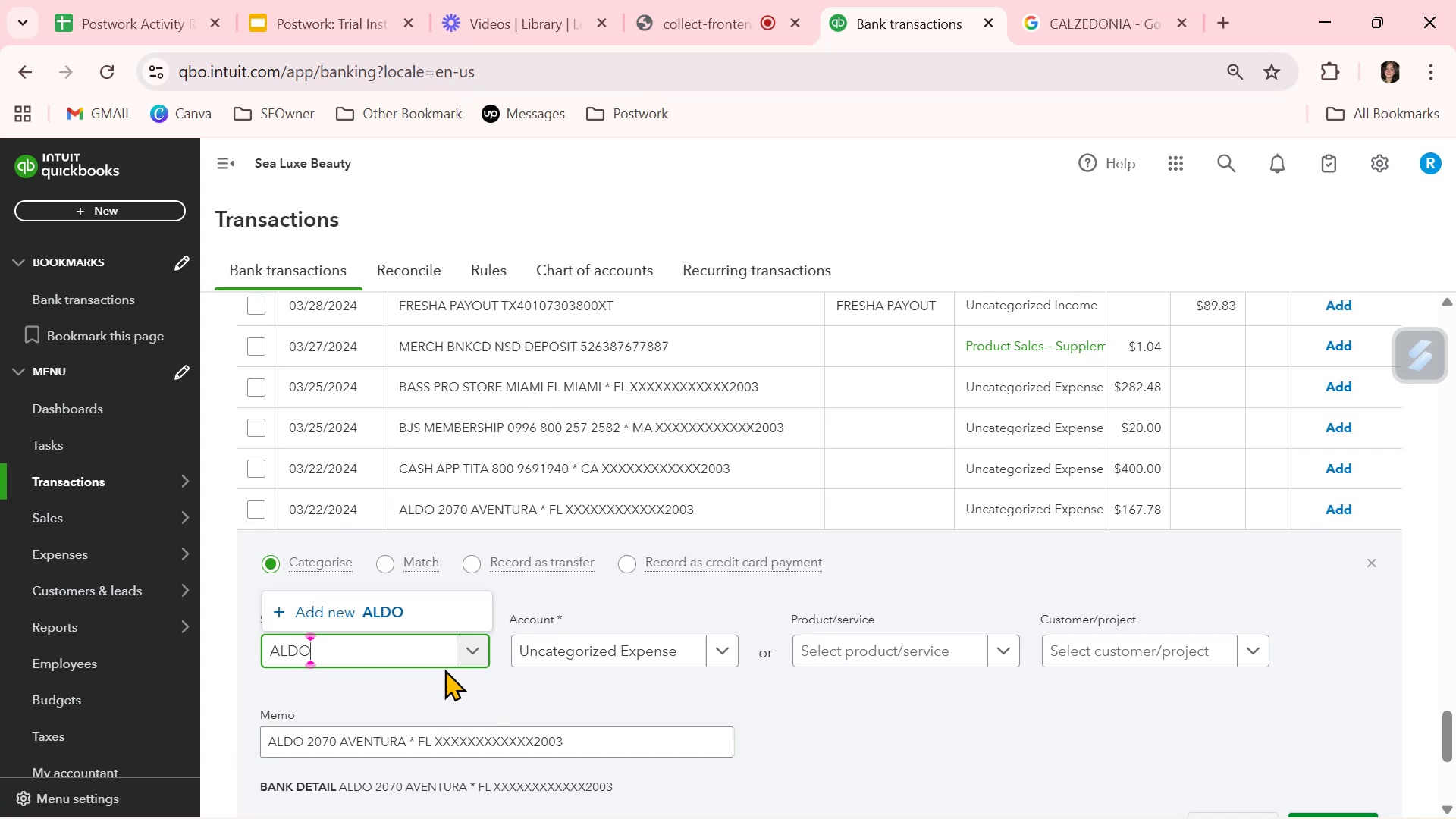 
left_click([419, 608])
 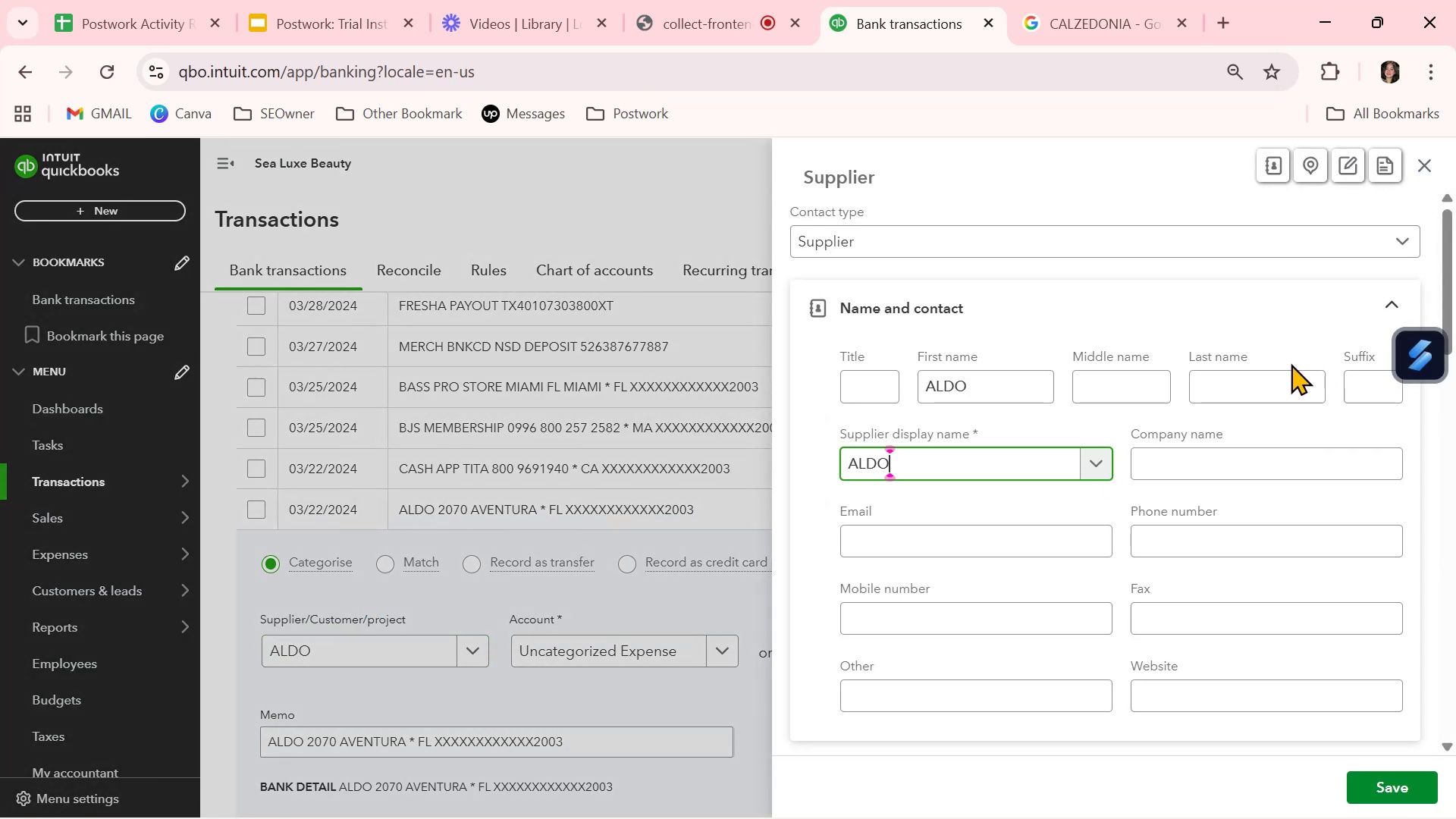 
left_click_drag(start_coordinate=[1010, 392], to_coordinate=[829, 388])
 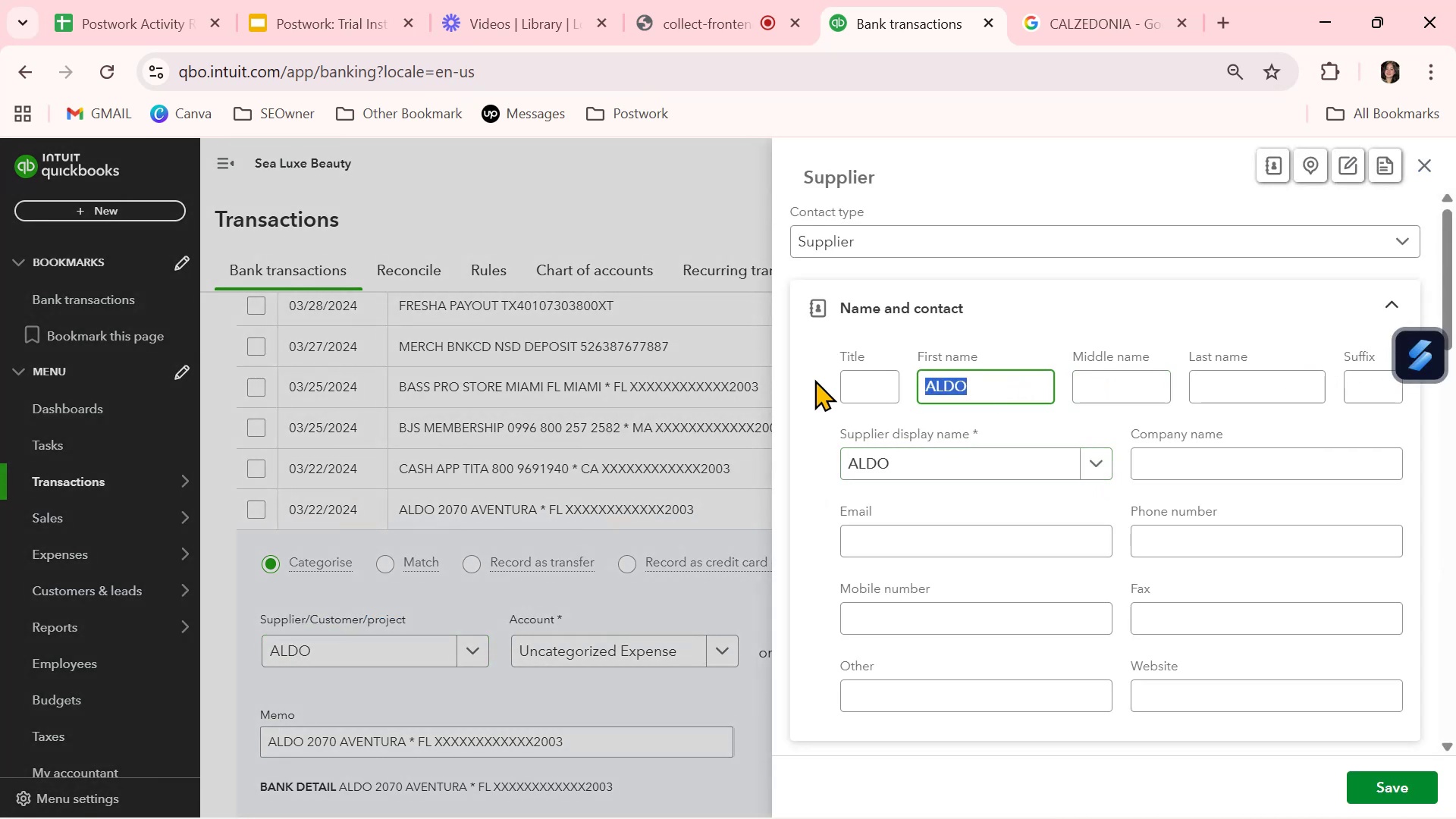 
key(Backspace)
 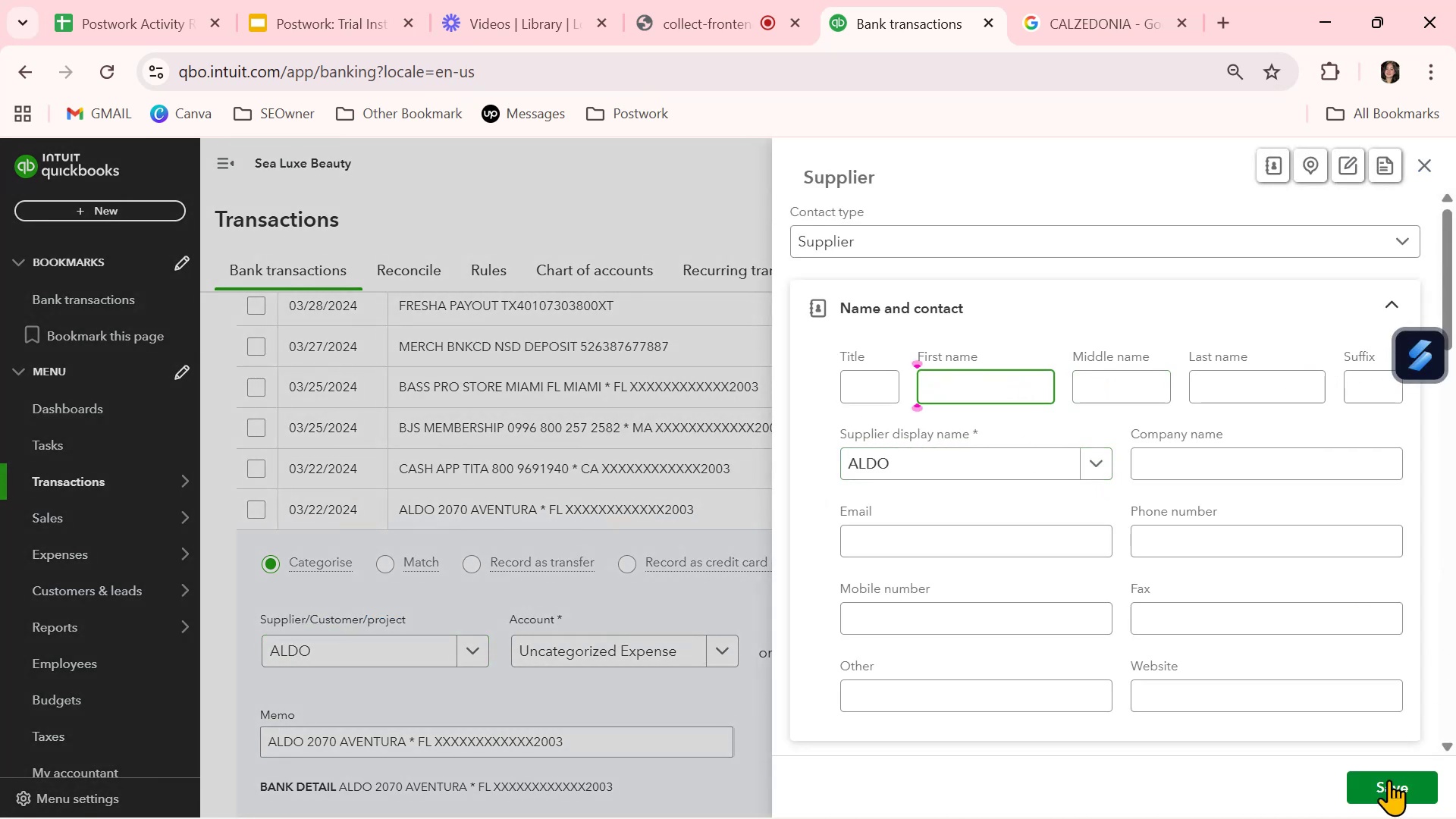 
left_click([1389, 793])
 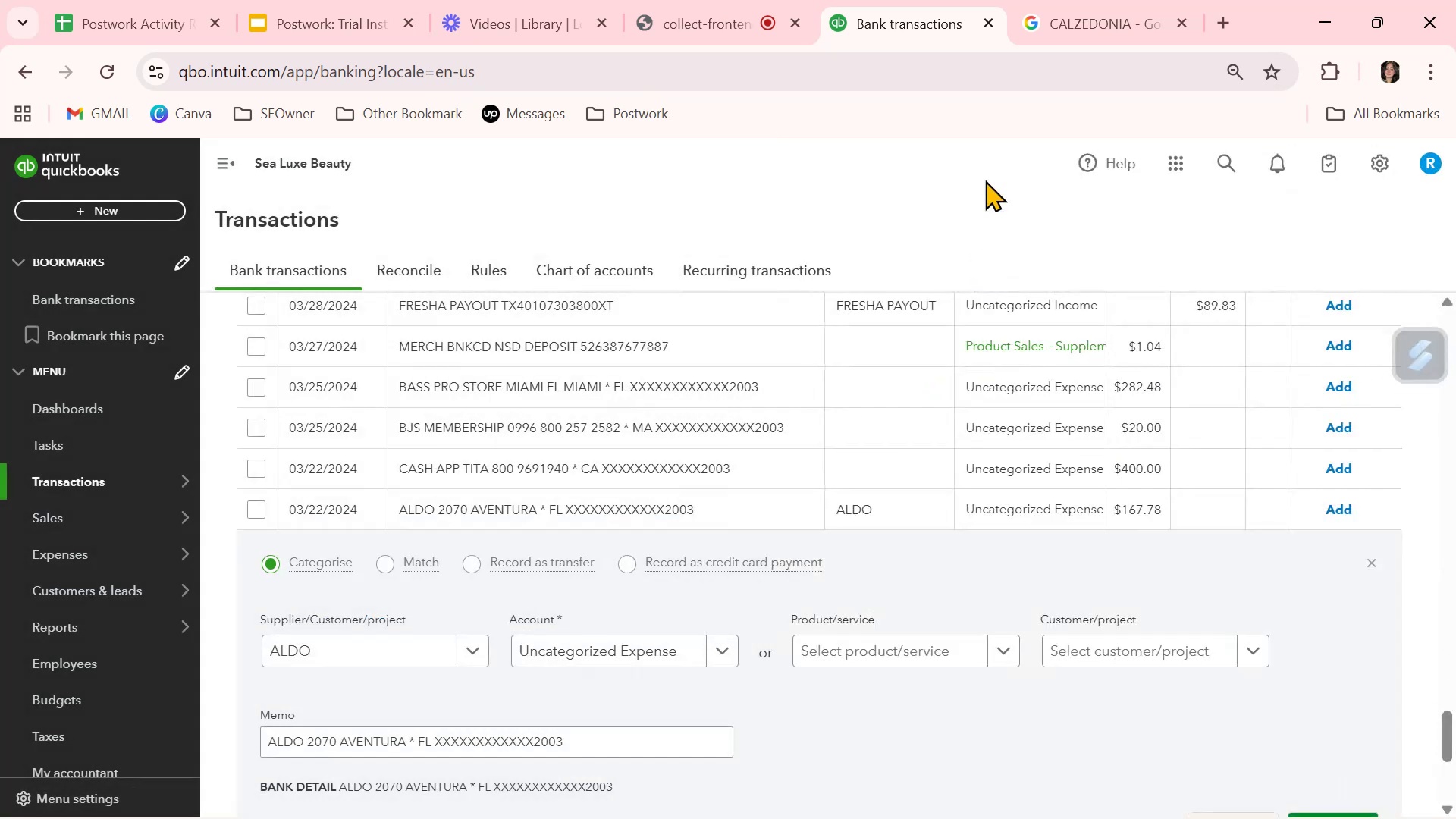 
left_click([1059, 20])
 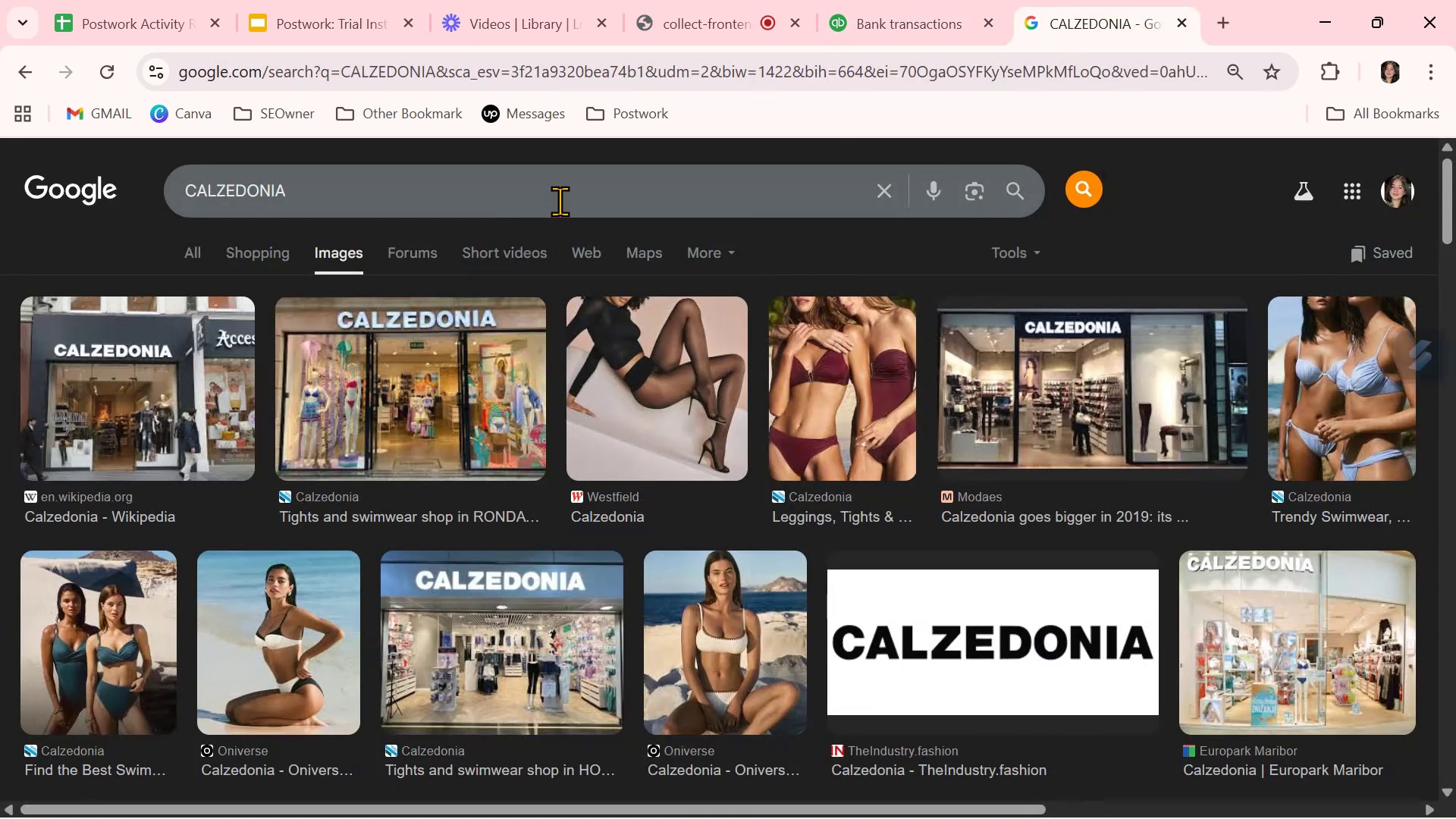 
double_click([560, 201])
 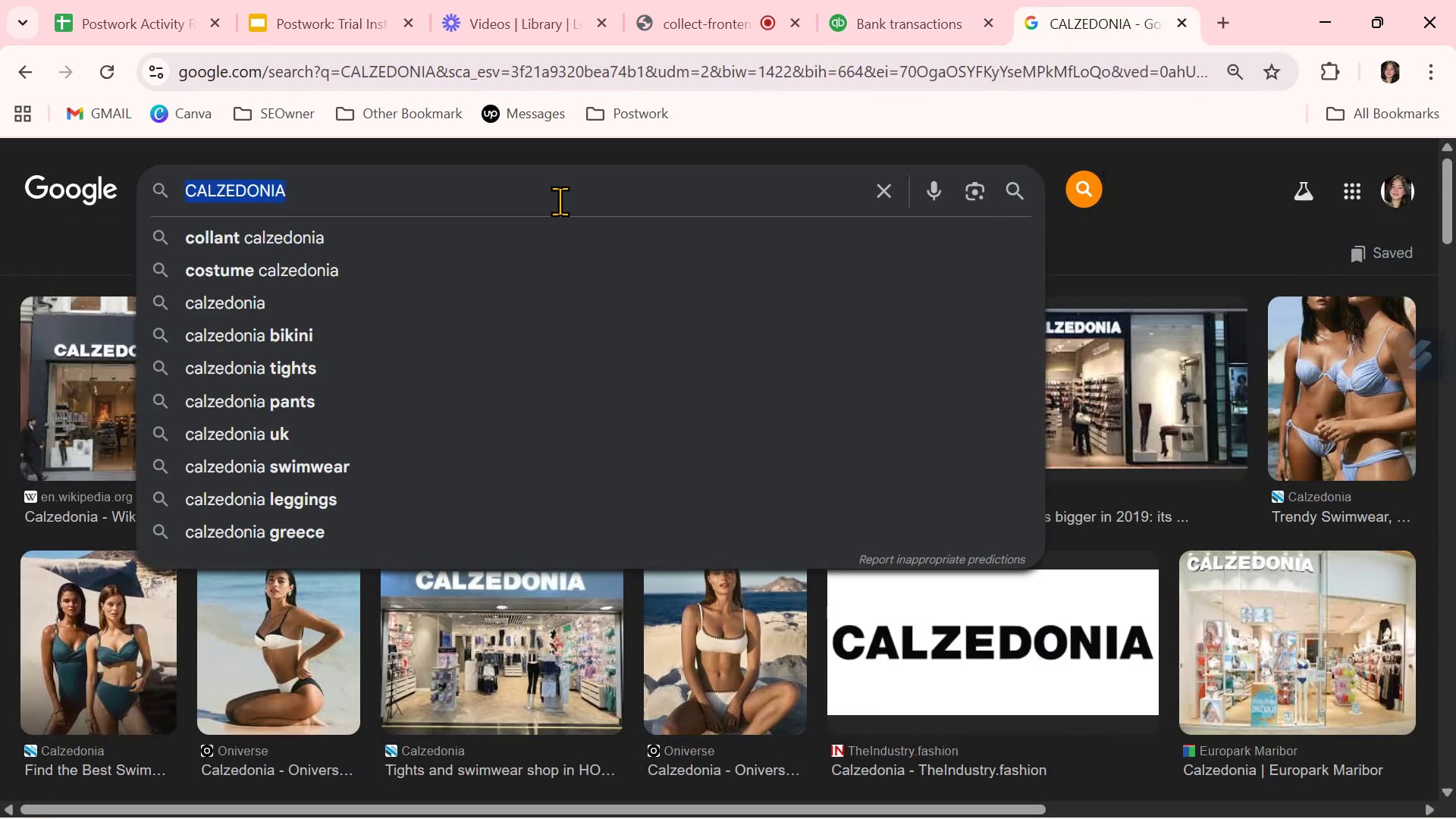 
key(Control+ControlLeft)
 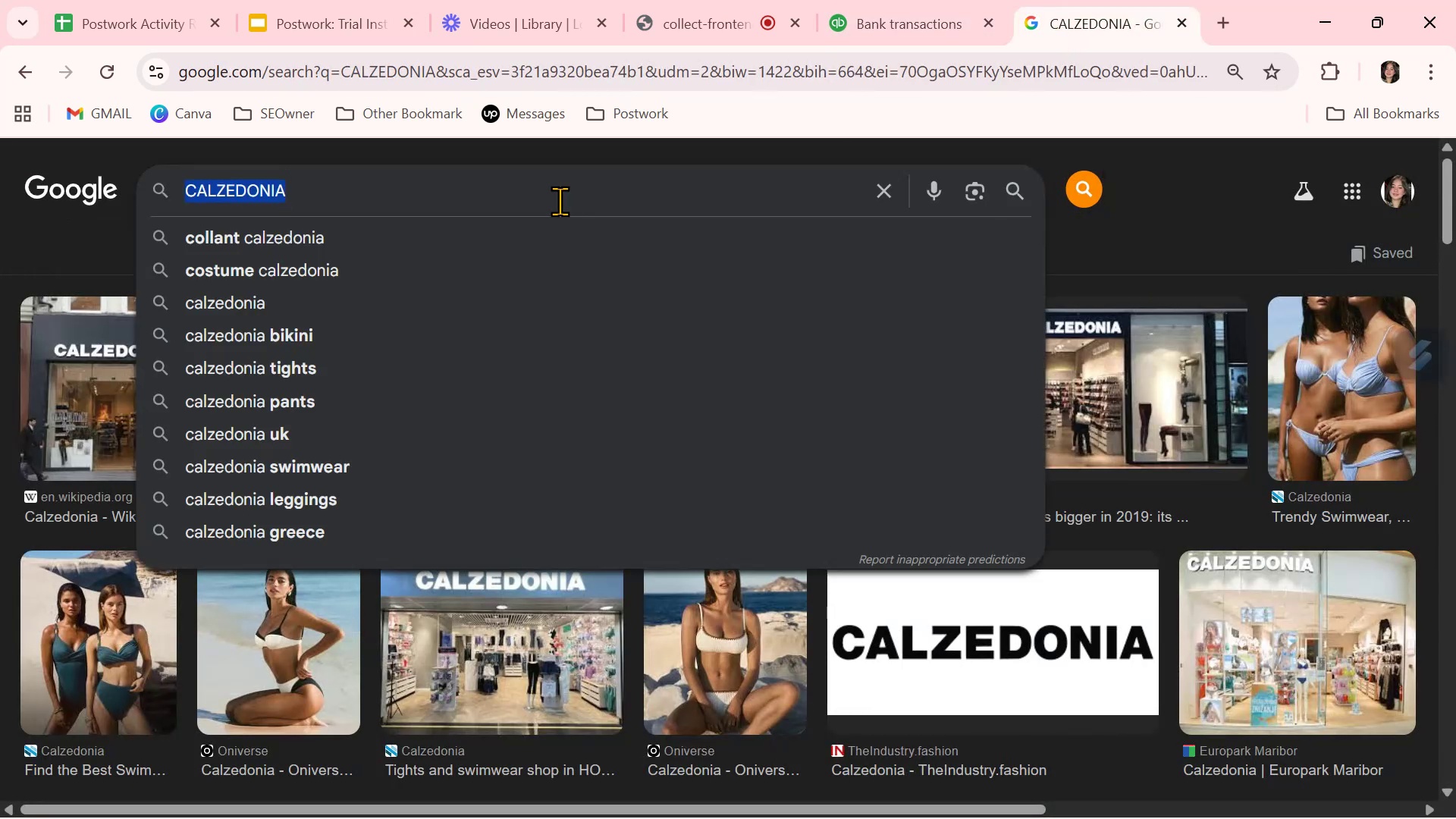 
key(Control+V)
 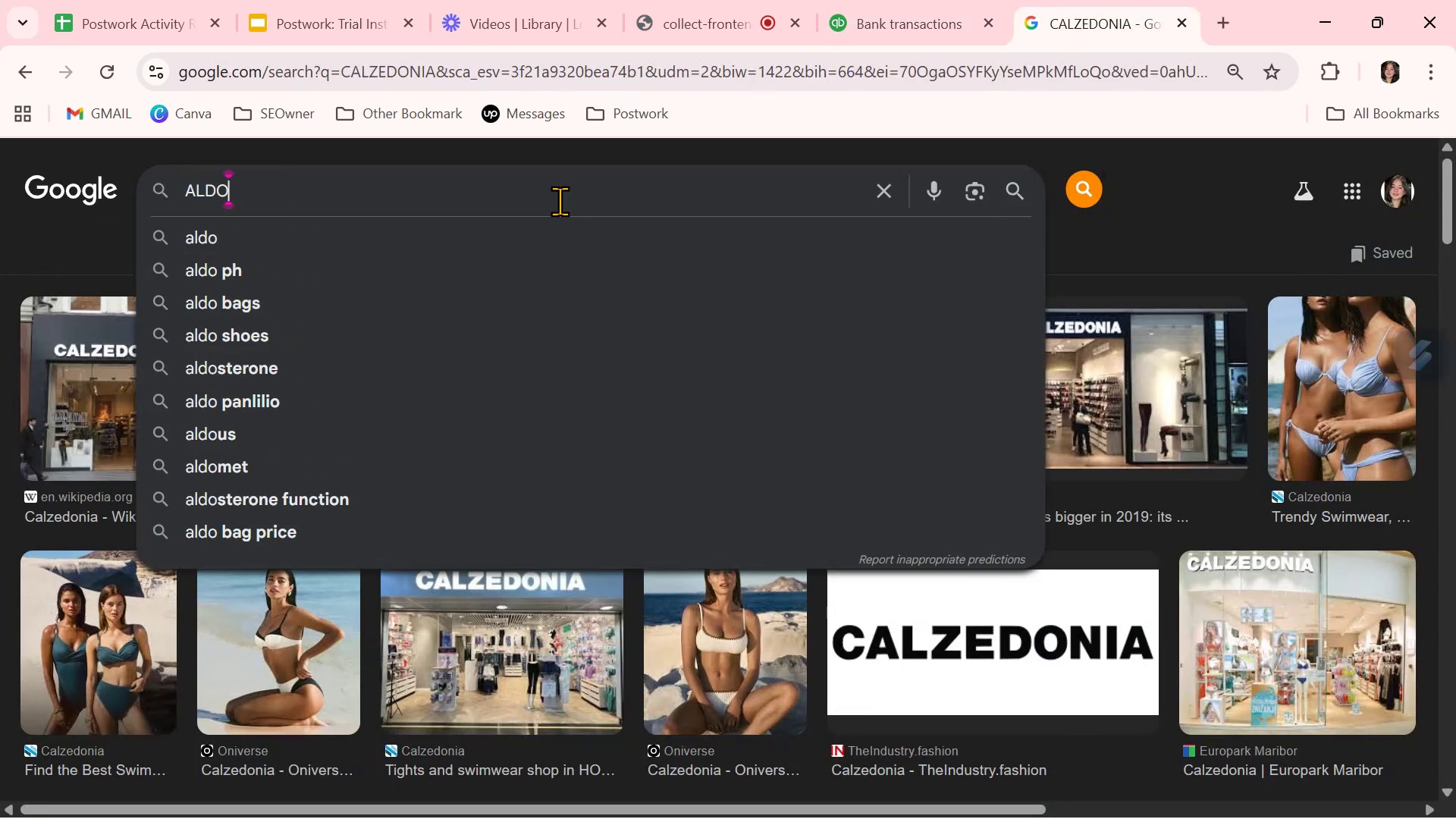 
key(NumpadEnter)
 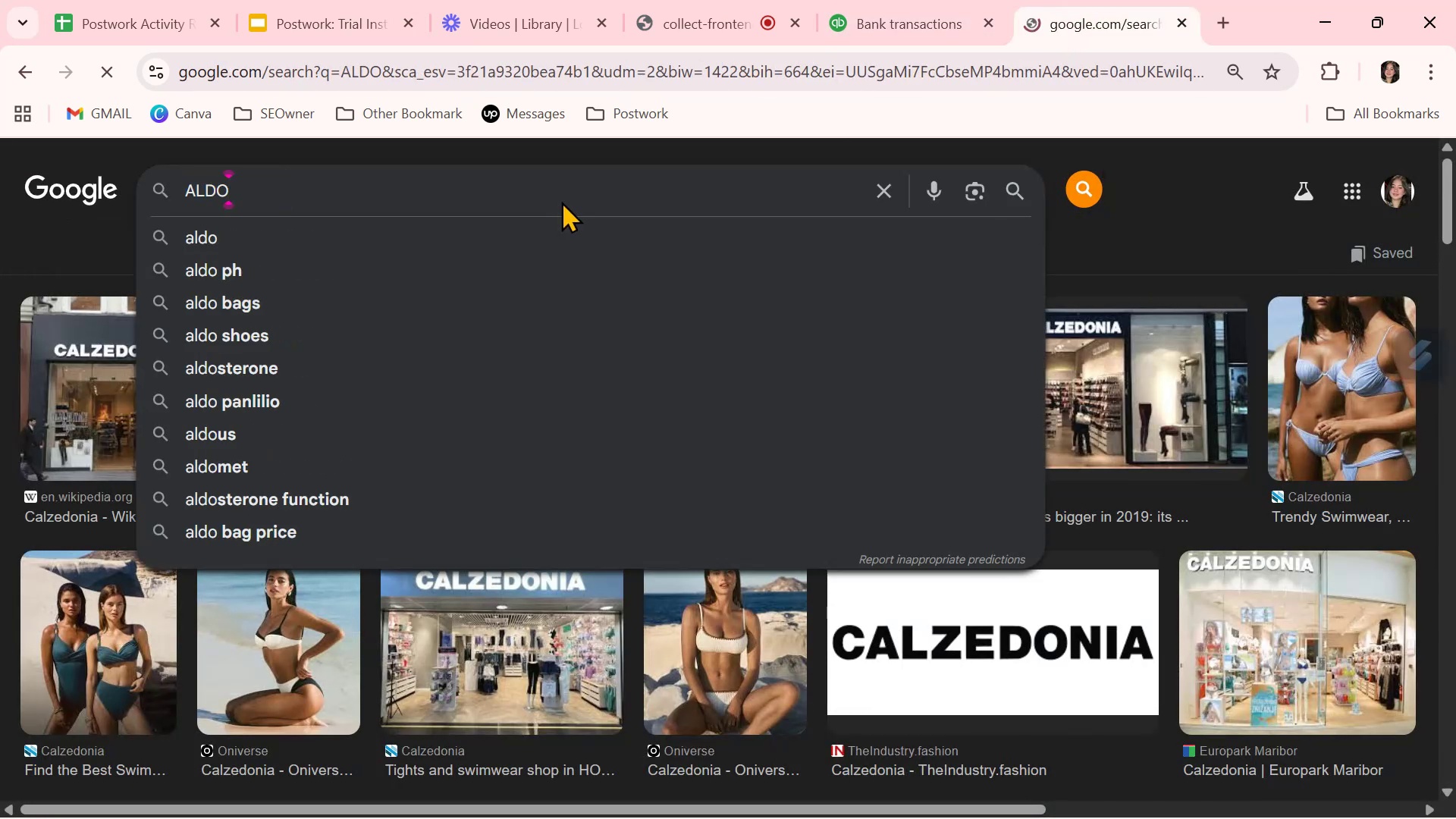 
mouse_move([612, 221])
 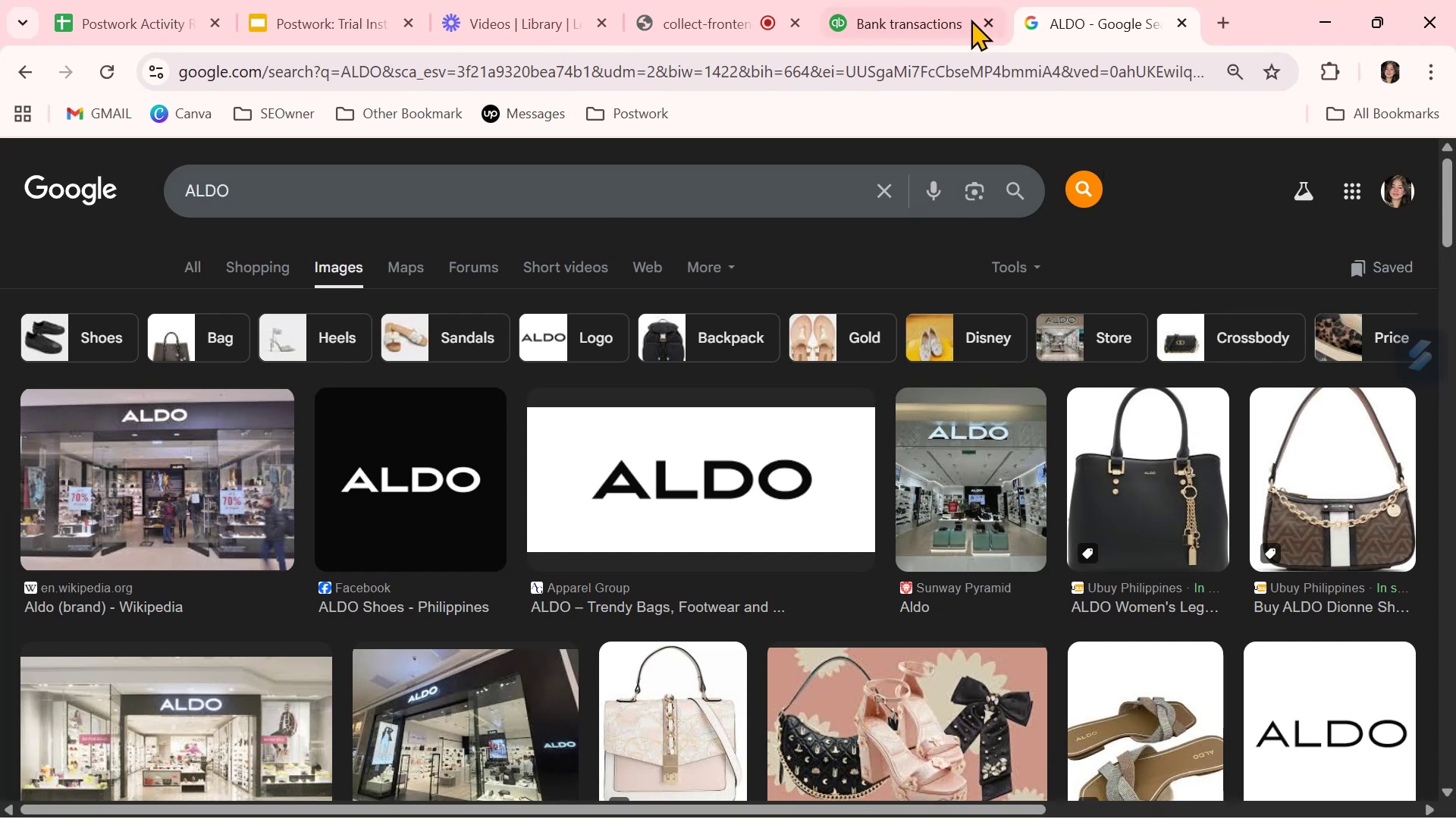 
left_click([949, 19])
 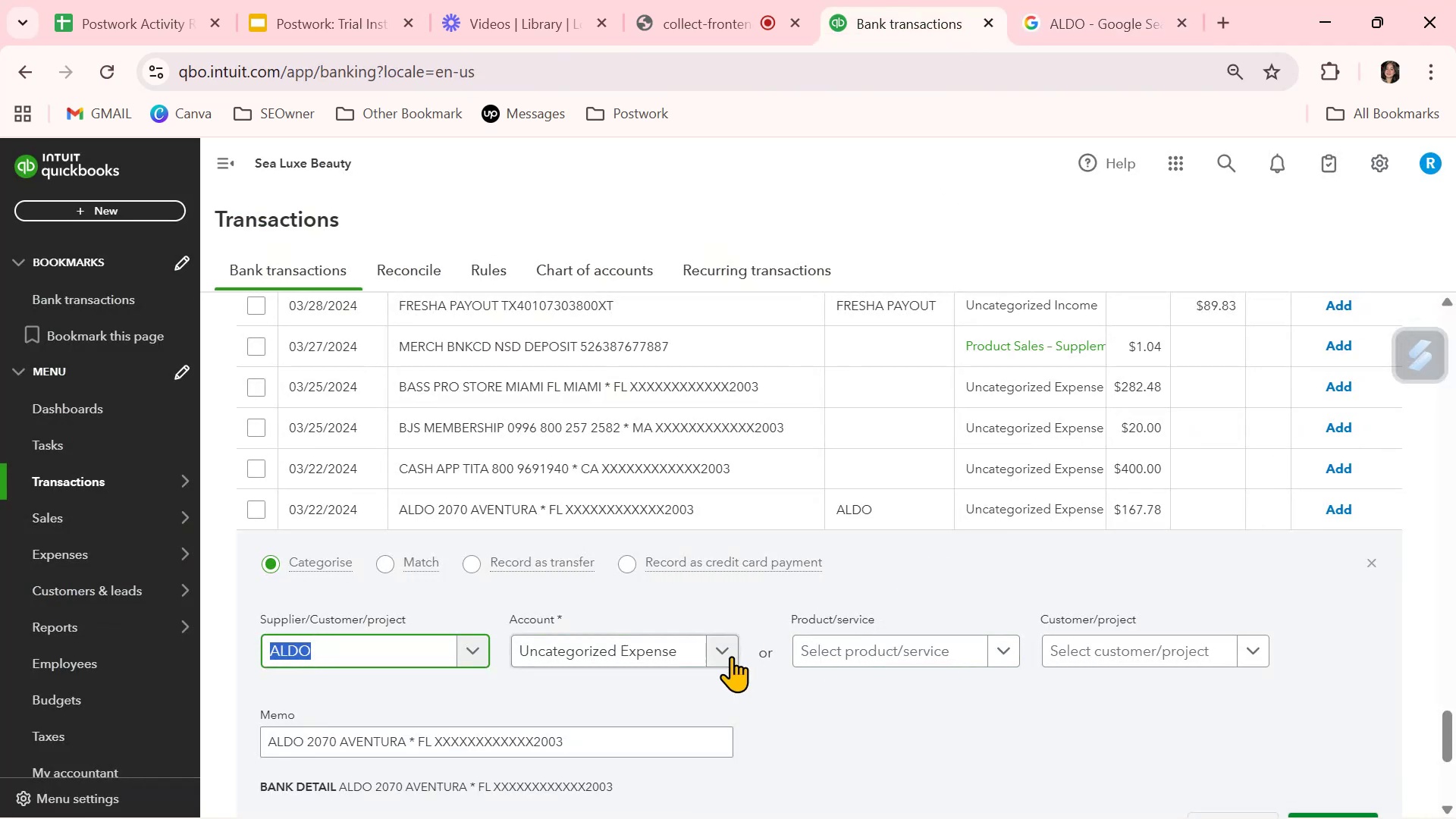 
left_click([879, 694])
 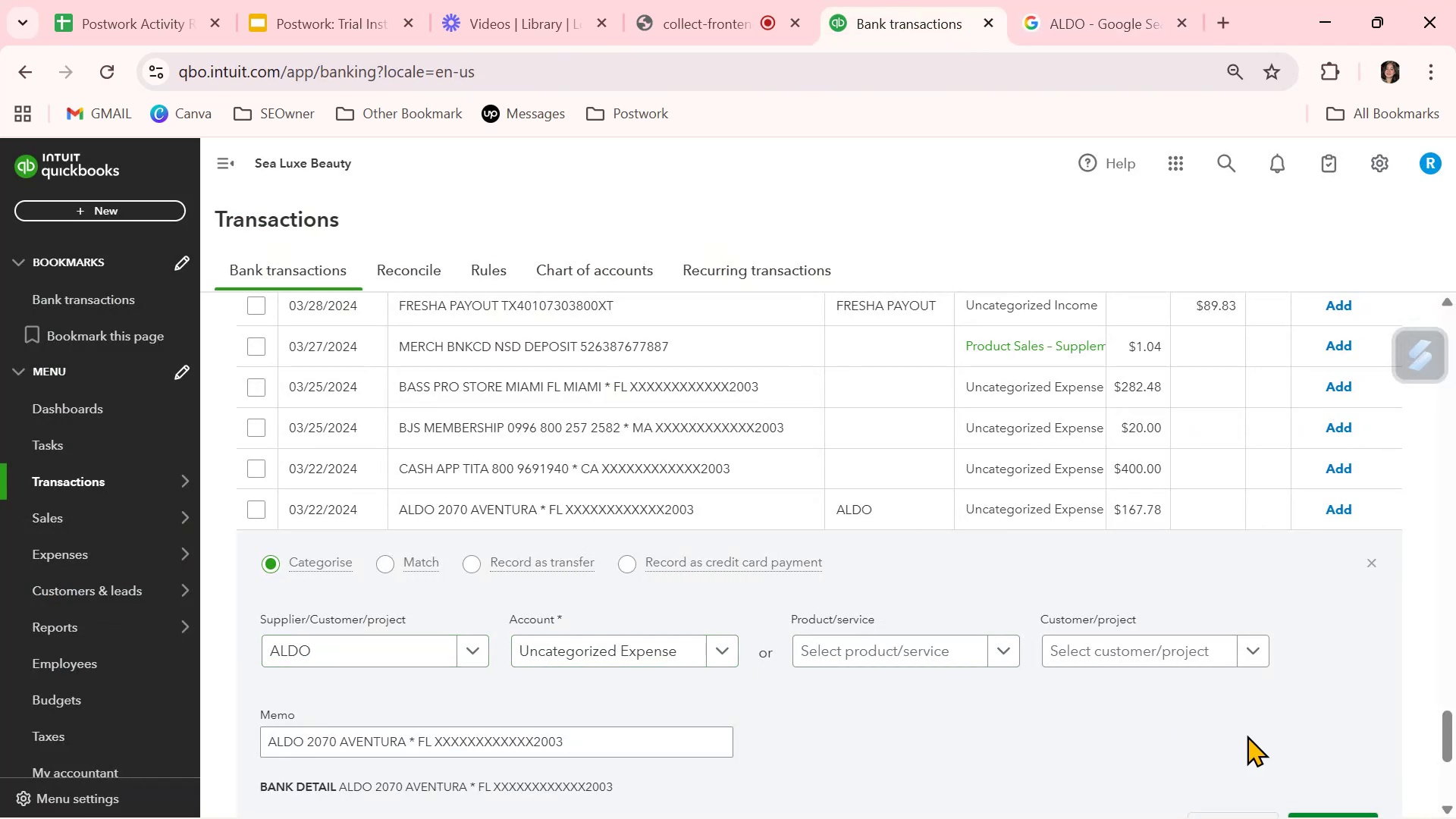 
scroll: coordinate [1337, 758], scroll_direction: down, amount: 1.0
 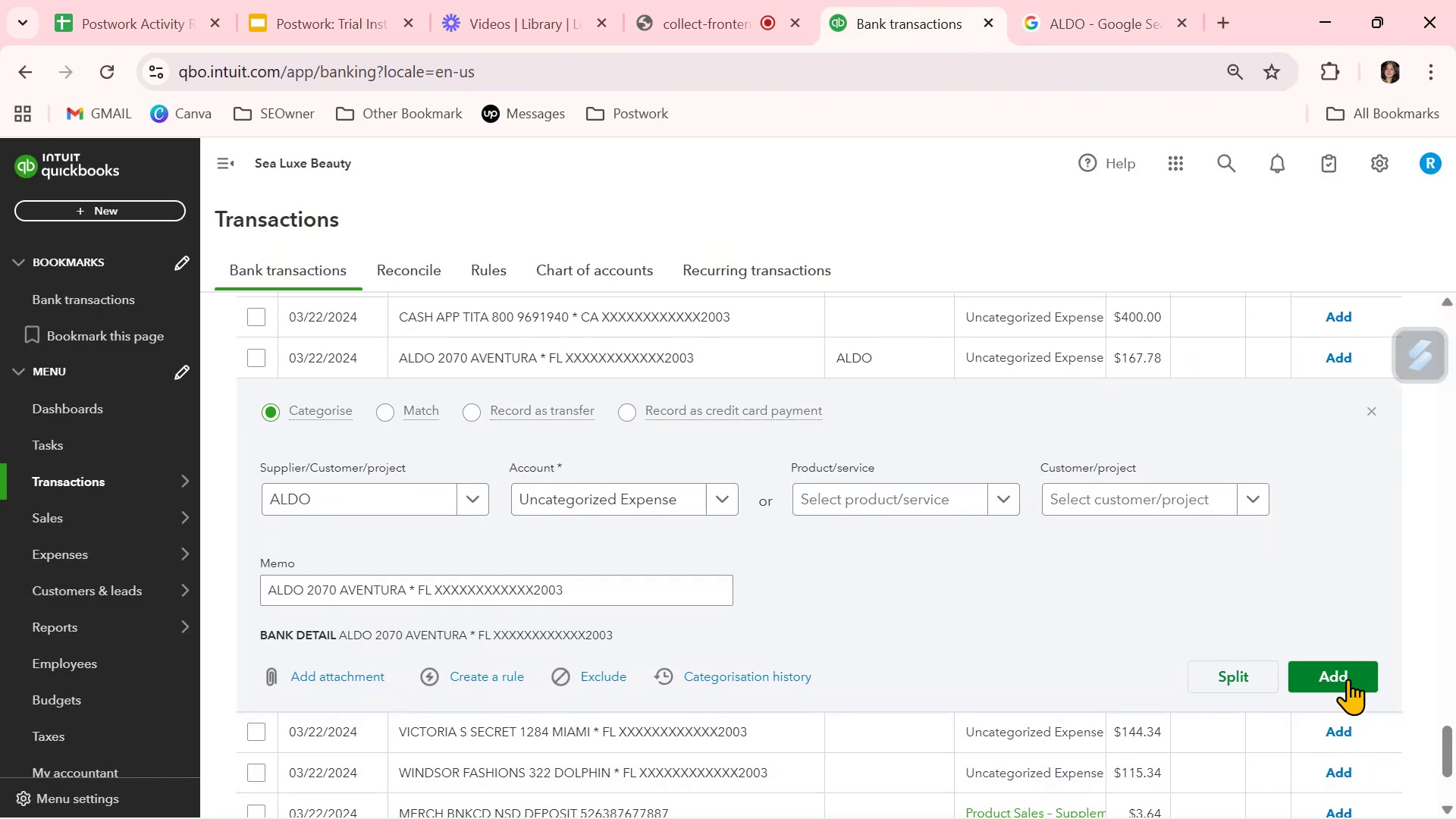 
left_click([1348, 676])
 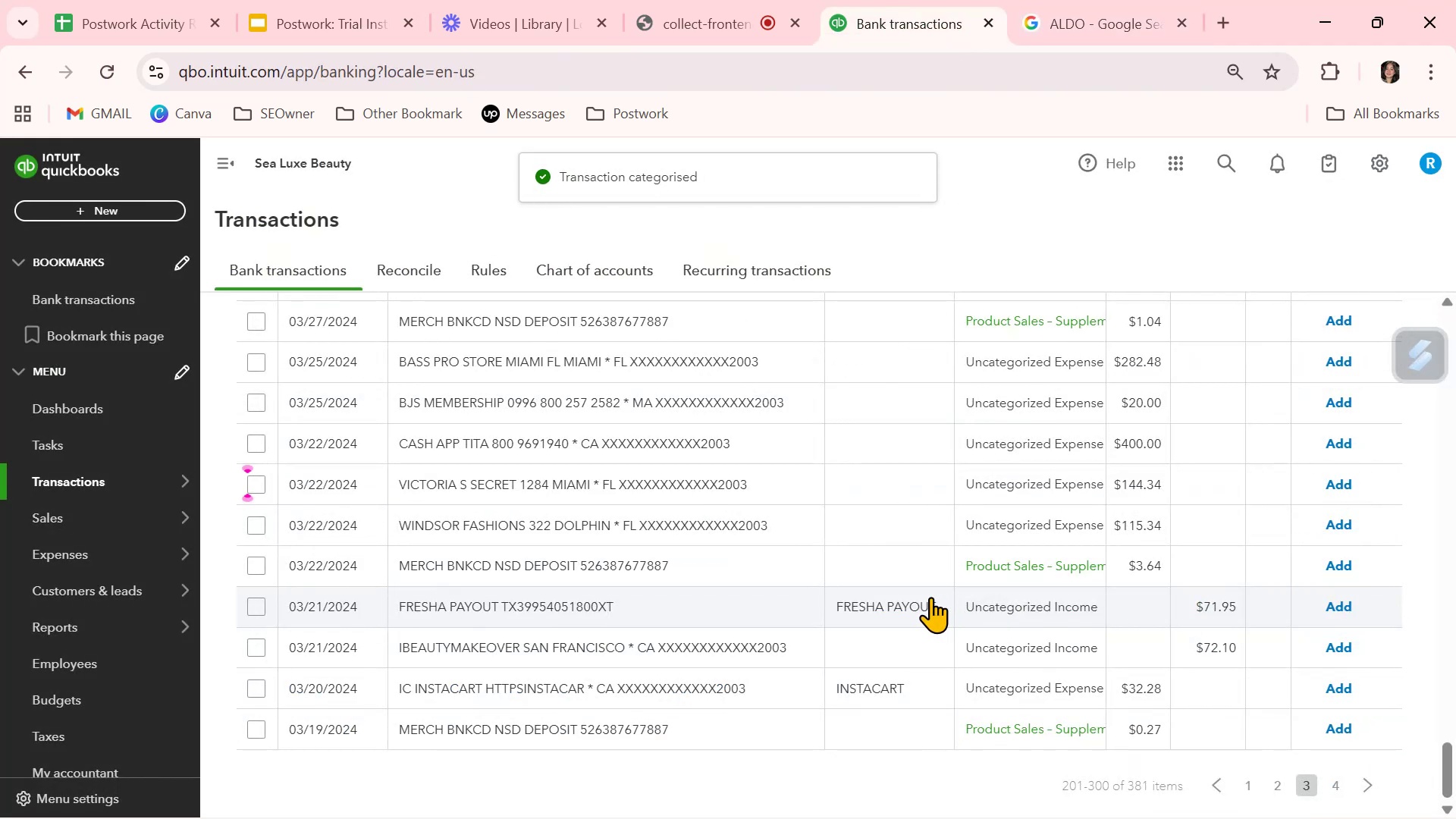 
wait(5.38)
 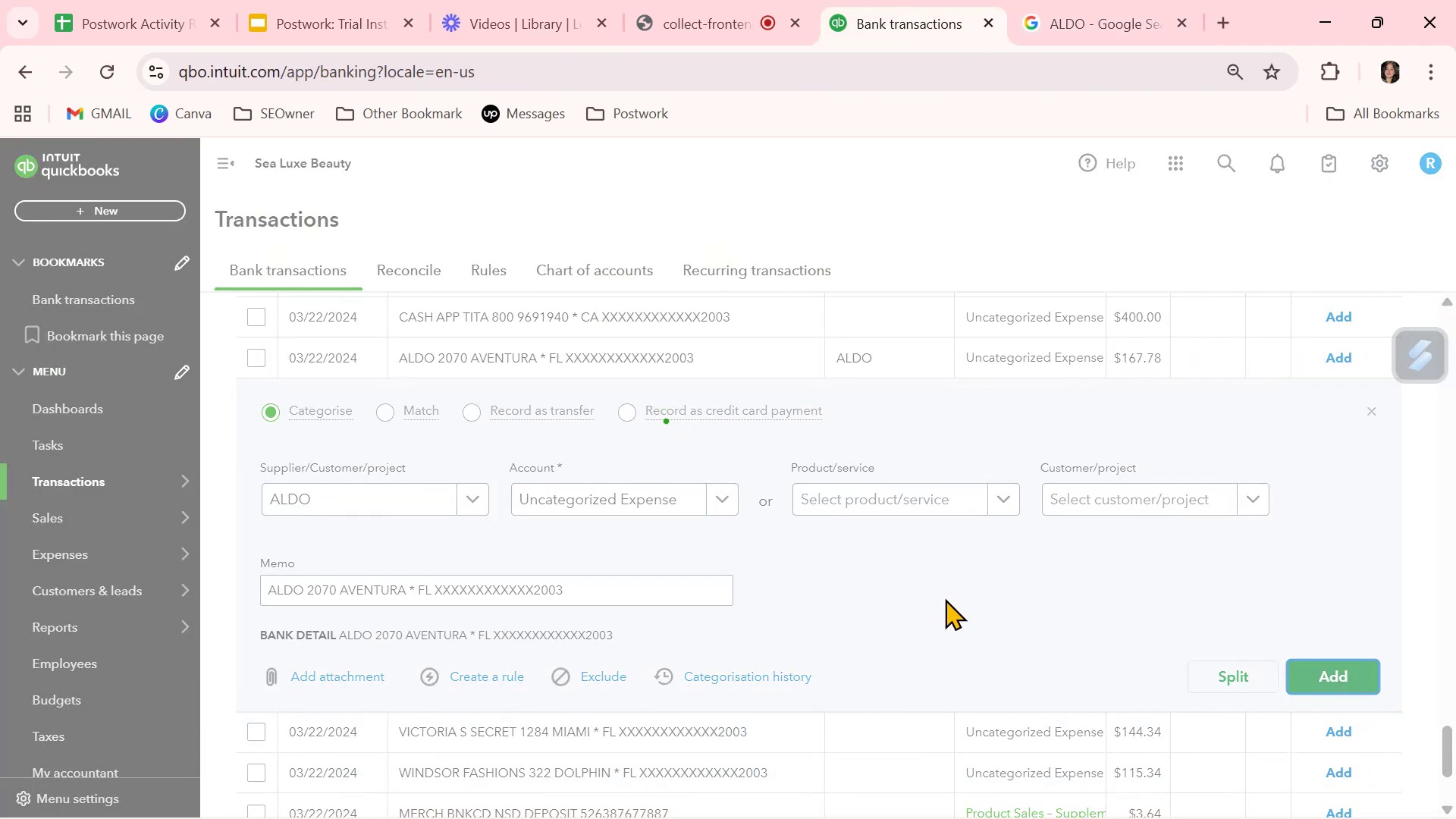 
left_click([701, 527])
 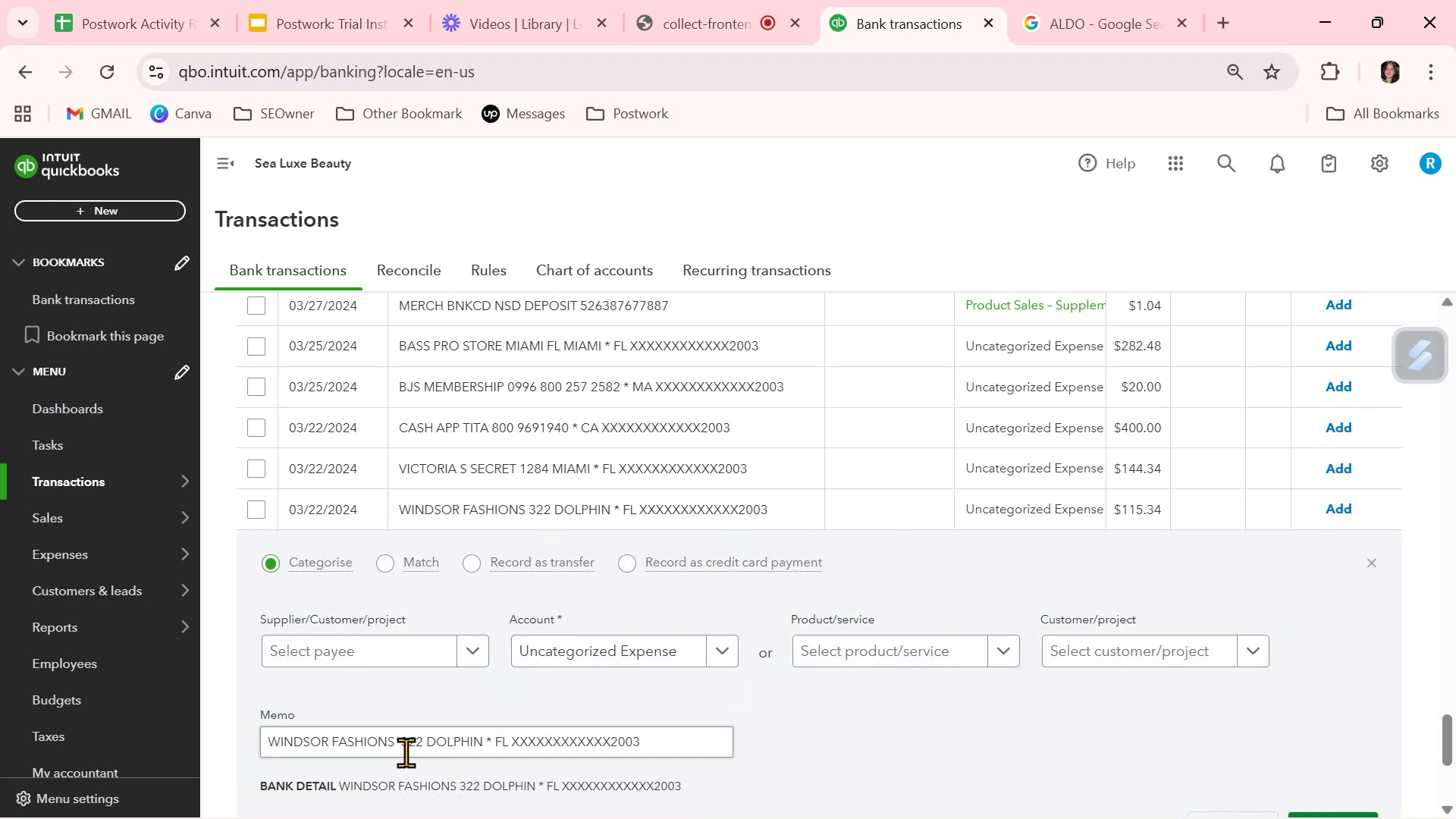 
double_click([413, 744])
 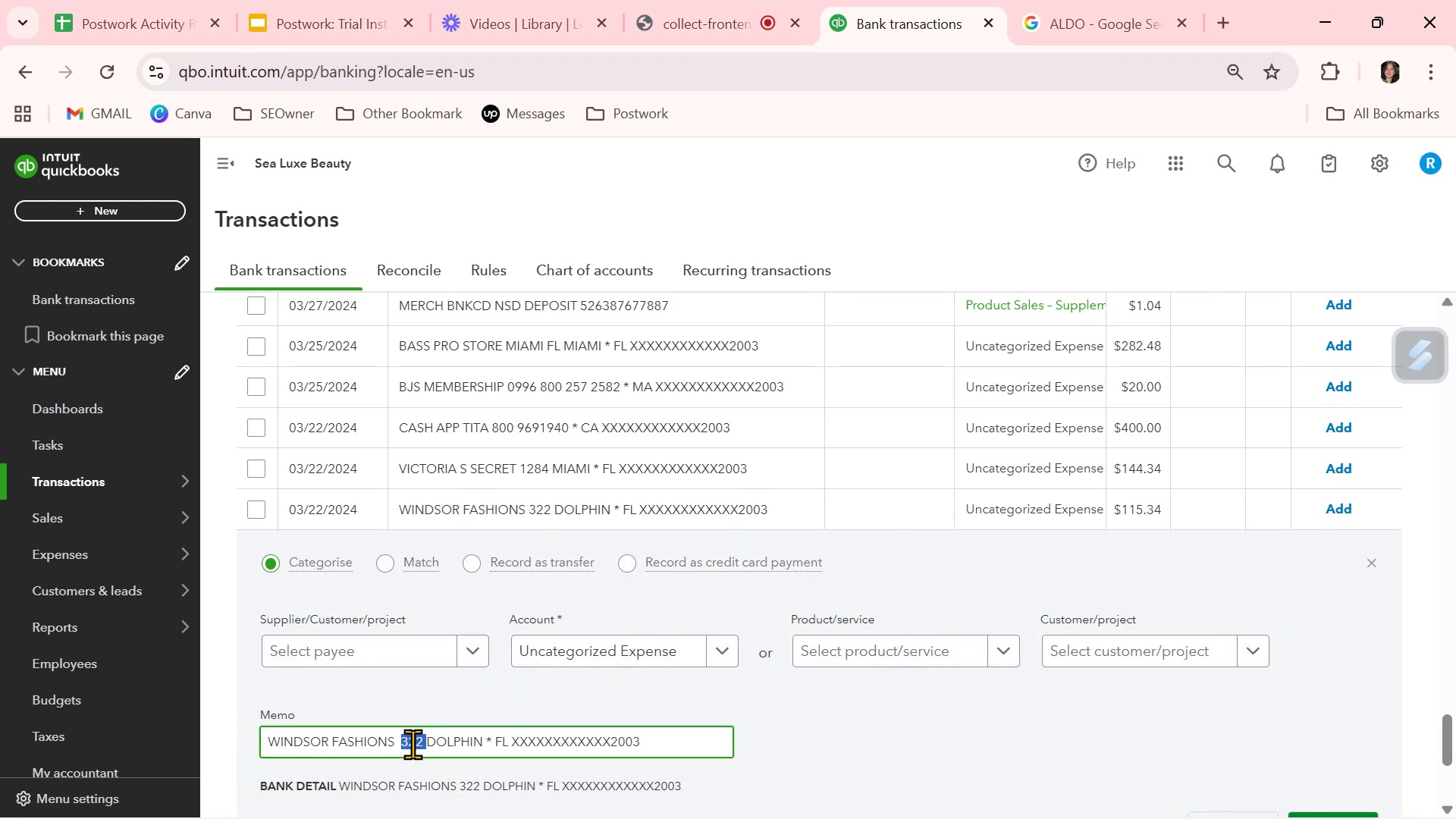 
triple_click([413, 744])
 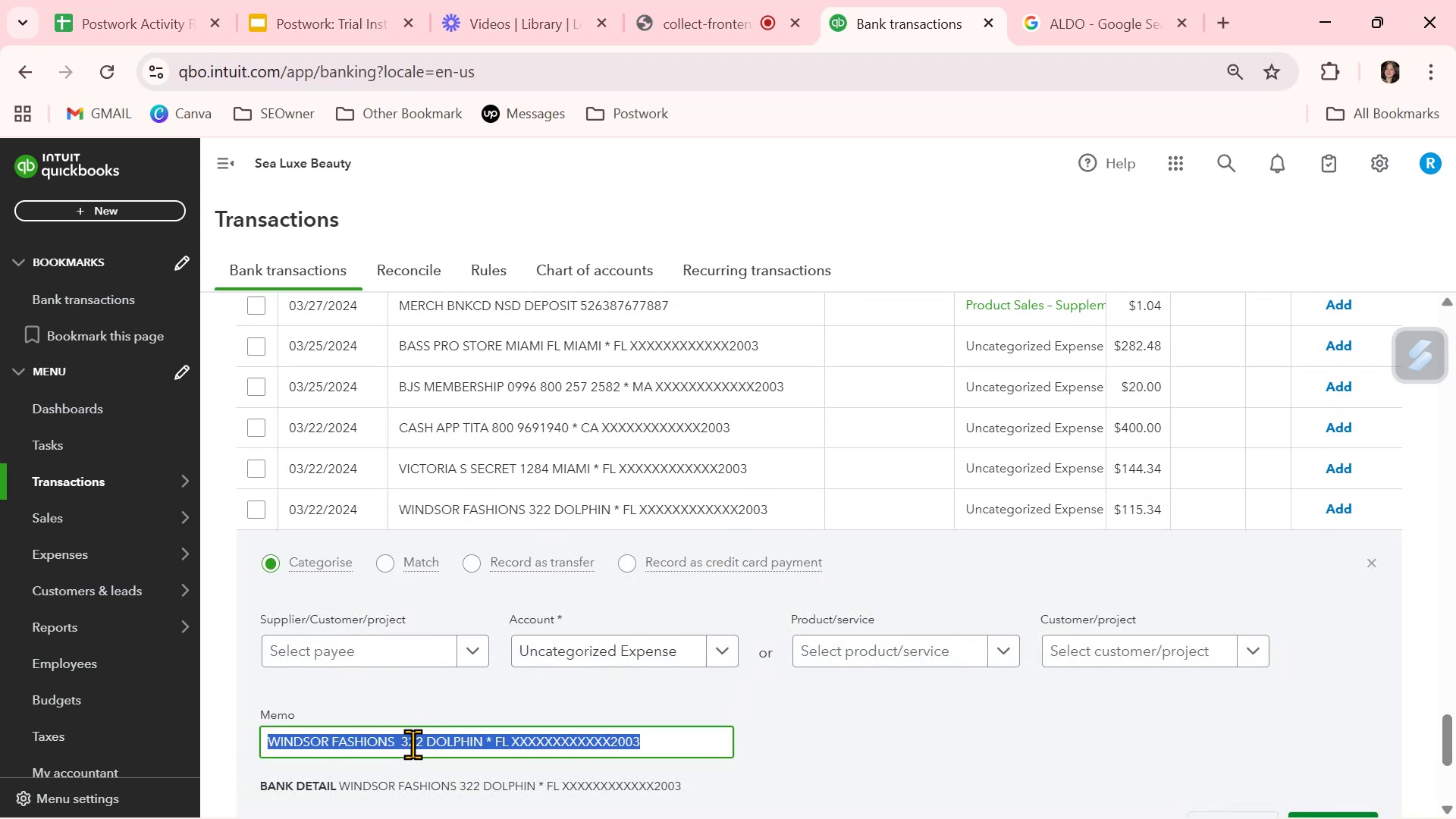 
key(Control+ControlLeft)
 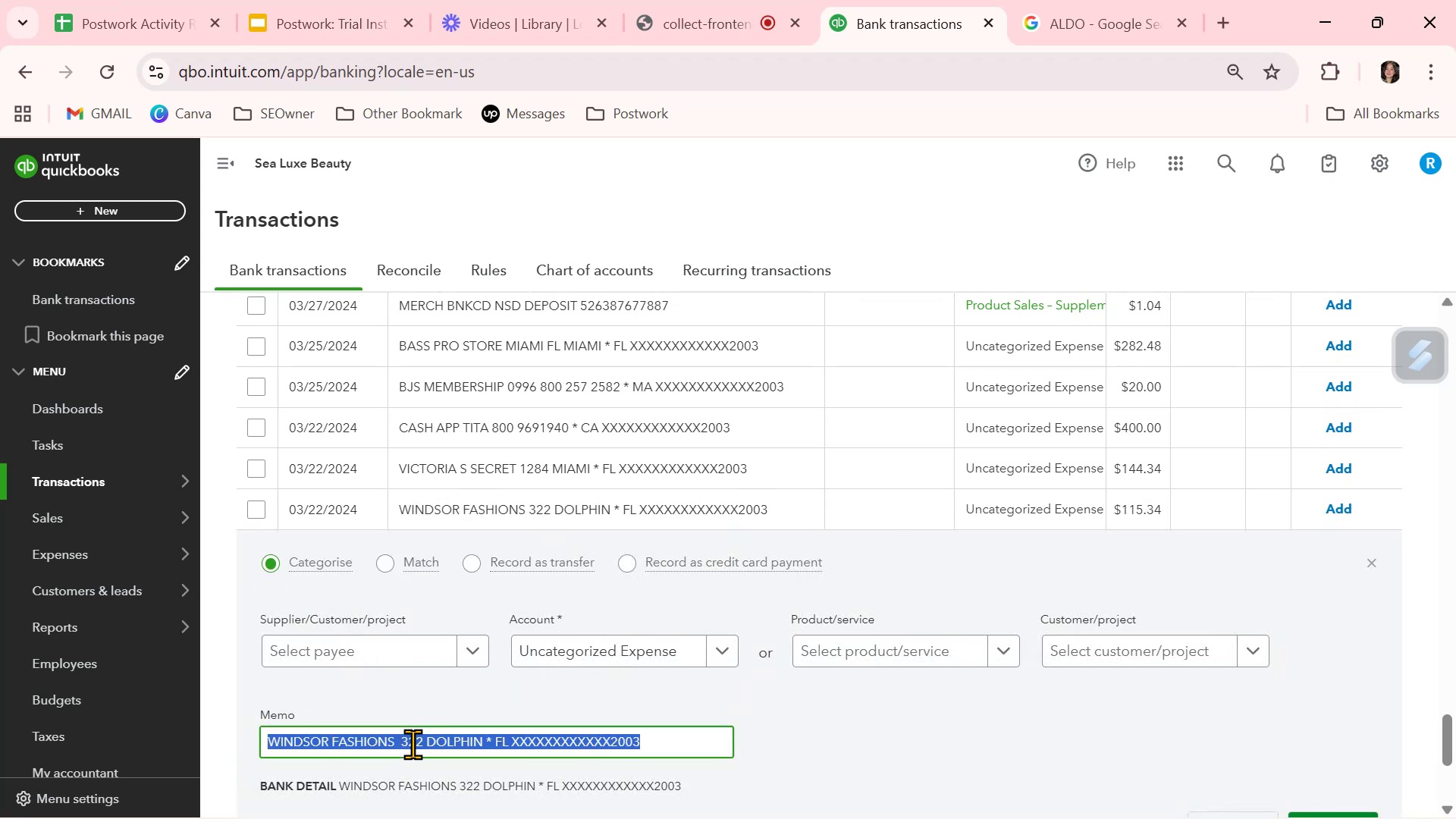 
key(Control+C)
 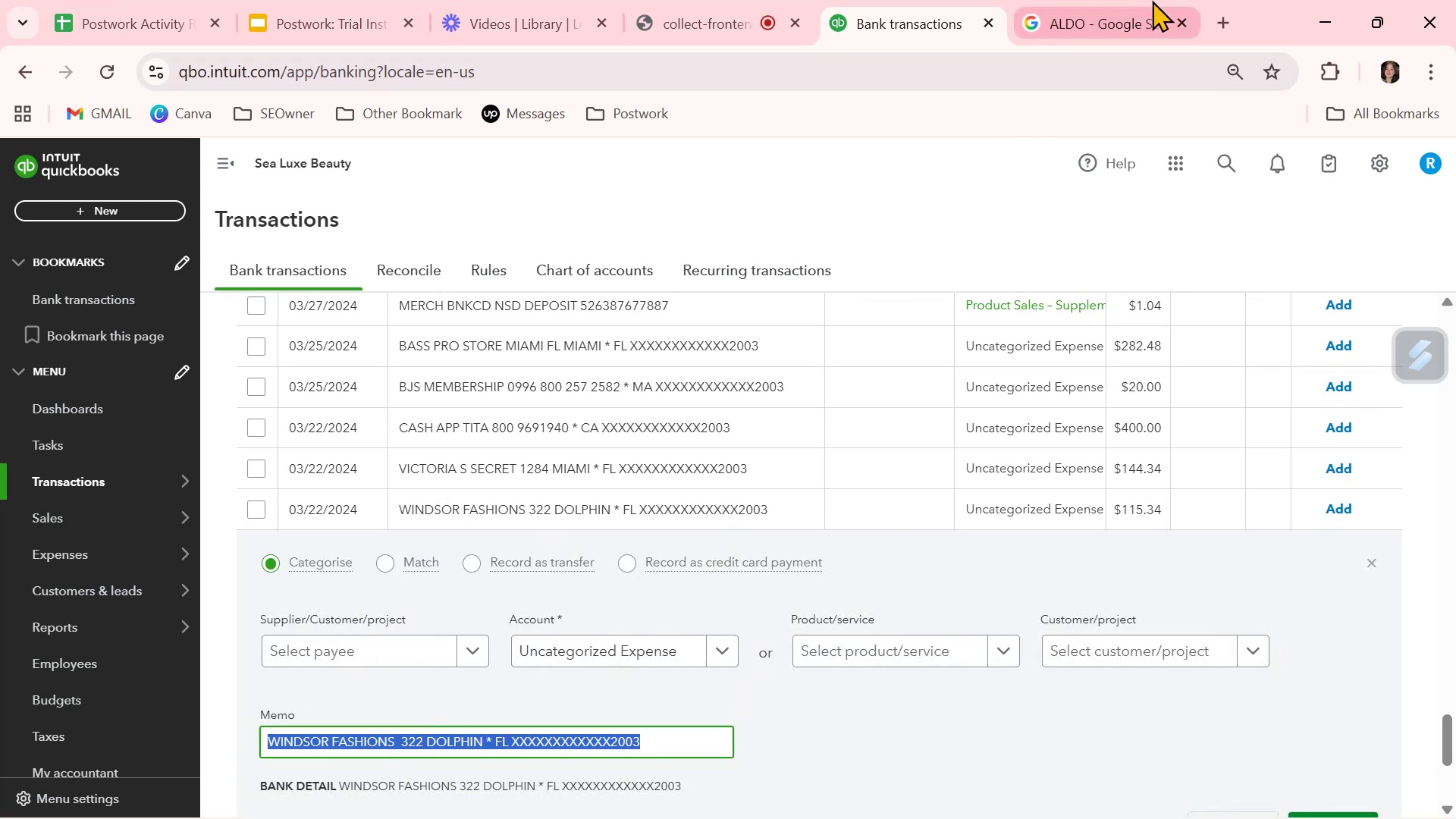 
left_click([1105, 30])
 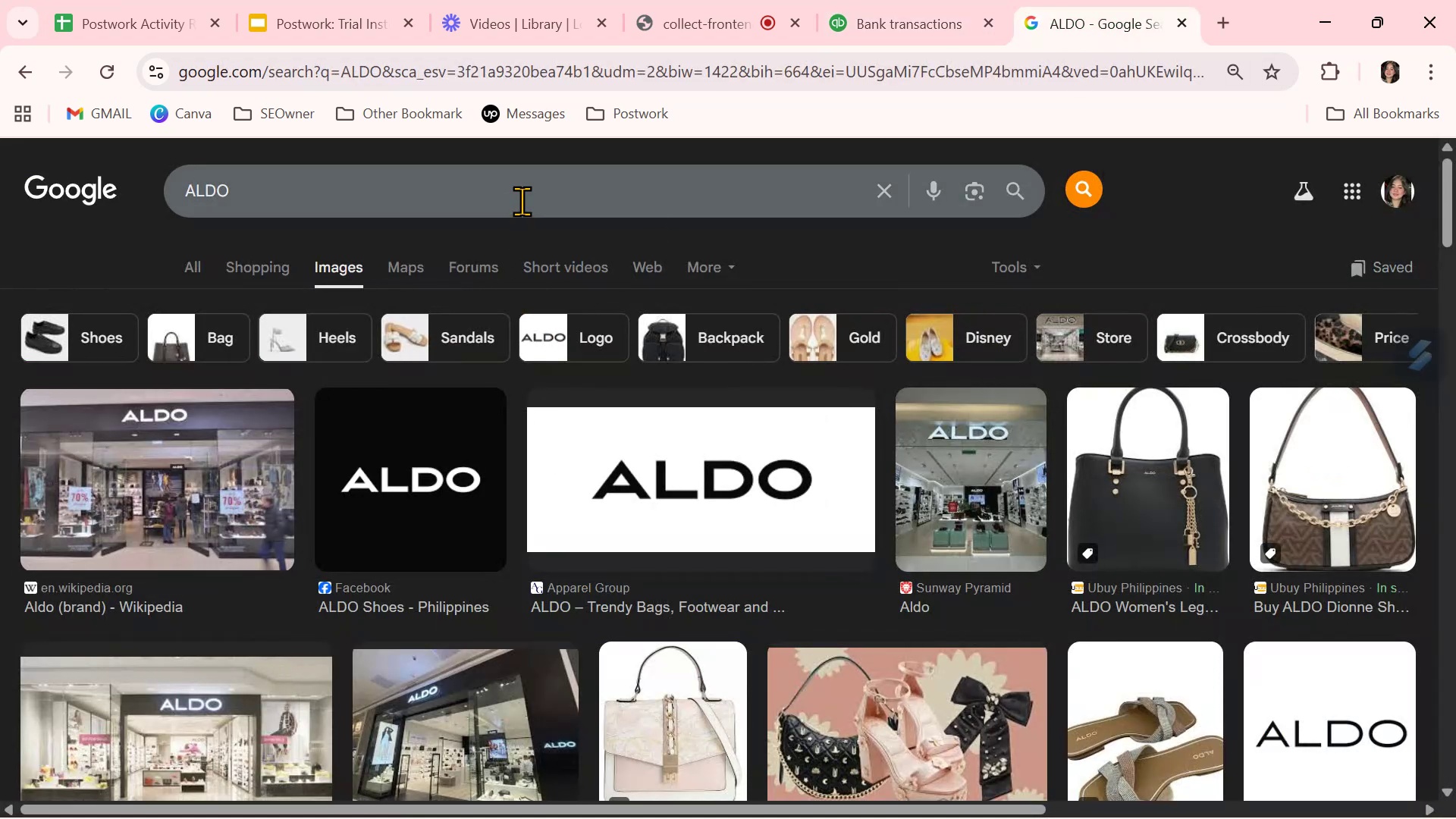 
double_click([523, 196])
 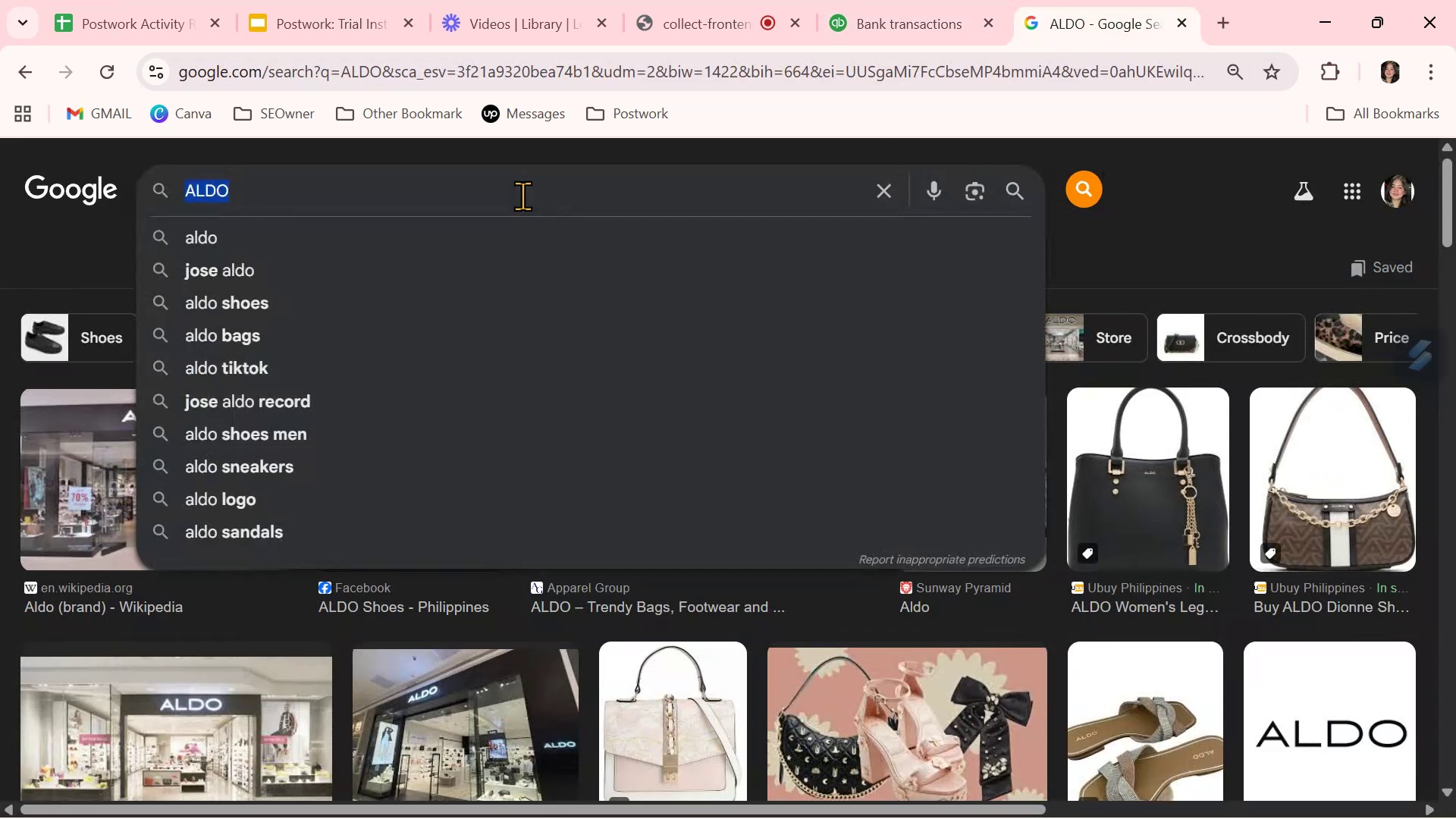 
triple_click([522, 196])
 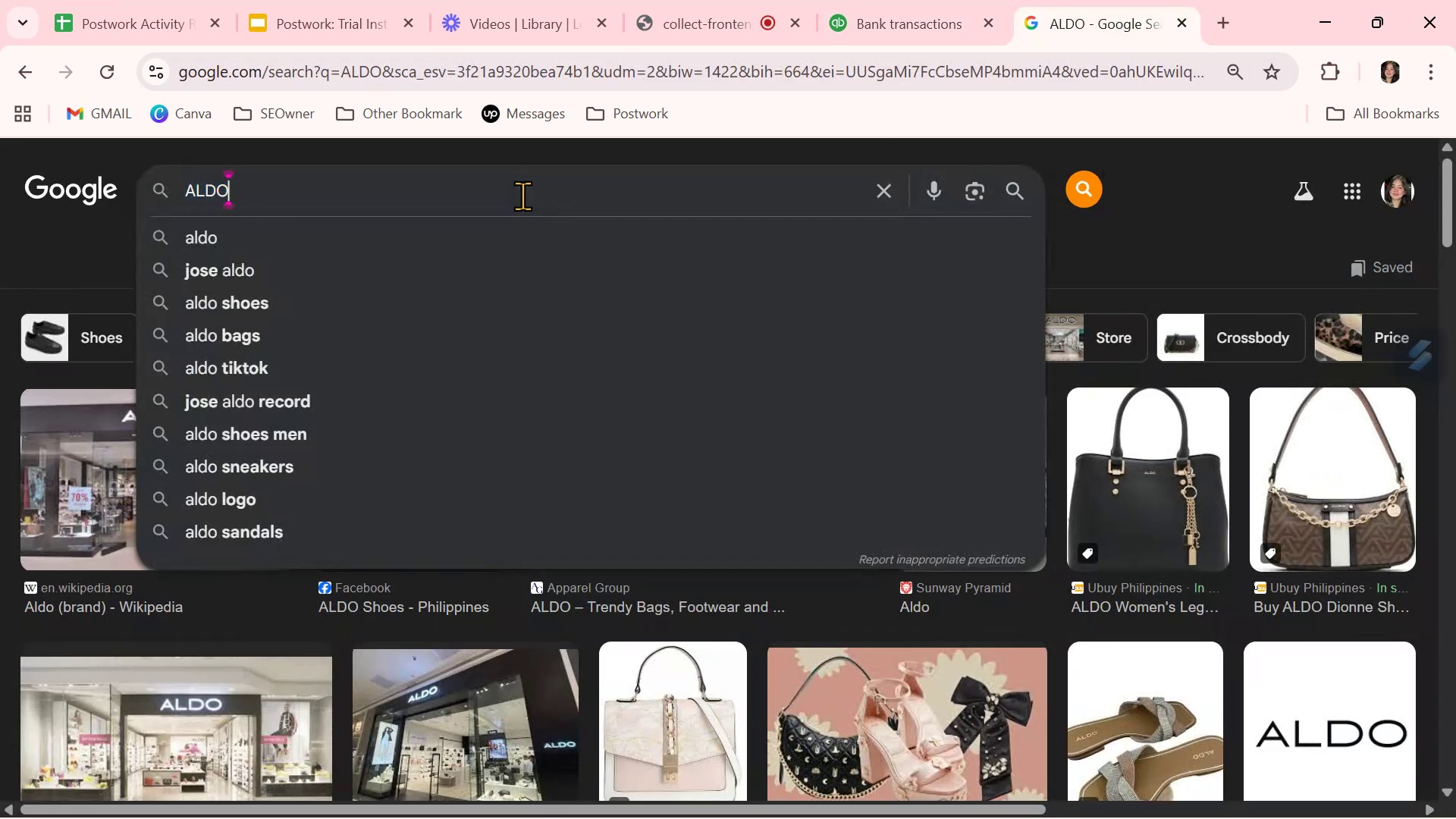 
key(Control+ControlLeft)
 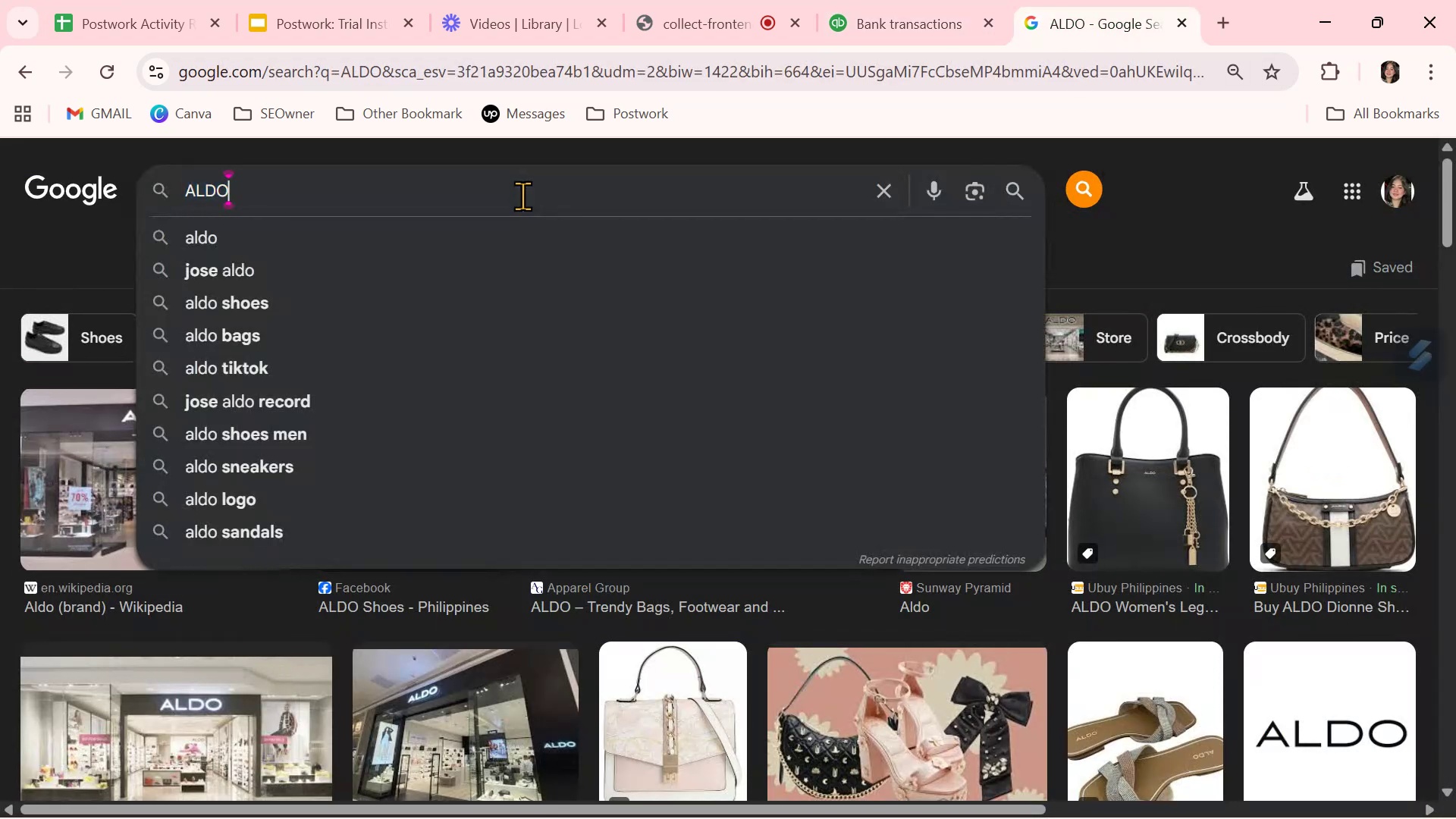 
key(Control+V)
 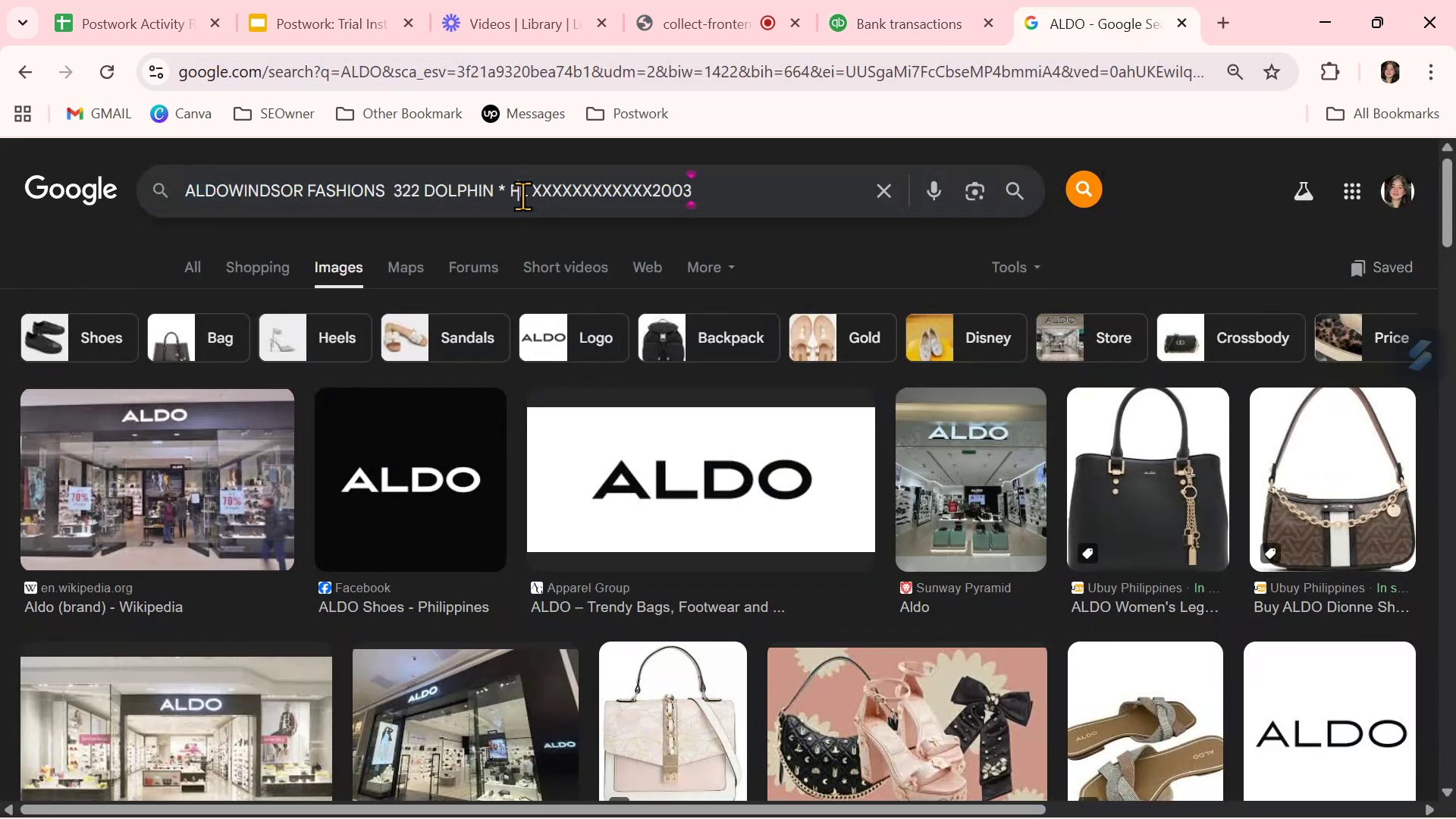 
double_click([522, 196])
 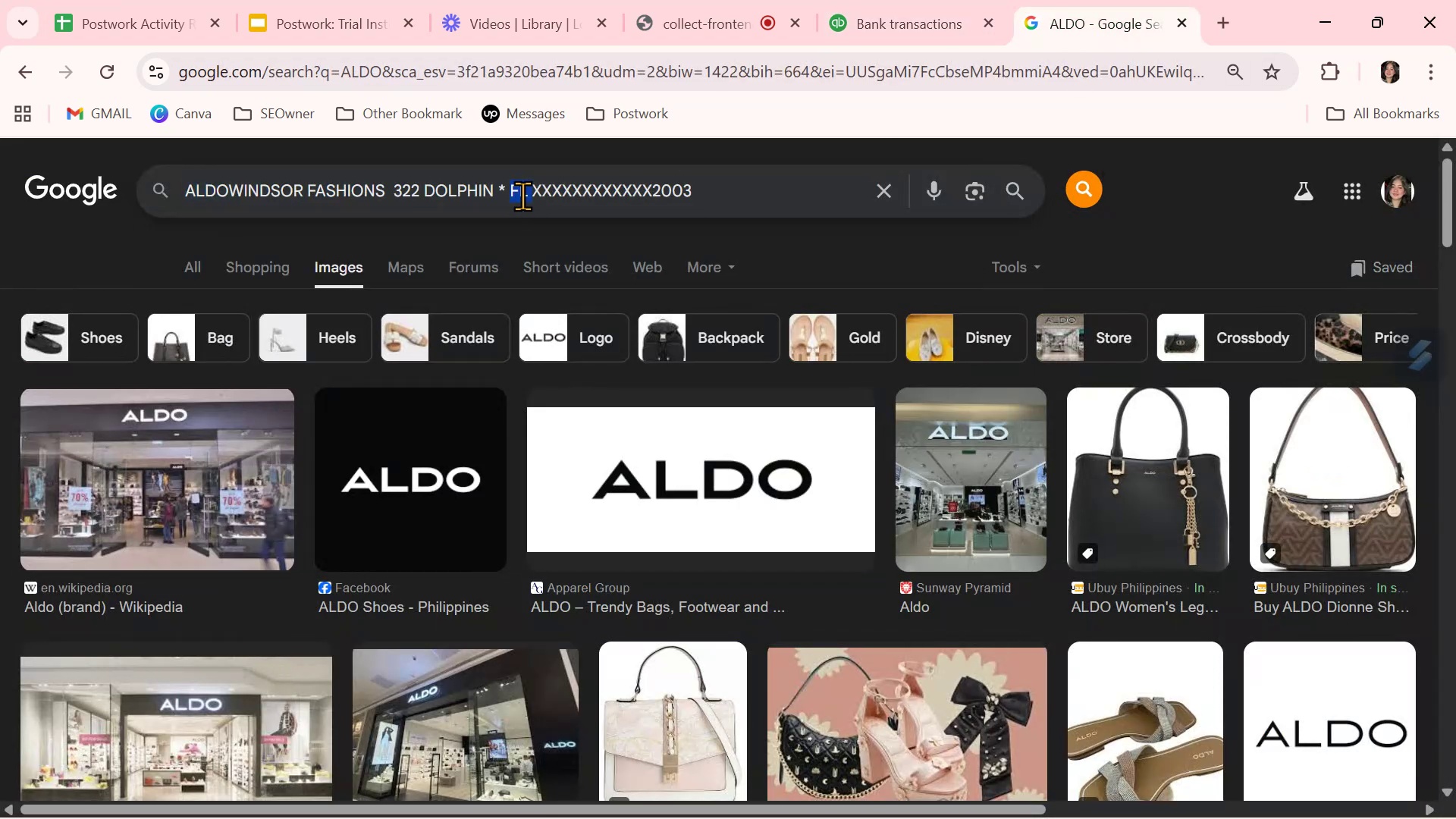 
triple_click([522, 196])
 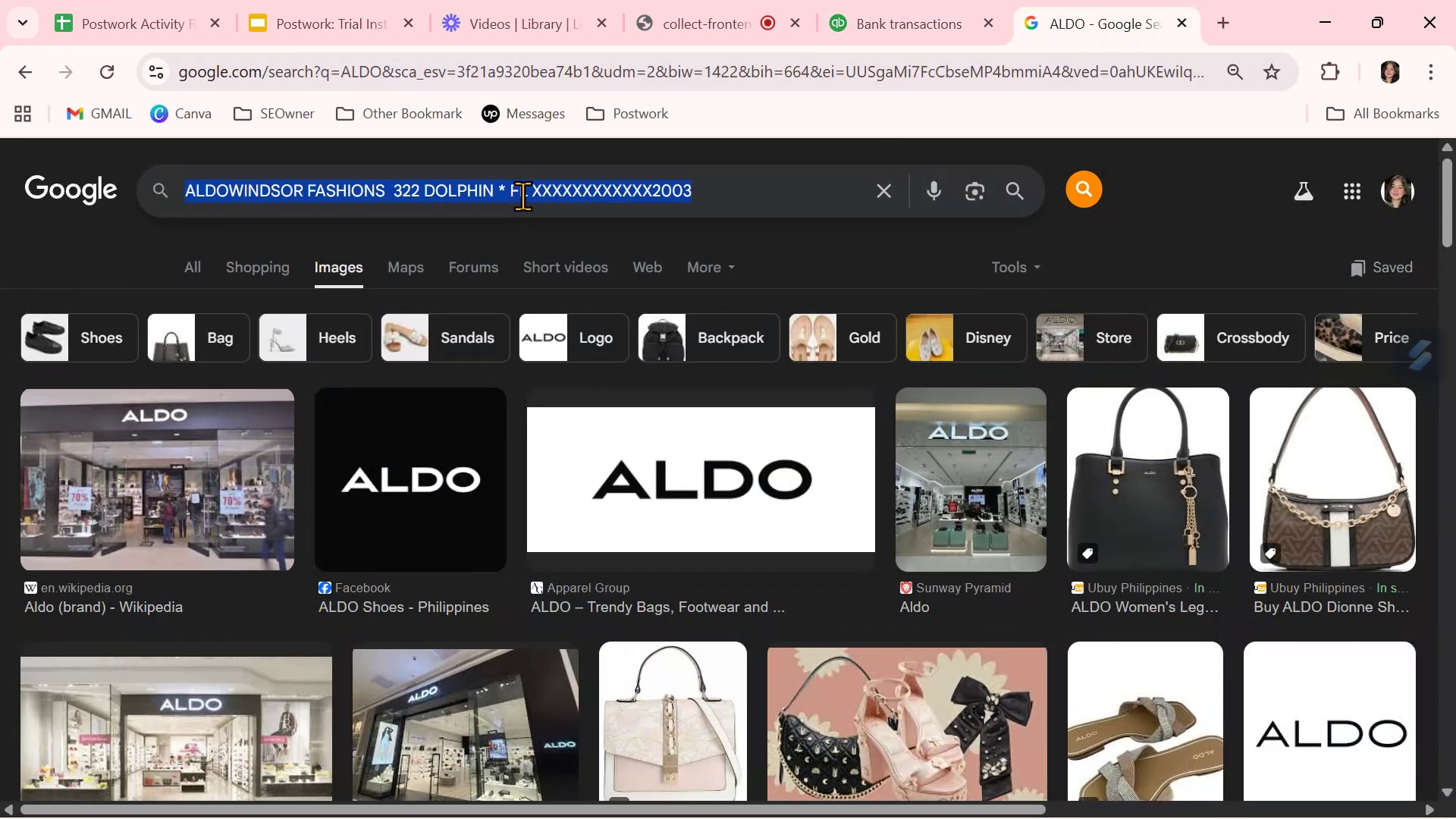 
key(Control+ControlLeft)
 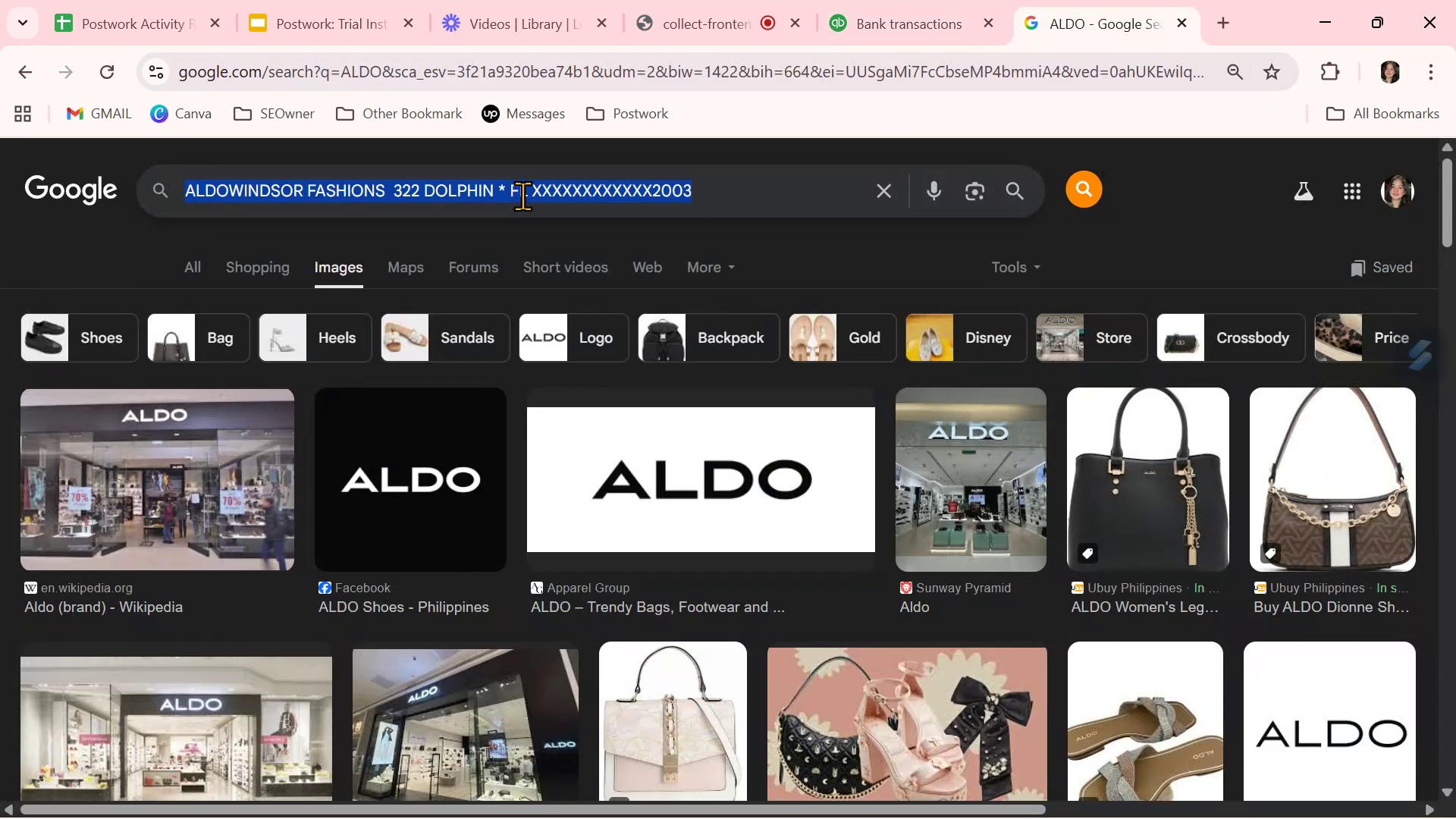 
key(Control+V)
 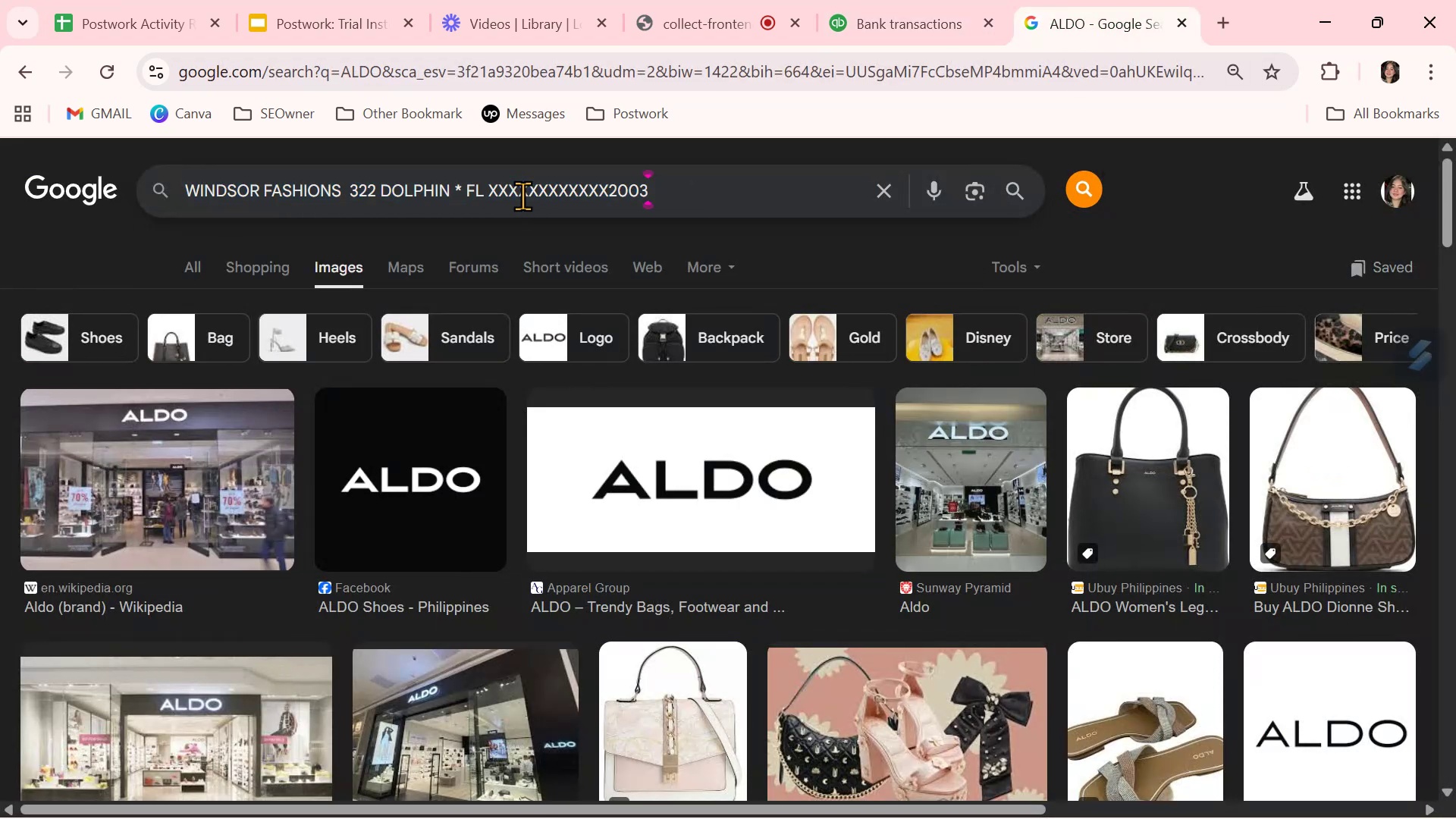 
key(NumpadEnter)
 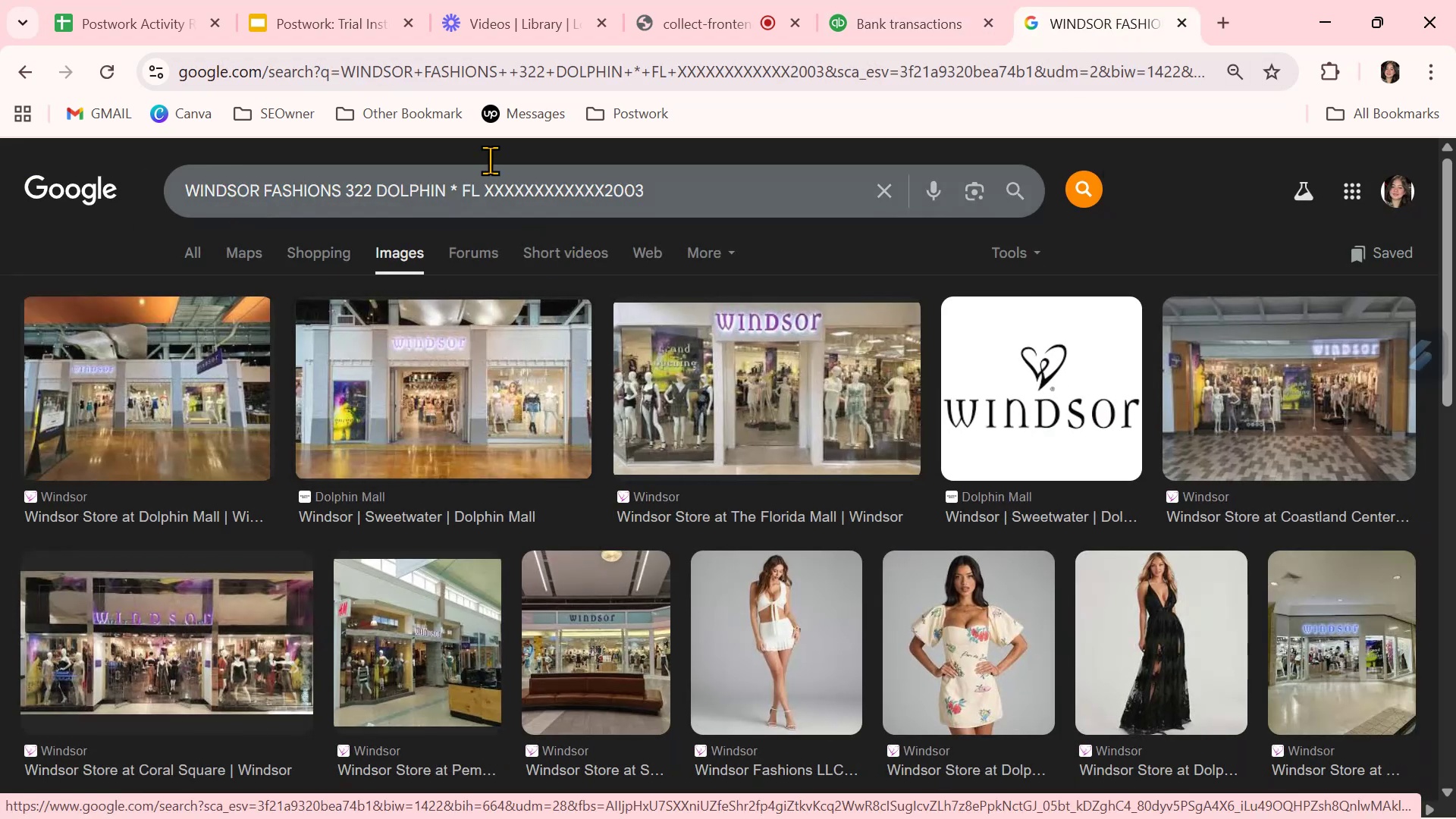 
left_click([921, 28])
 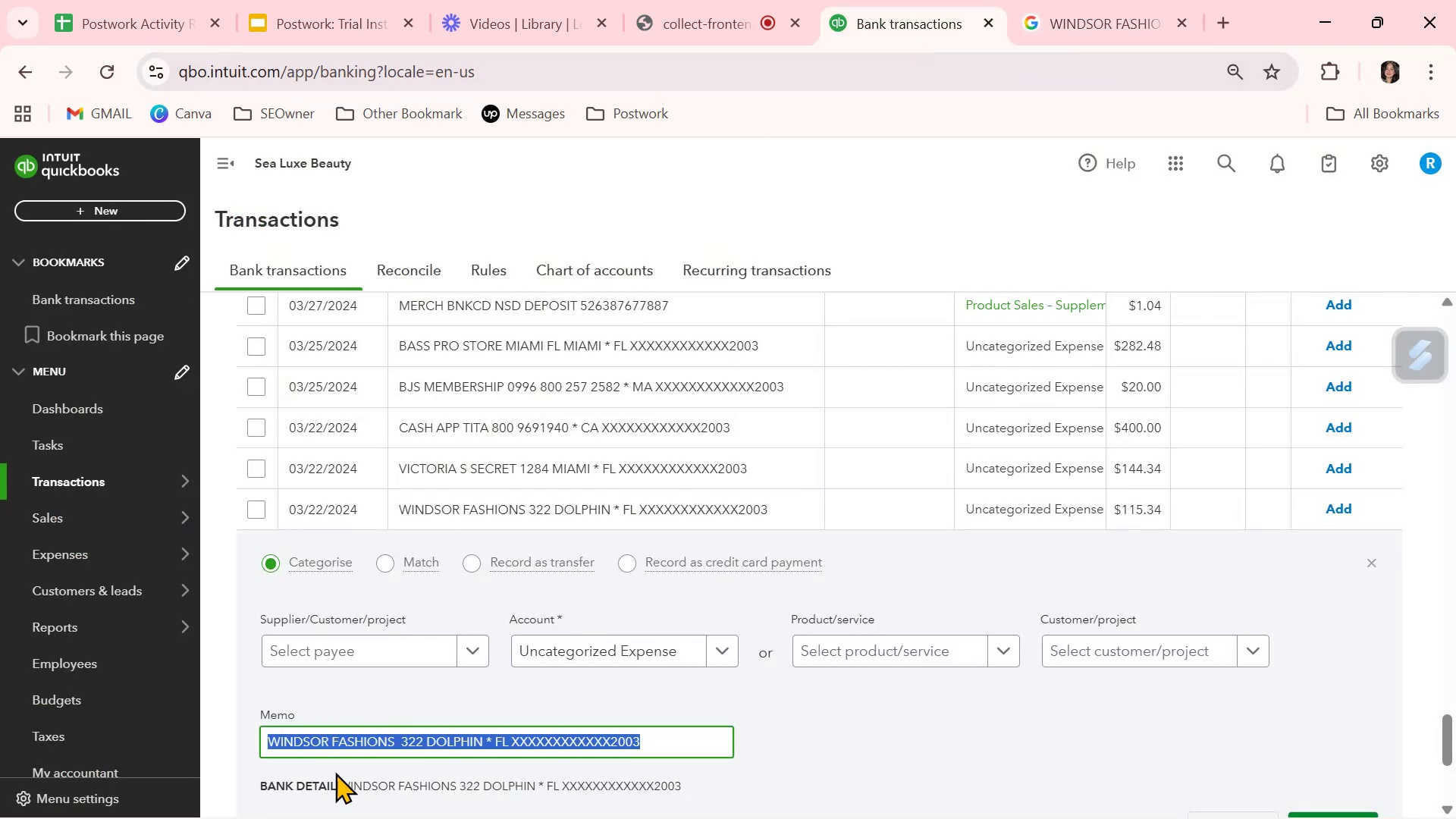 
left_click([367, 746])
 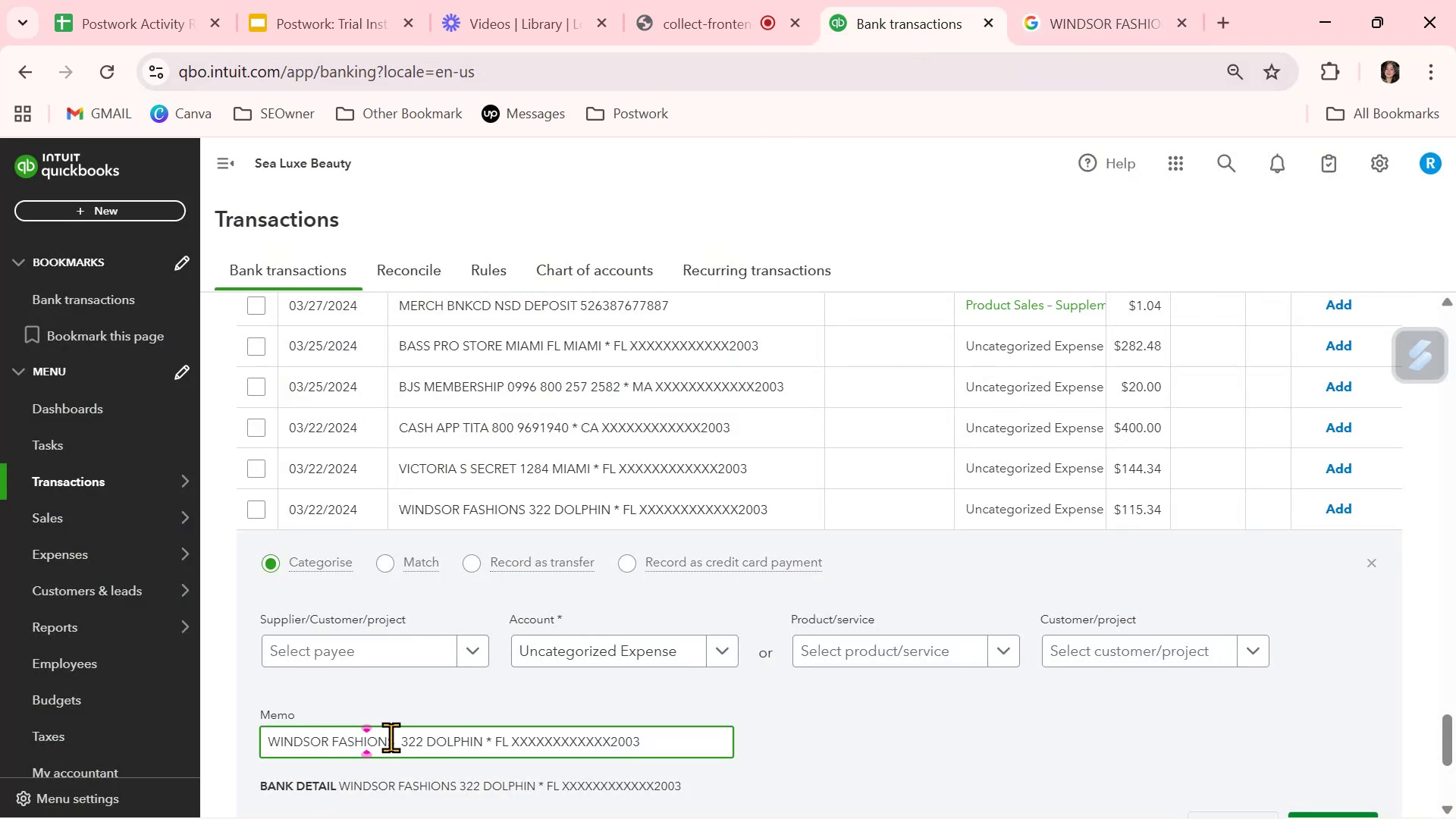 
left_click_drag(start_coordinate=[393, 740], to_coordinate=[261, 735])
 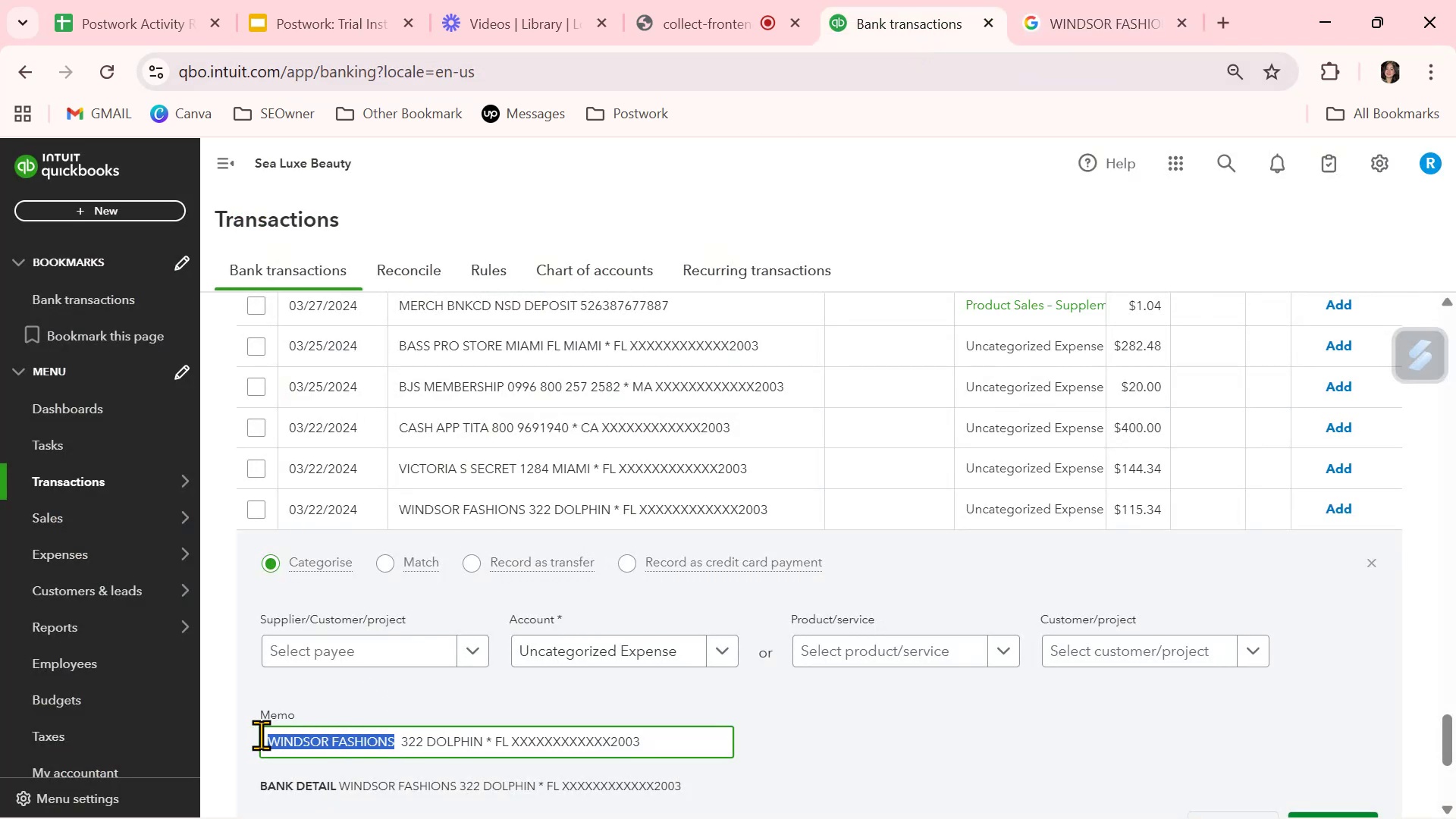 
key(Control+ControlLeft)
 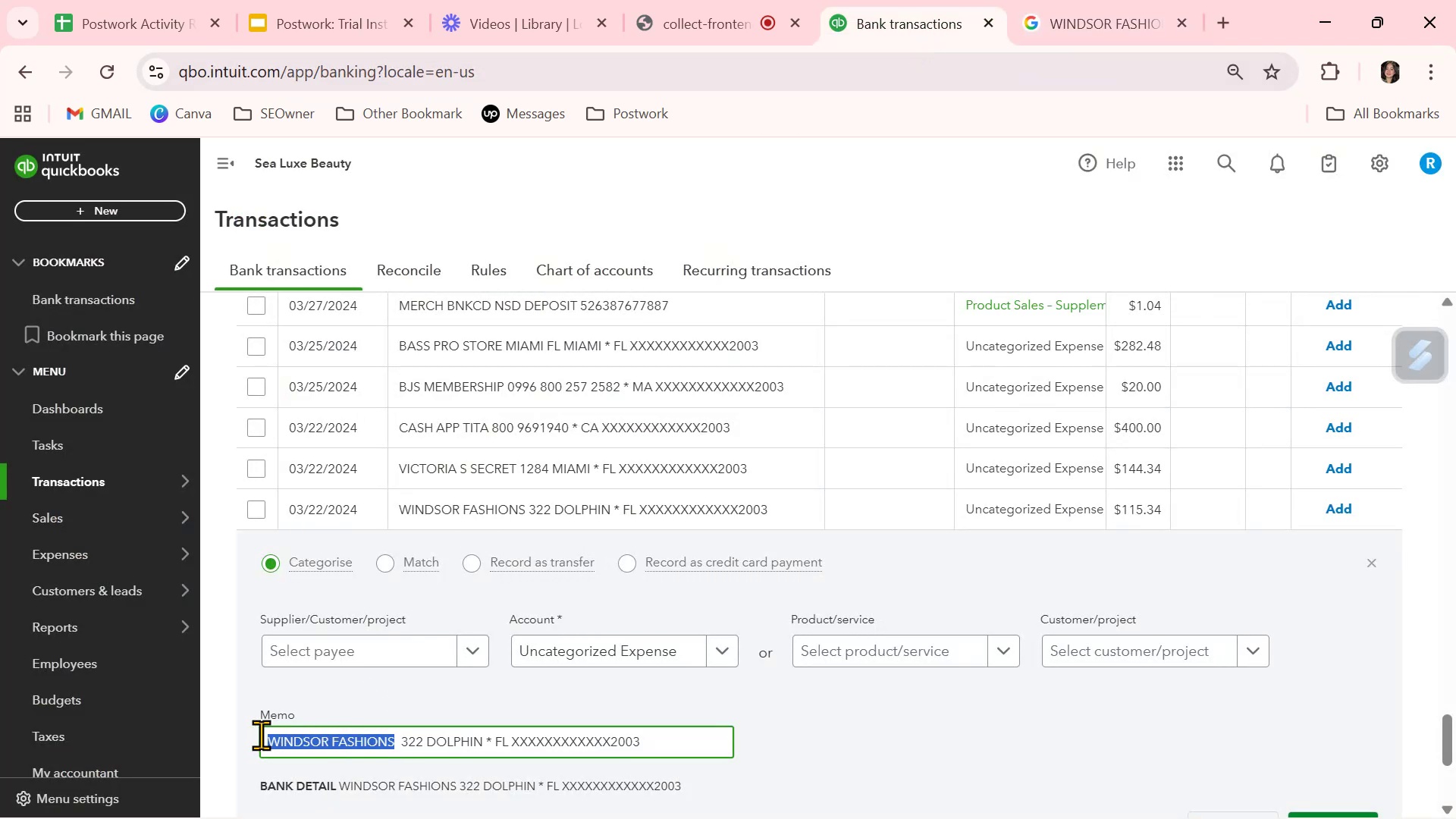 
key(Control+C)
 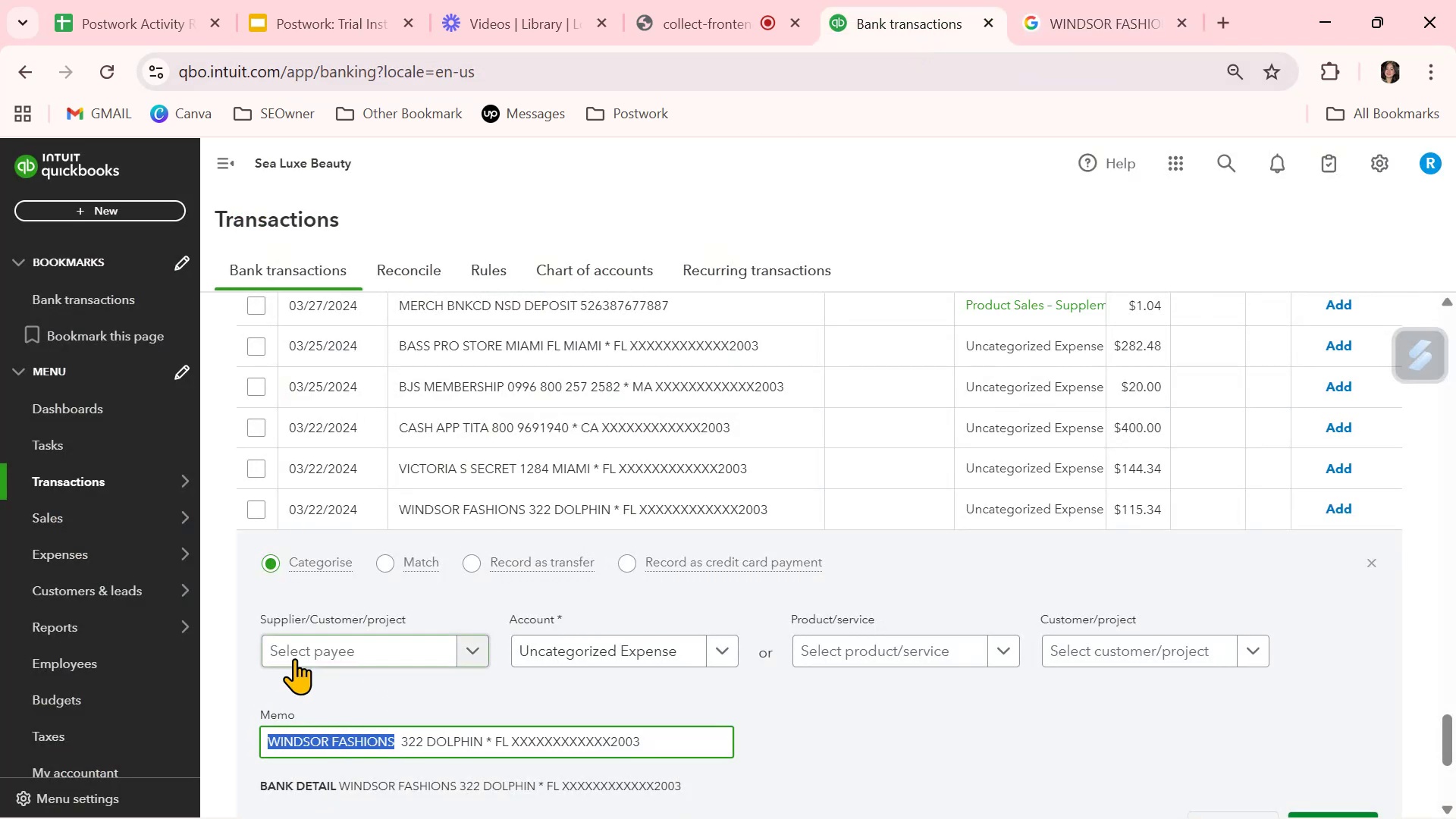 
left_click([295, 657])
 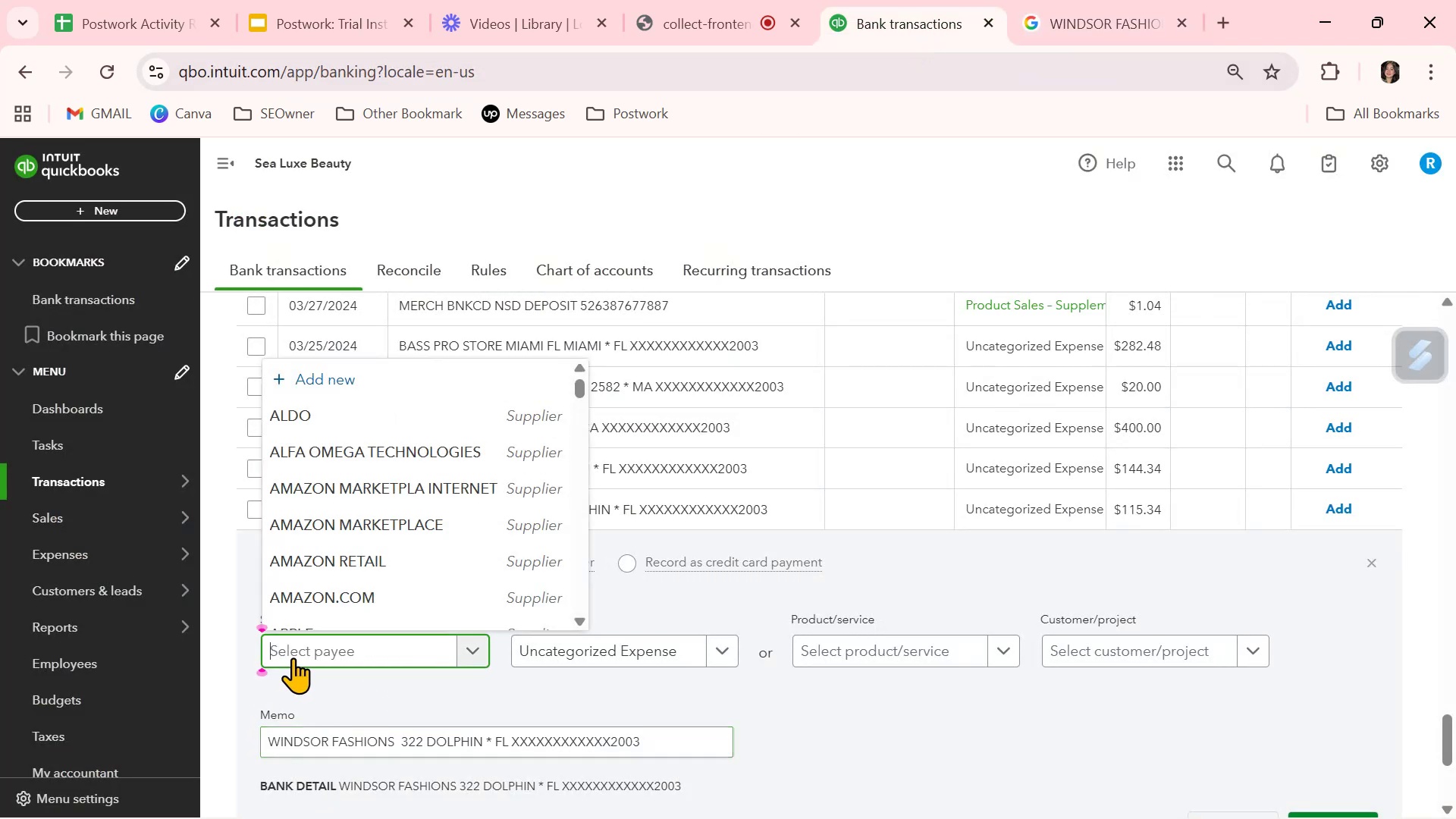 
key(Control+ControlLeft)
 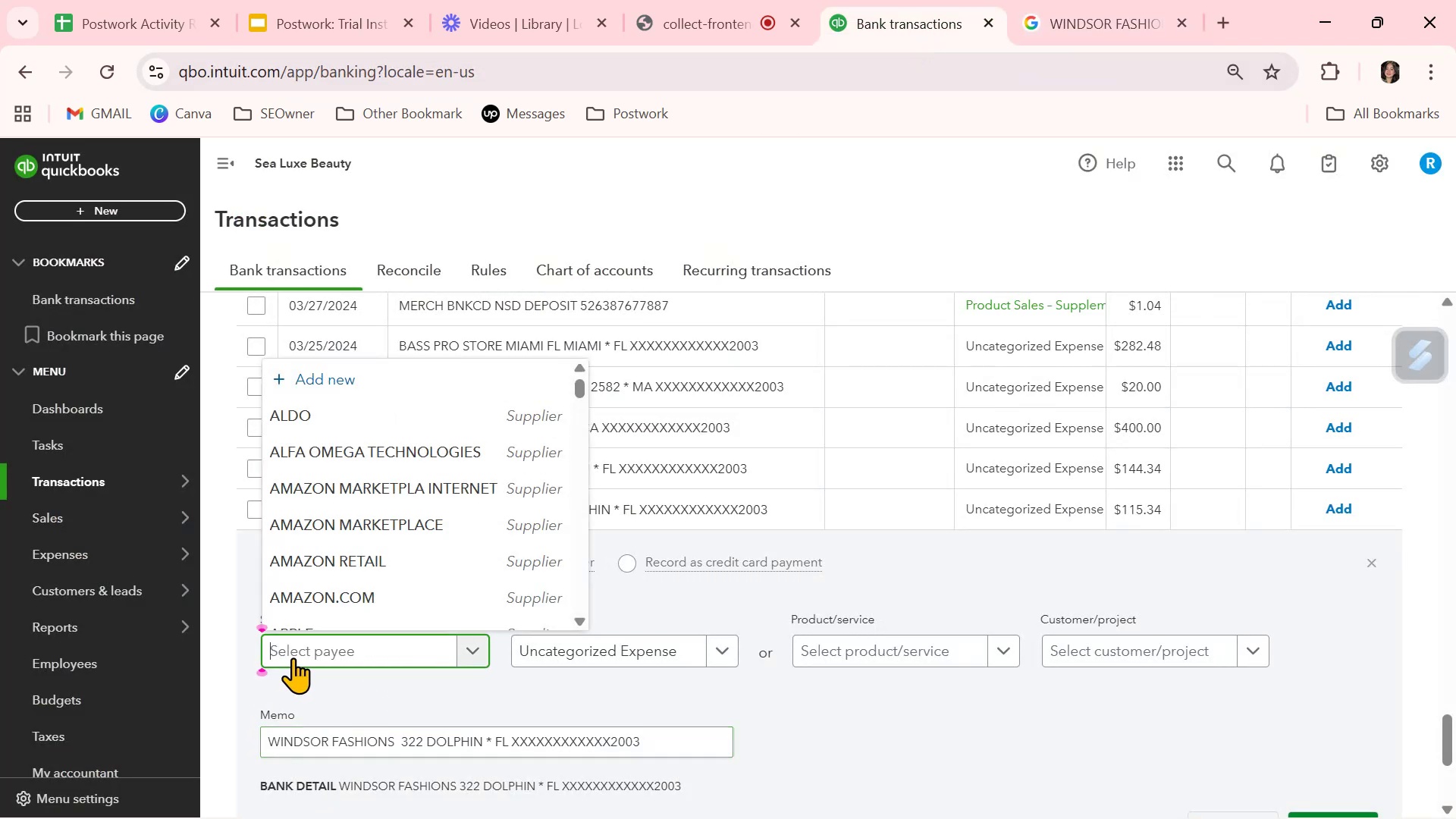 
key(Control+V)
 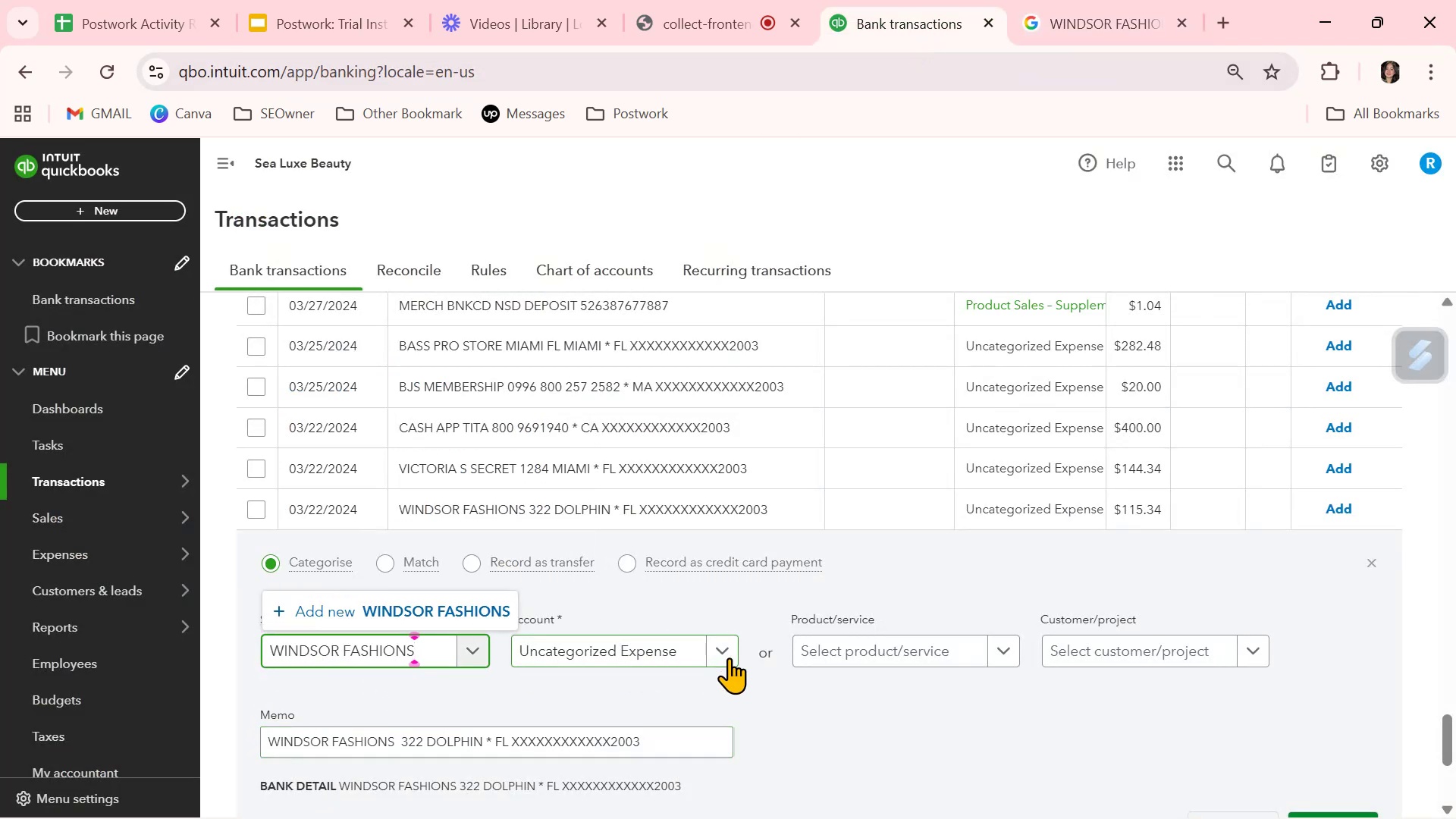 
left_click([444, 606])
 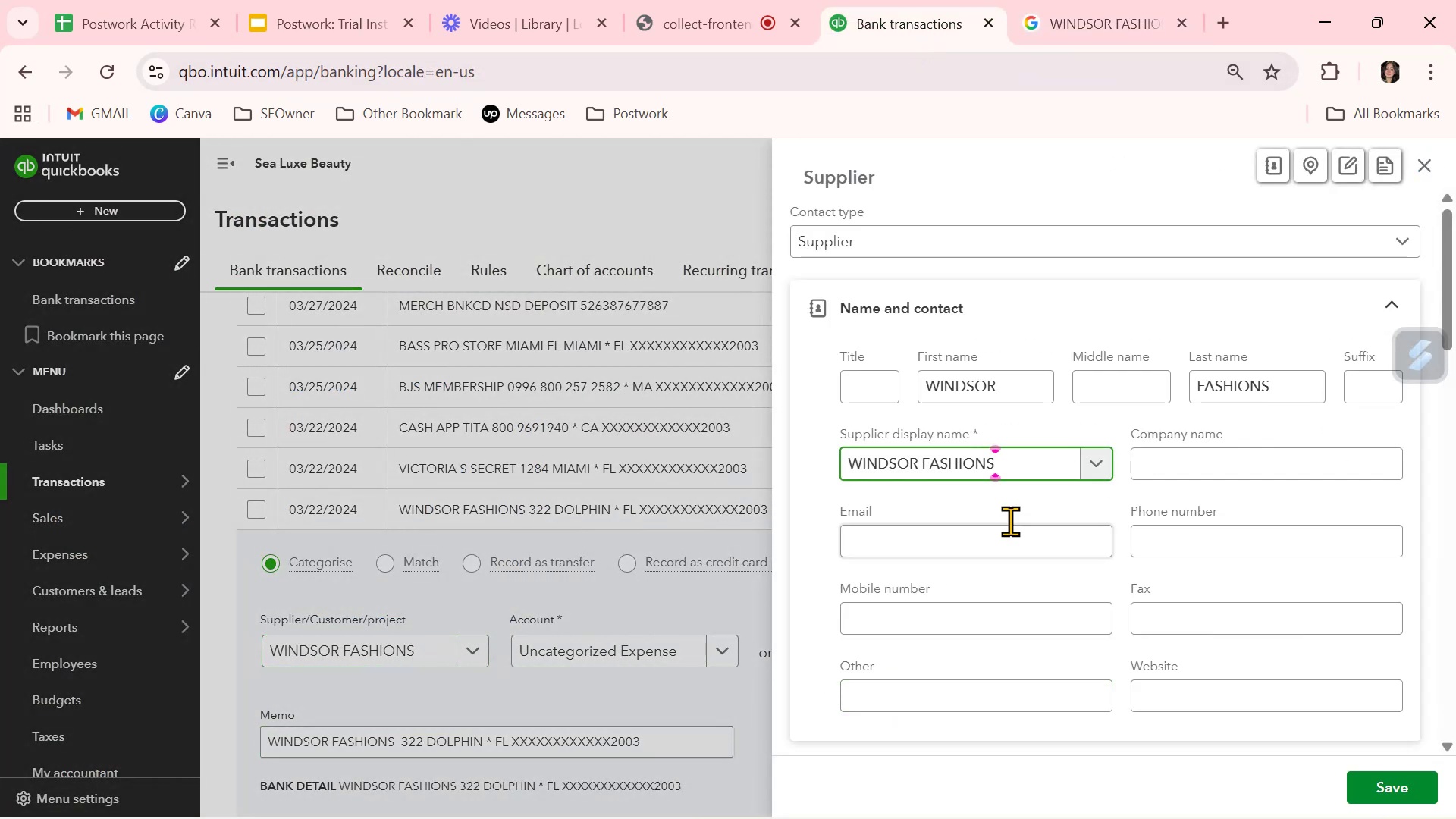 
left_click_drag(start_coordinate=[1015, 378], to_coordinate=[833, 373])
 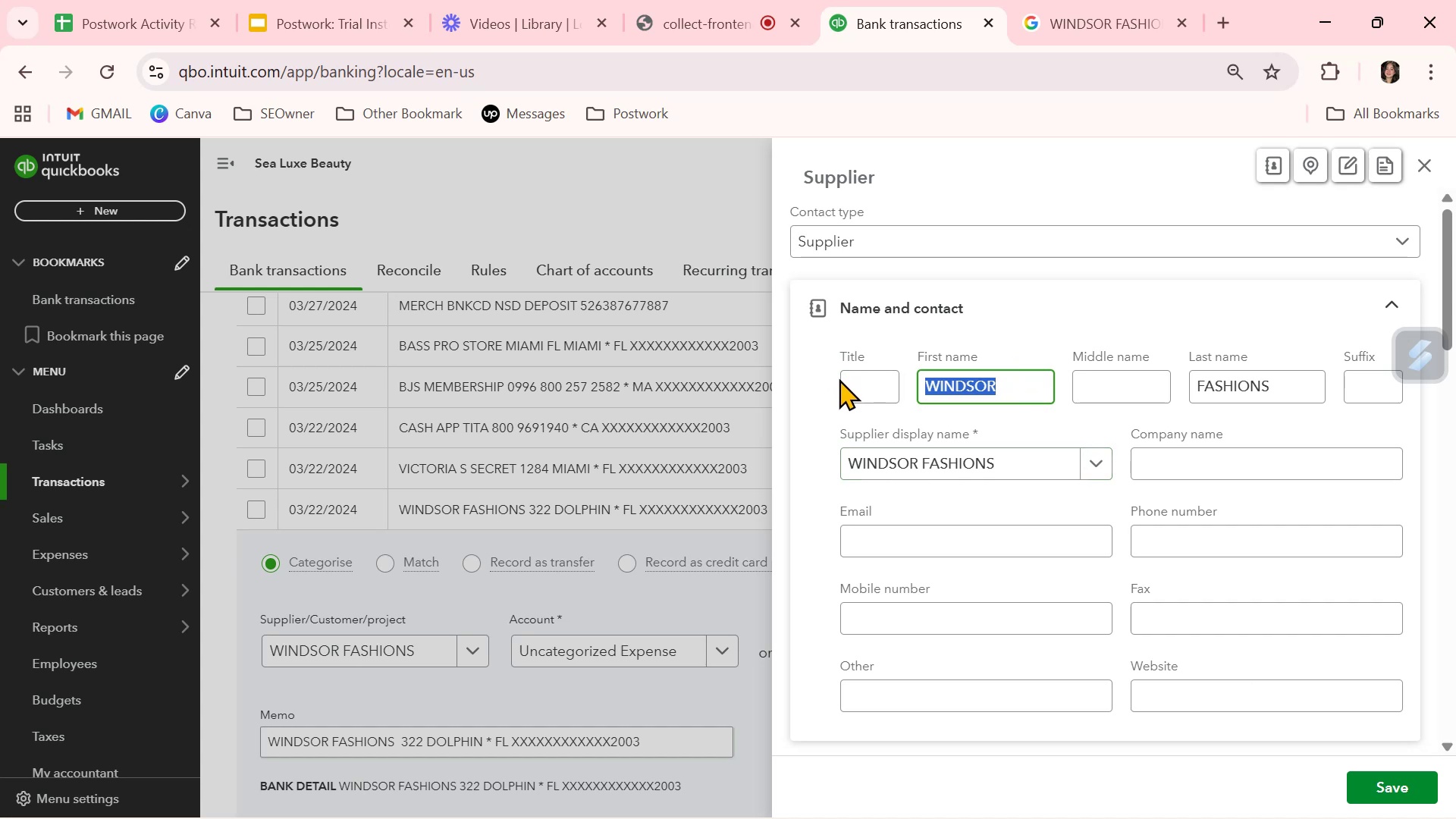 
key(Backspace)
 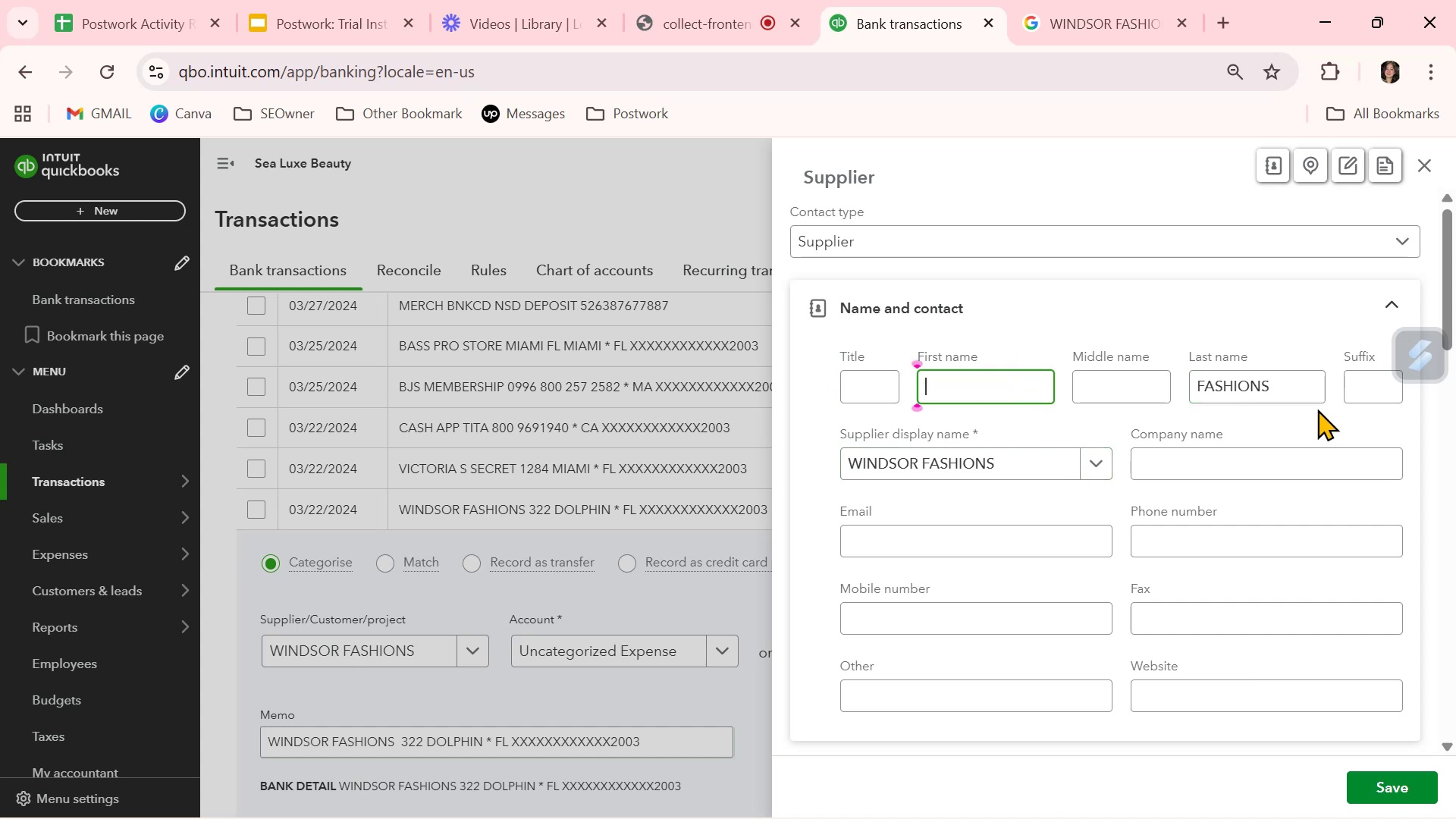 
left_click_drag(start_coordinate=[1298, 388], to_coordinate=[1092, 375])
 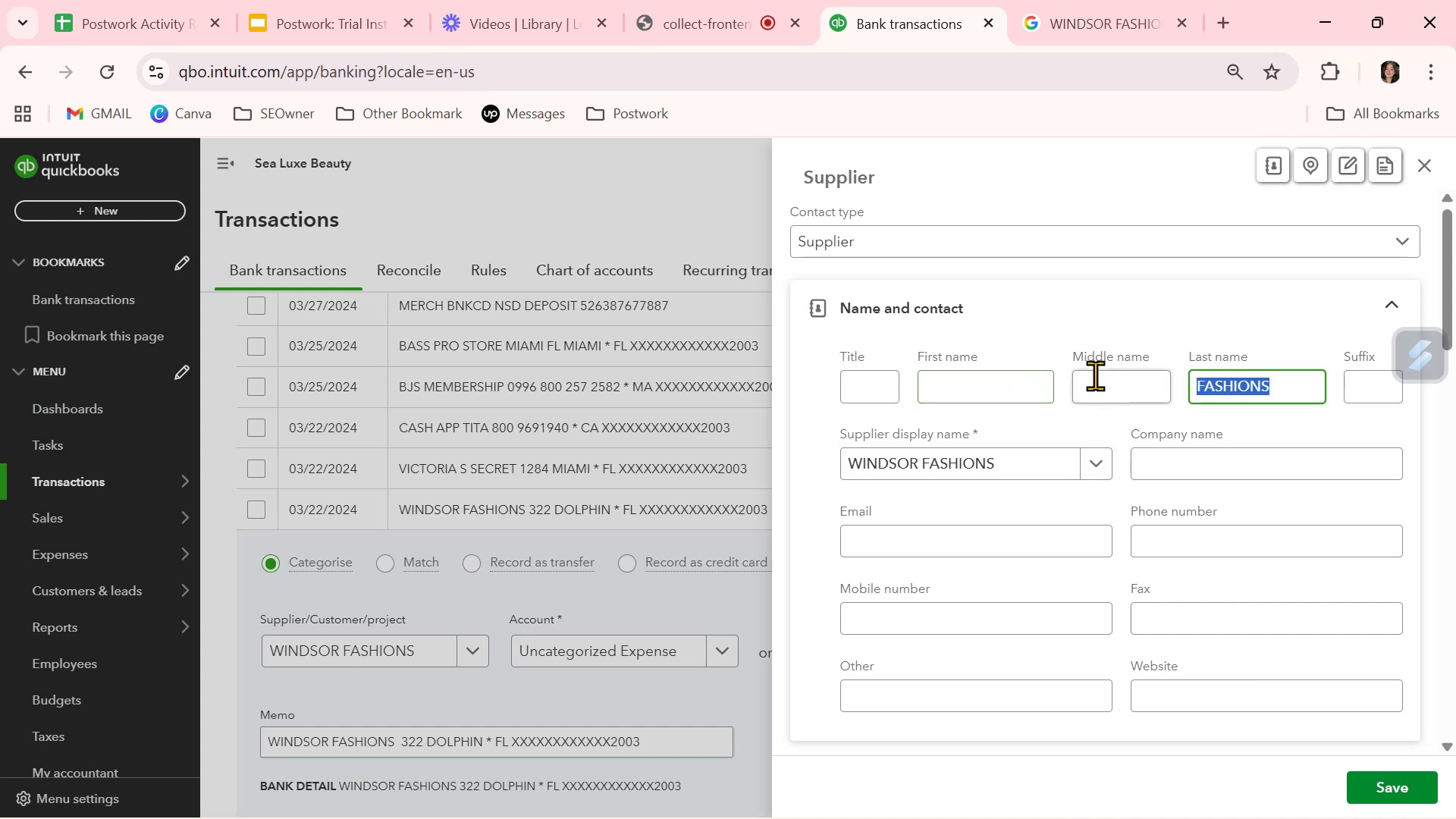 
key(Backspace)
 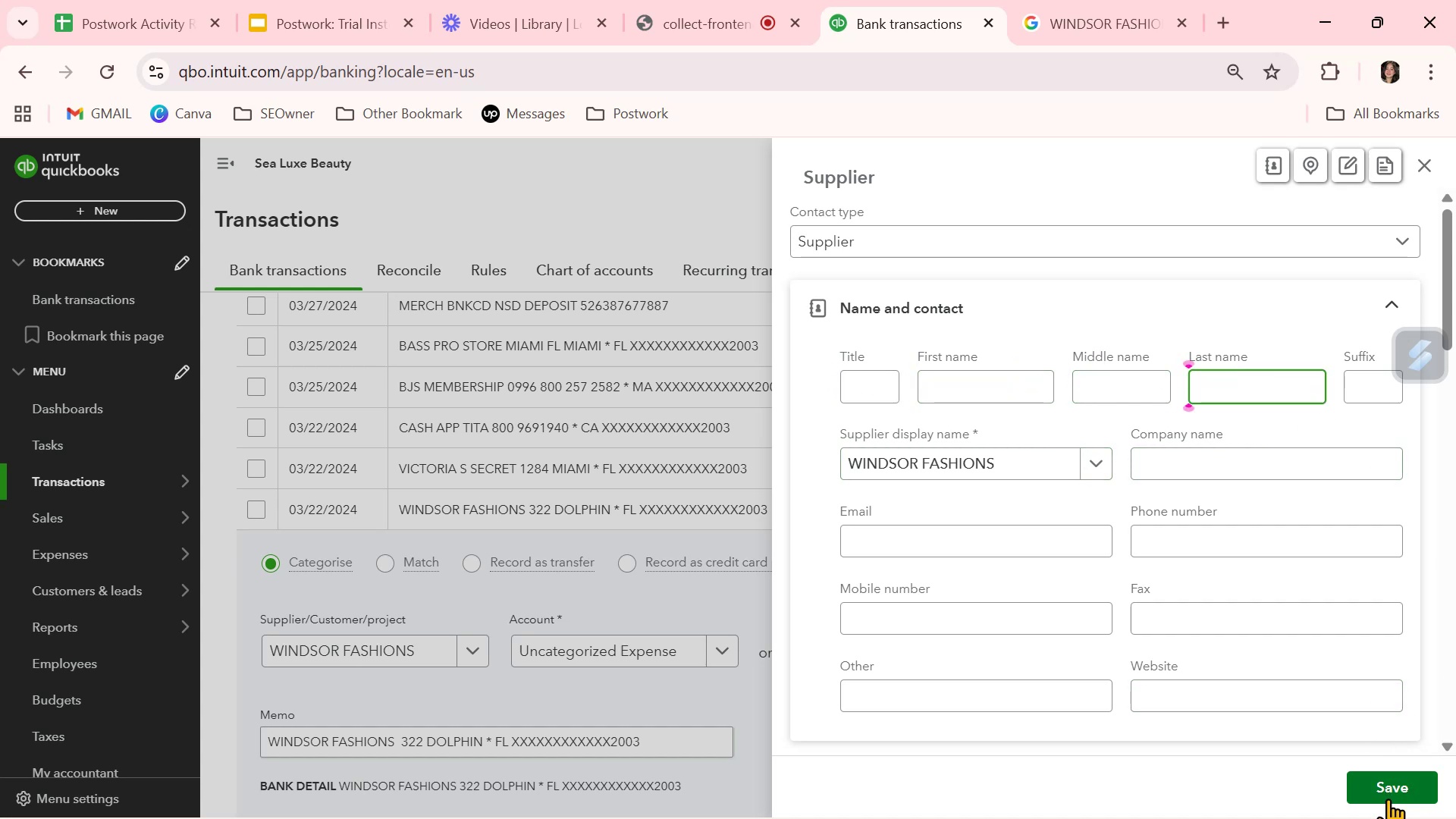 
left_click([1389, 792])
 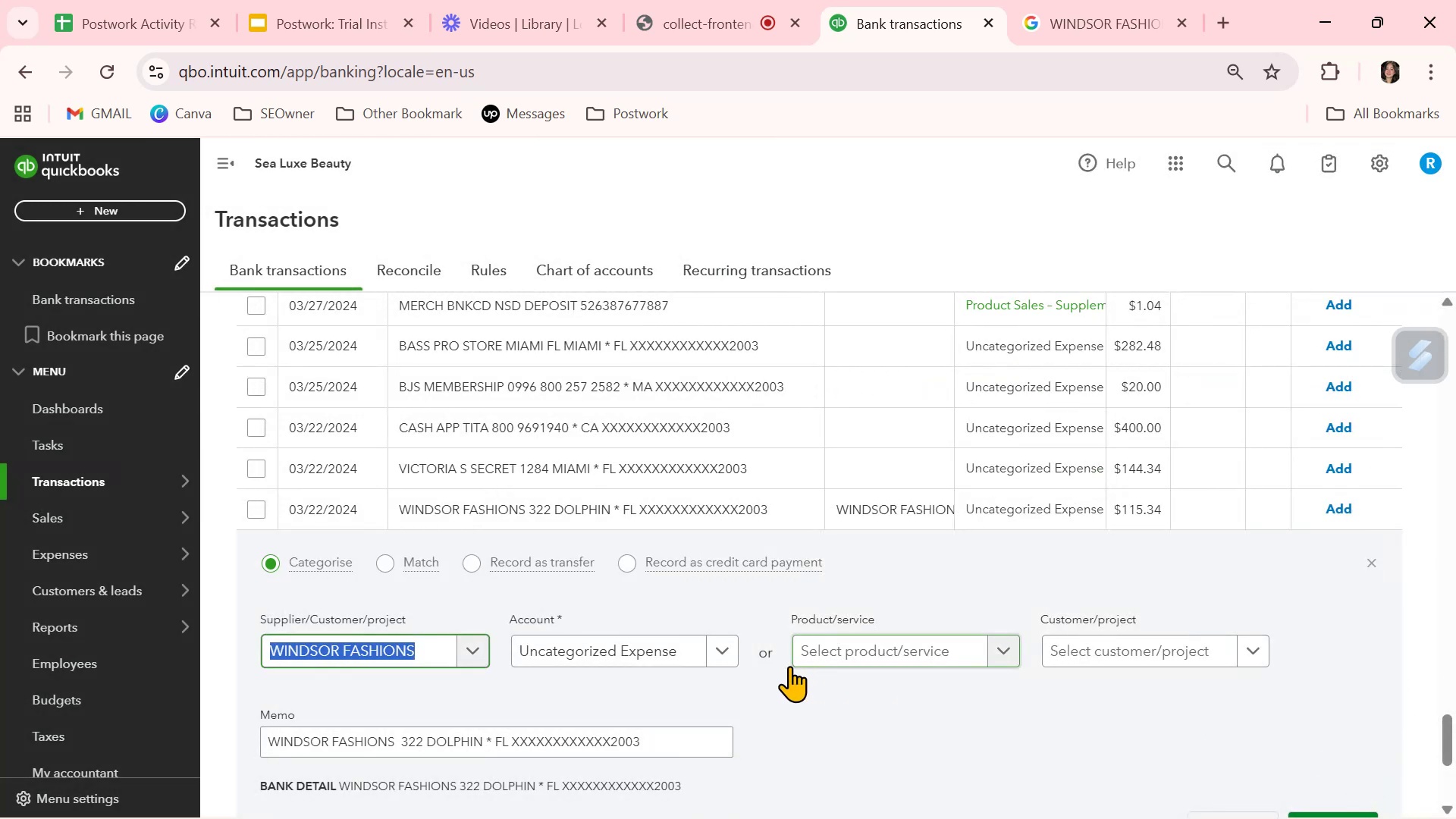 
left_click([1109, 700])
 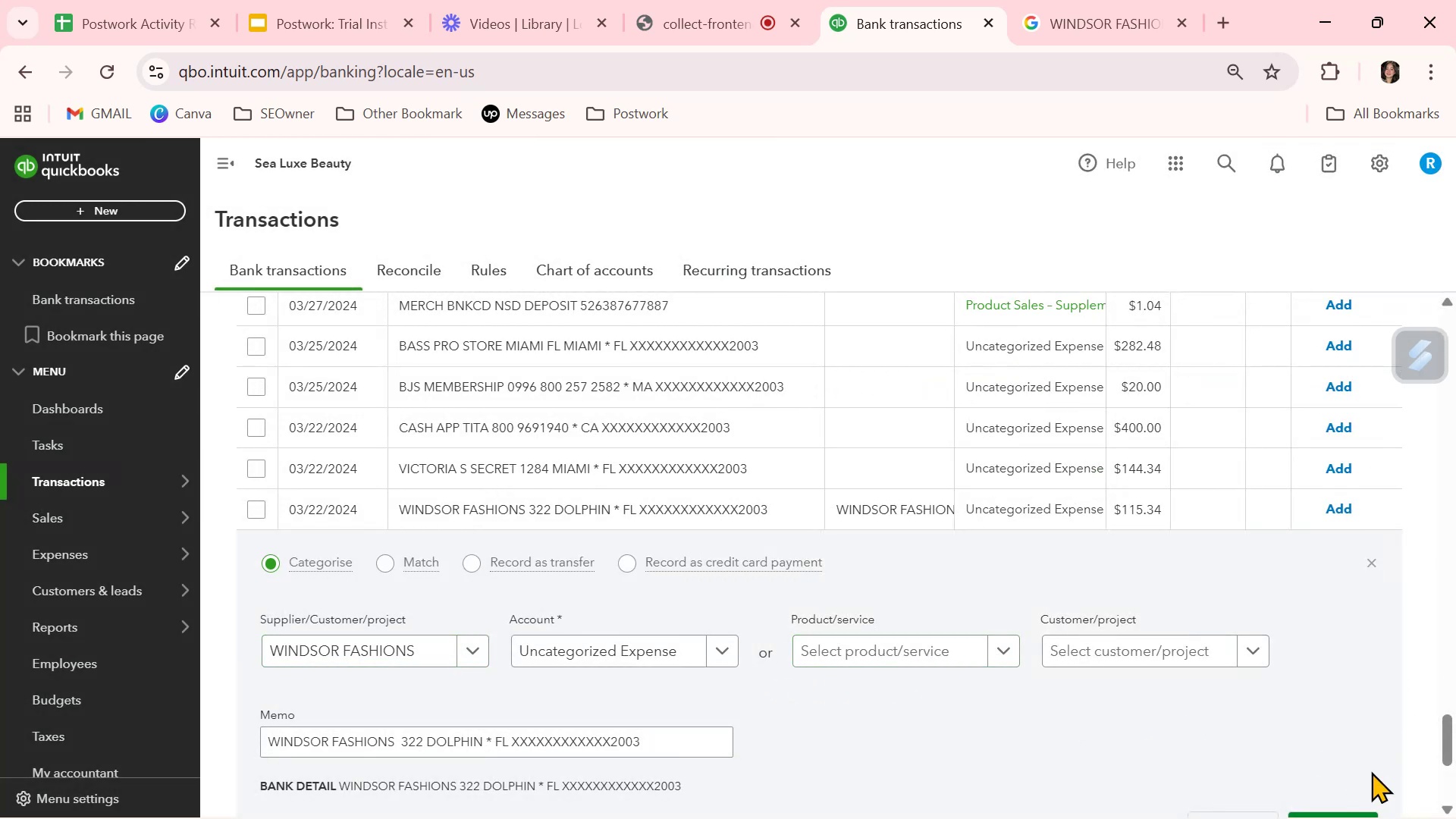 
scroll: coordinate [1373, 764], scroll_direction: down, amount: 1.0
 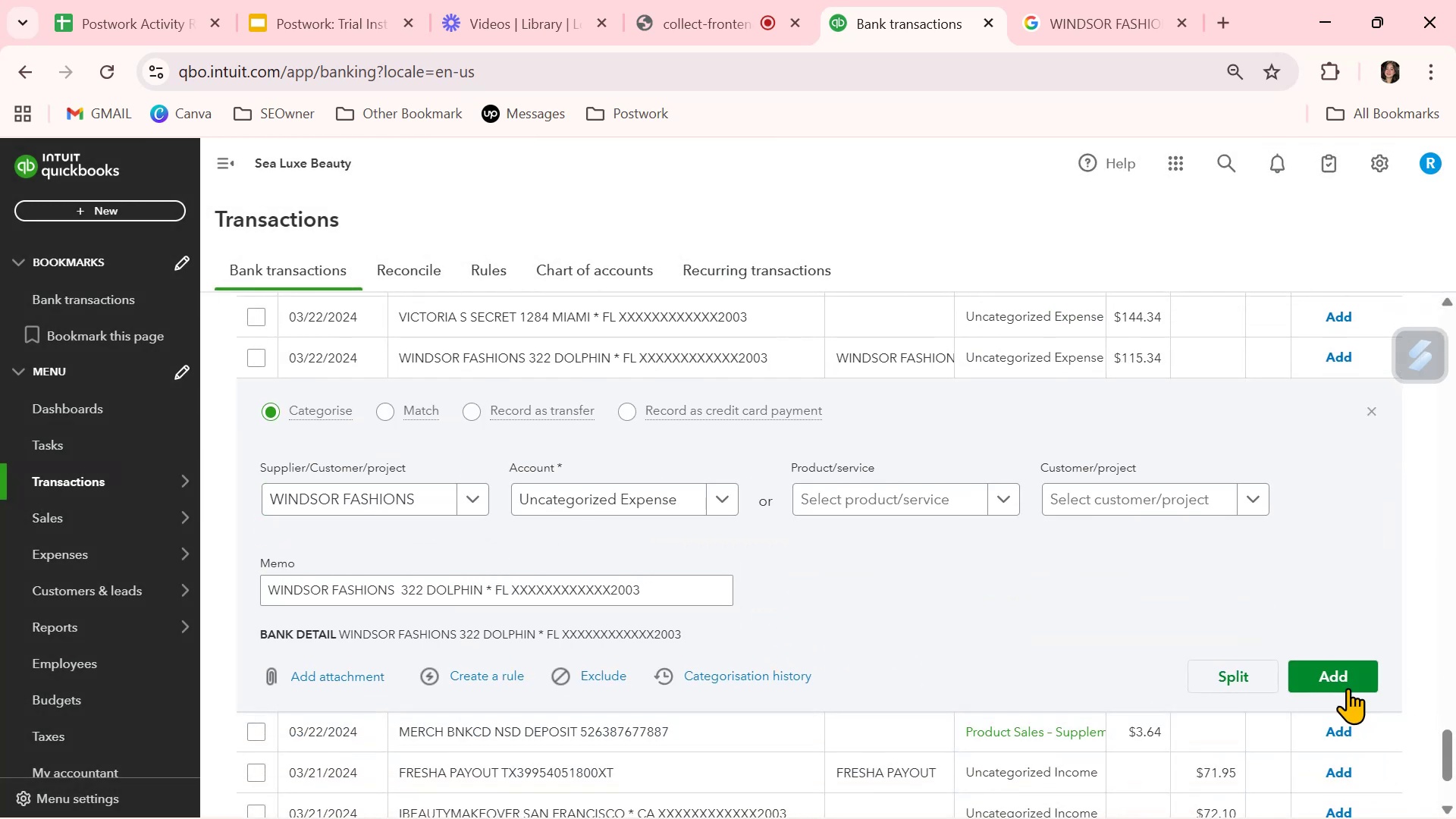 
left_click([1346, 673])
 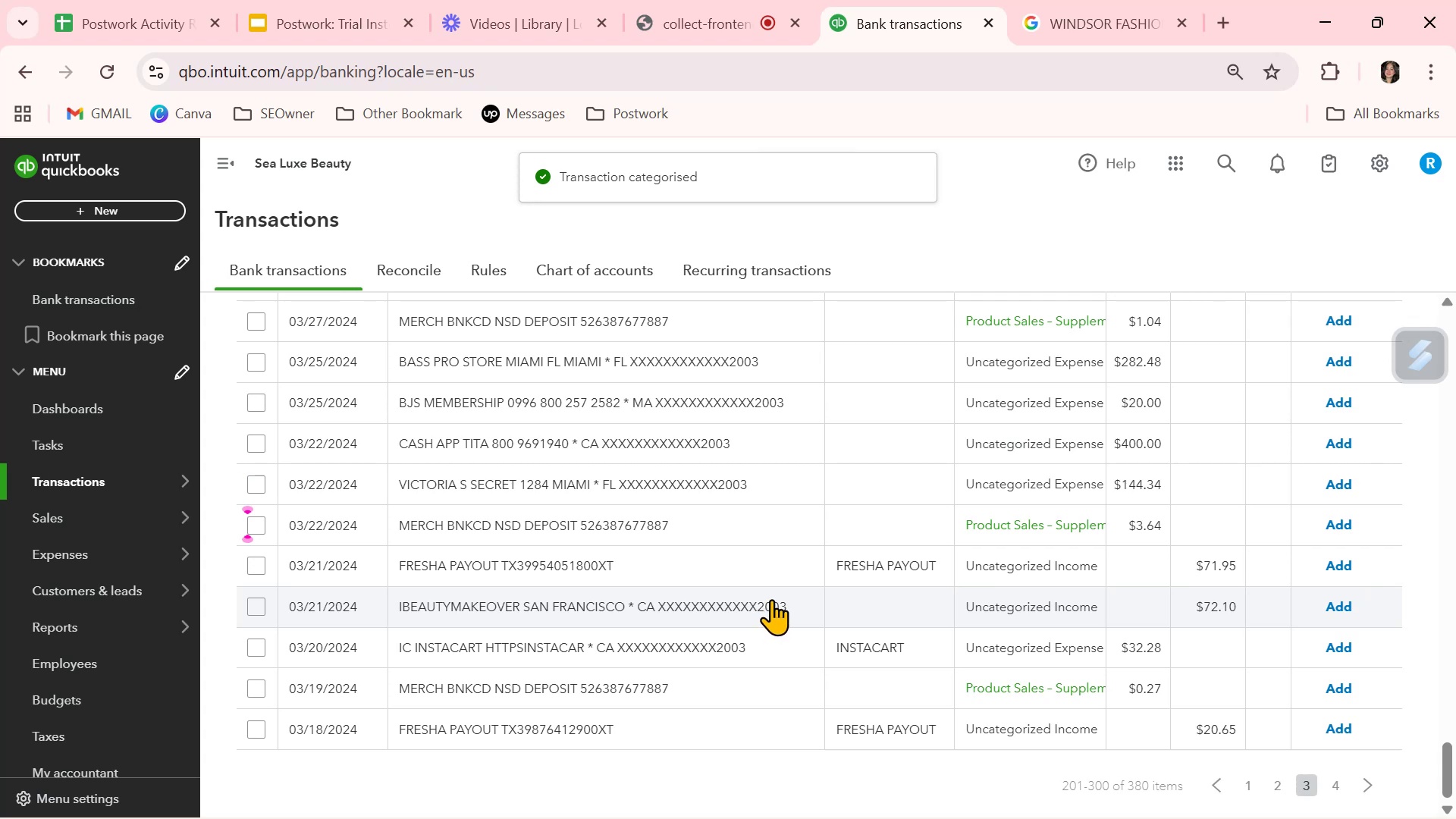 
wait(7.36)
 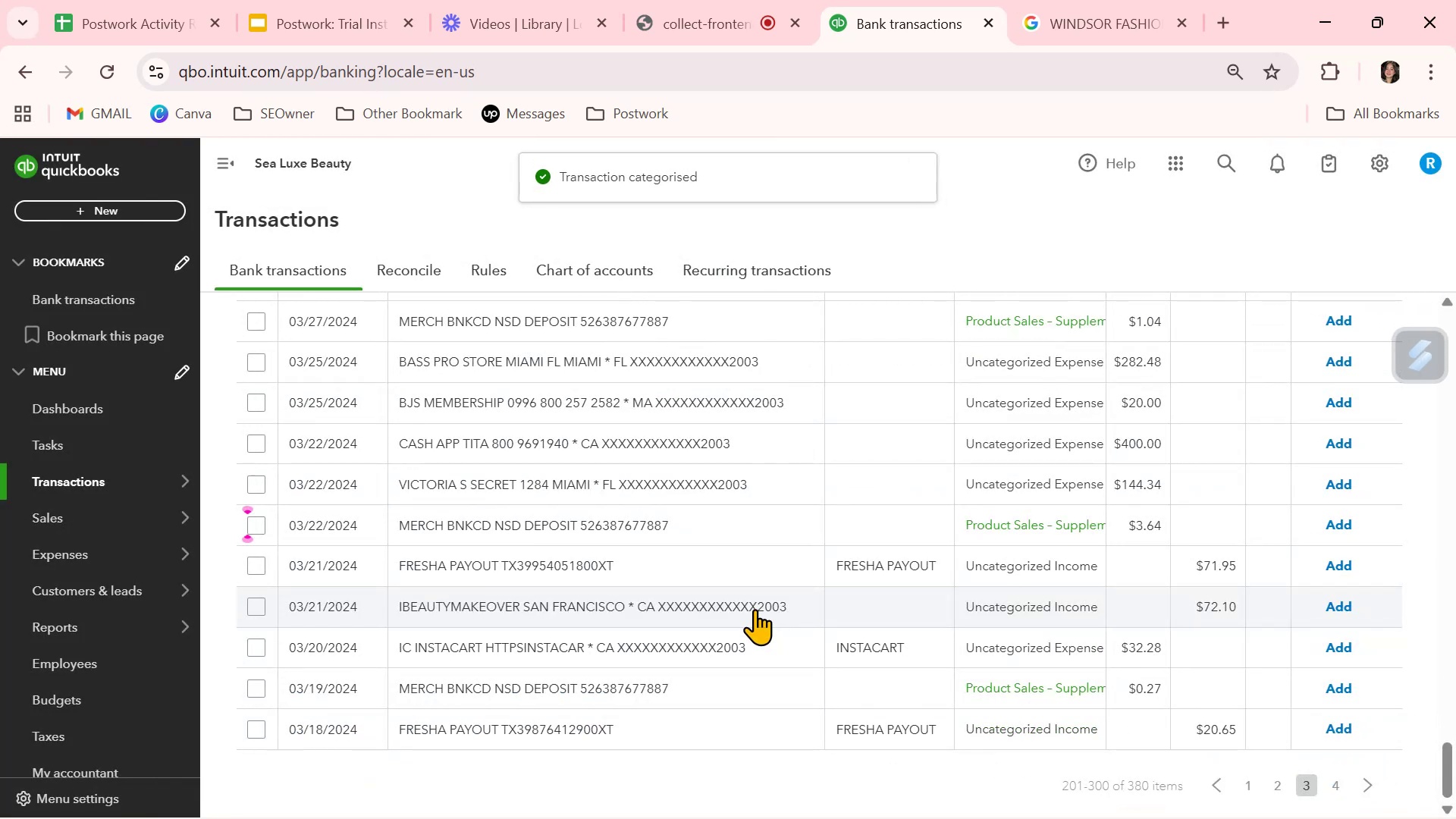 
left_click([744, 607])
 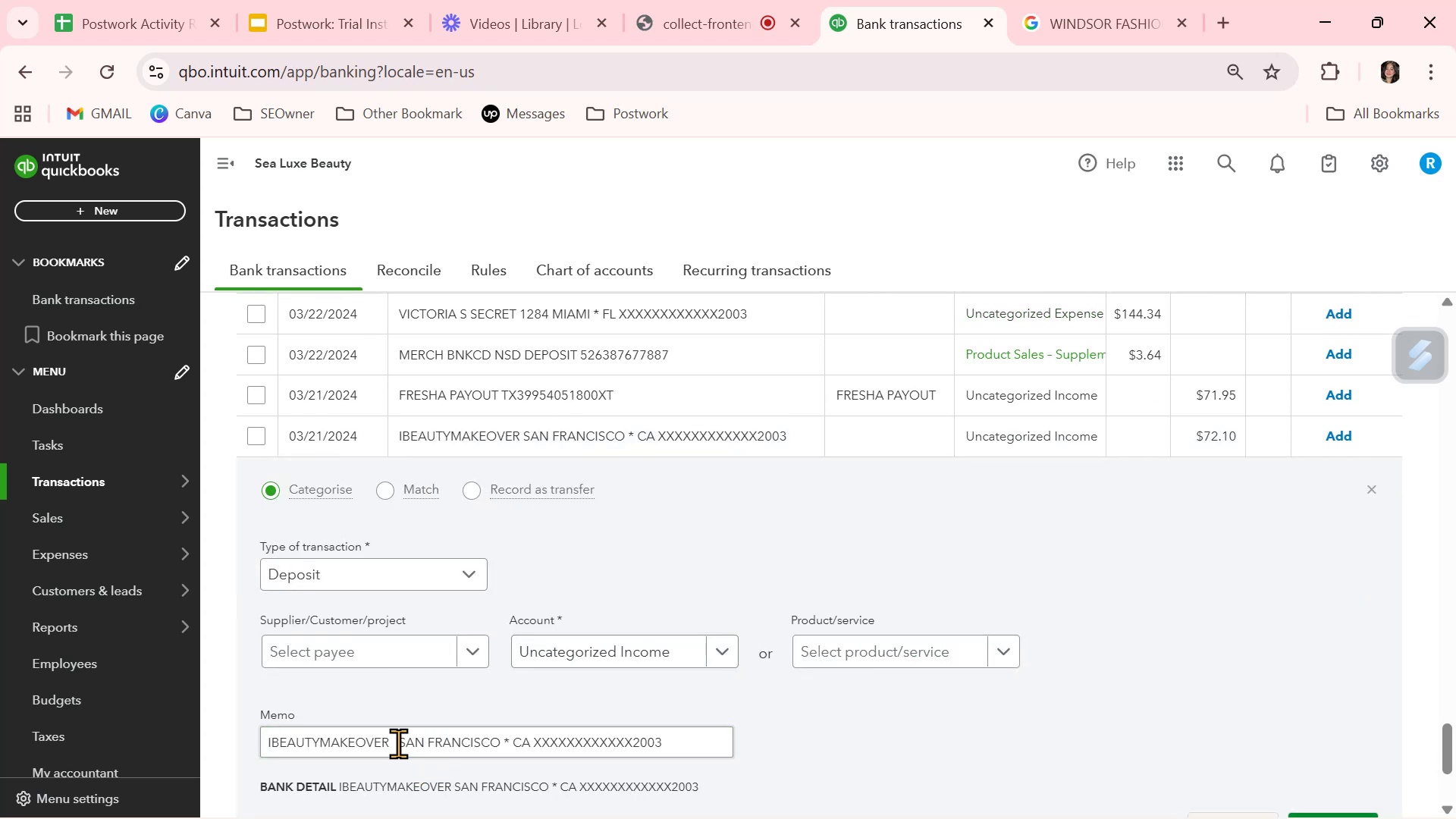 
left_click_drag(start_coordinate=[389, 742], to_coordinate=[239, 749])
 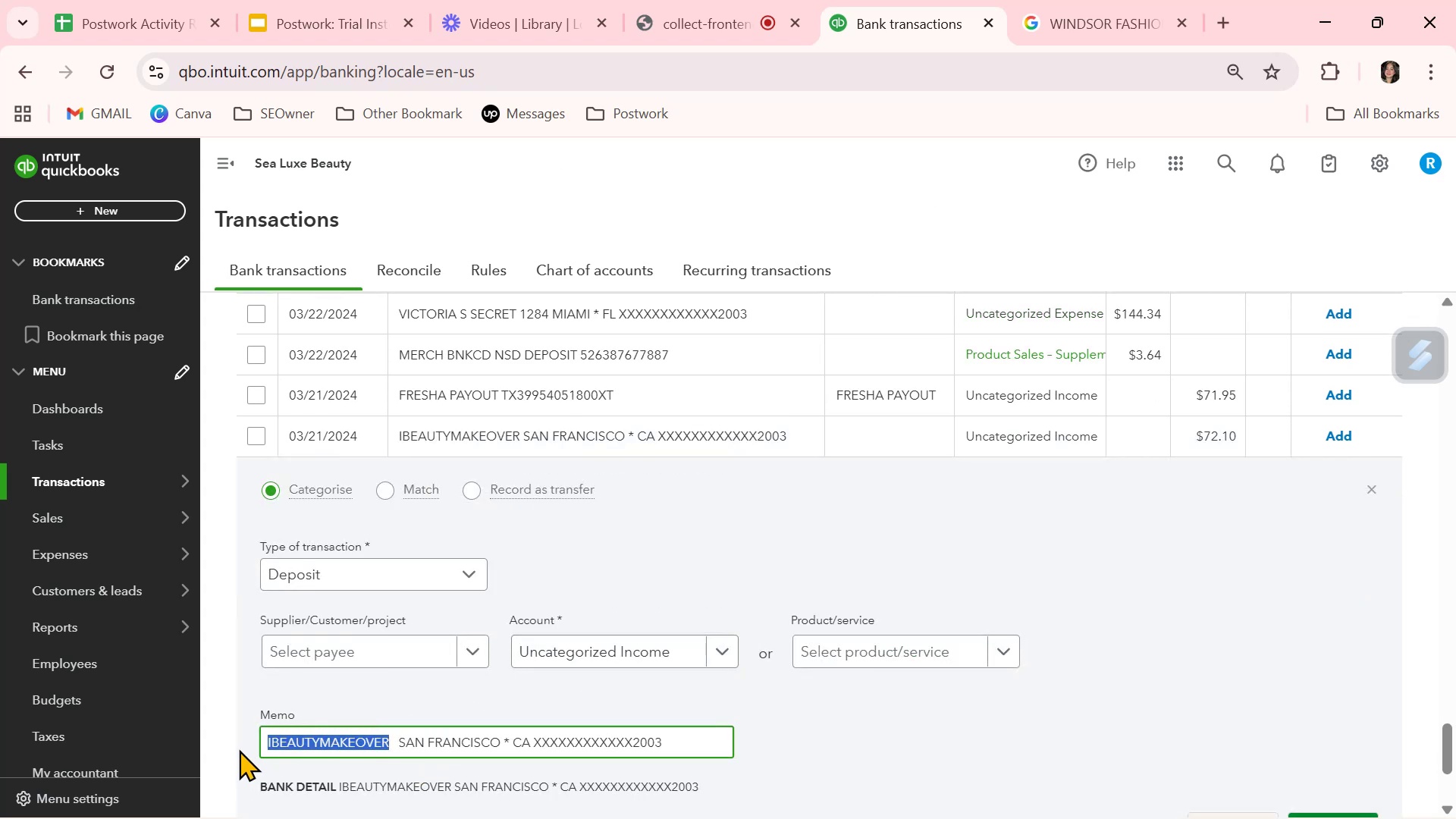 
key(Control+ControlLeft)
 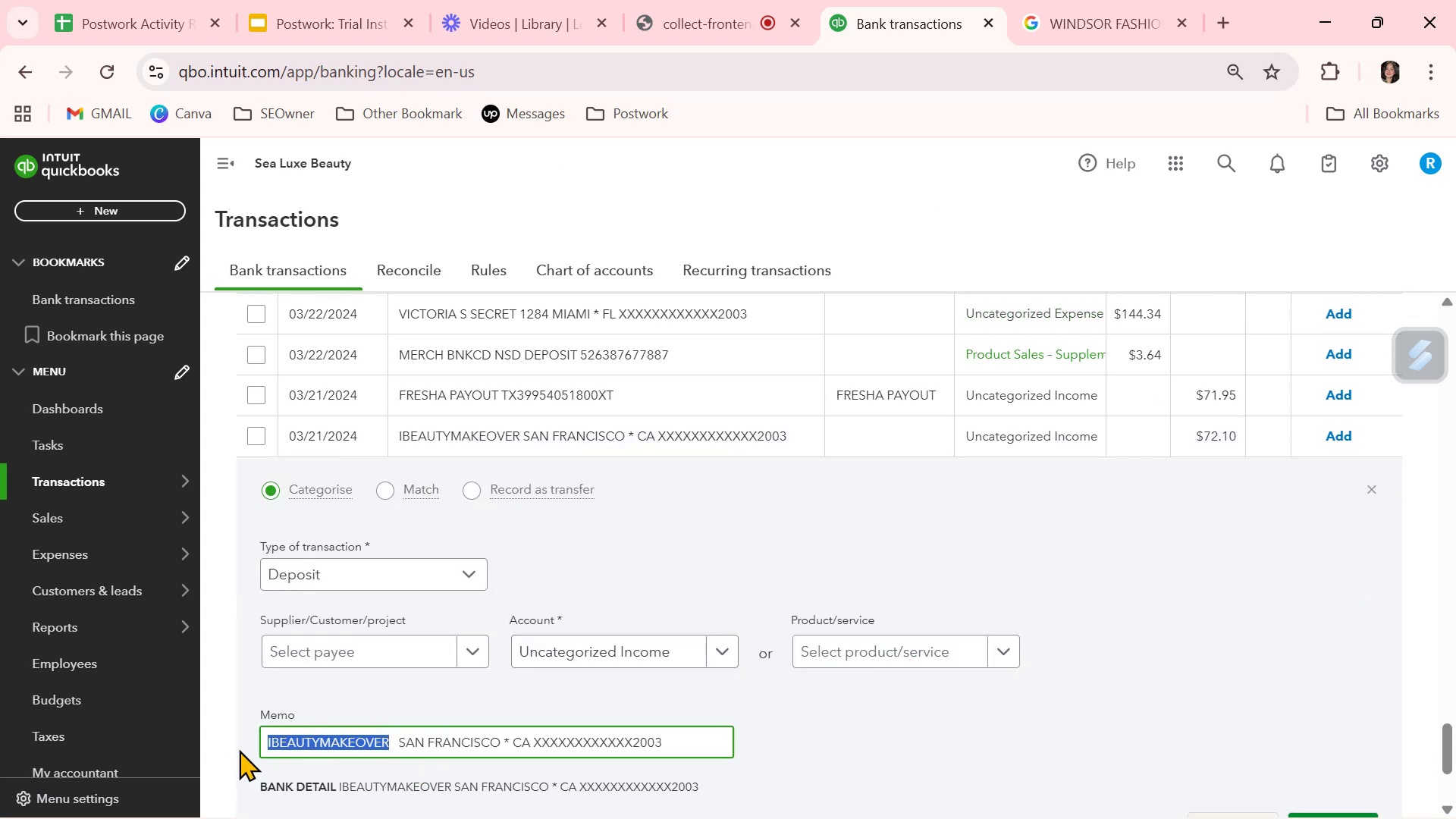 
key(Control+C)
 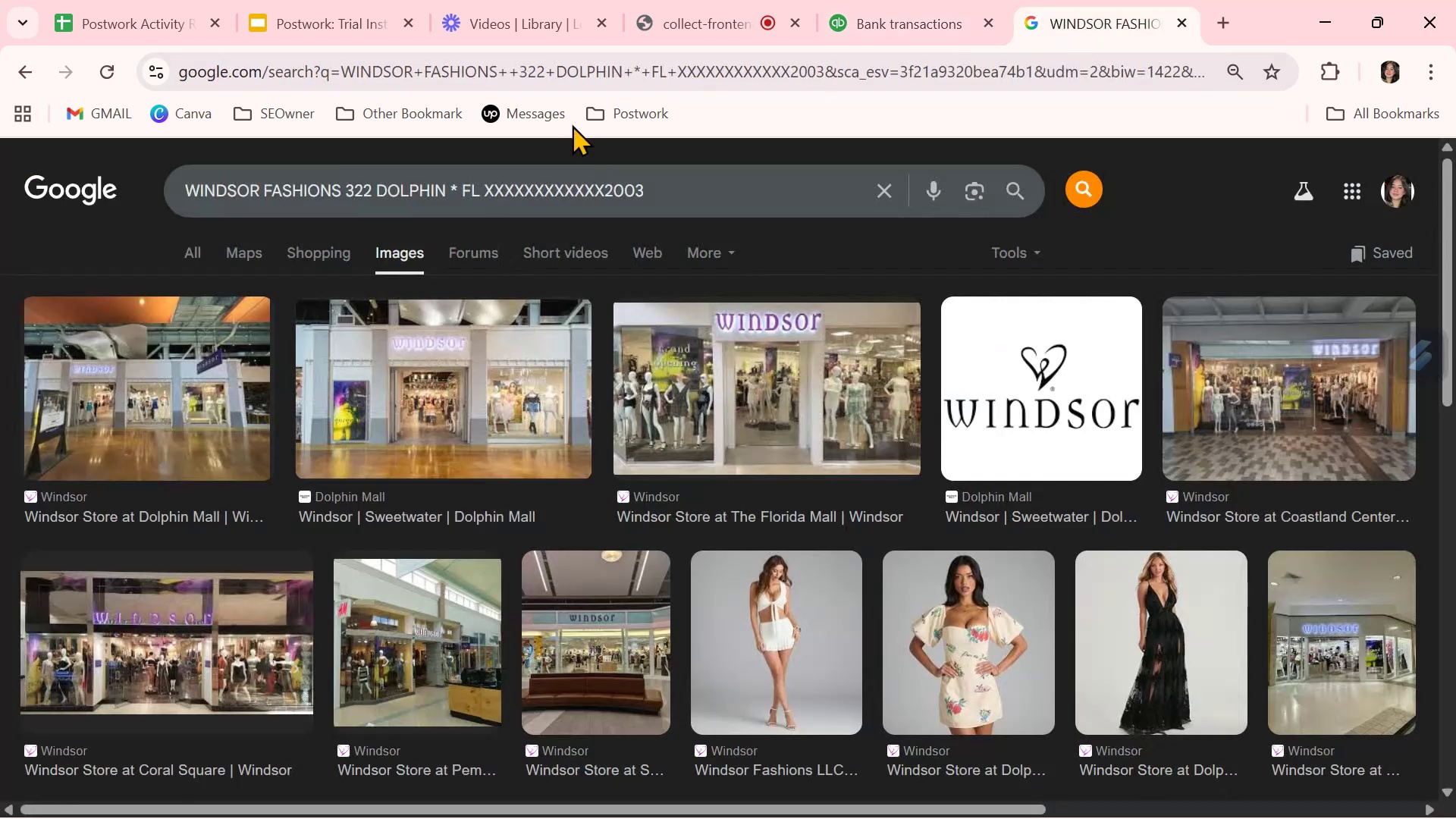 
double_click([492, 176])
 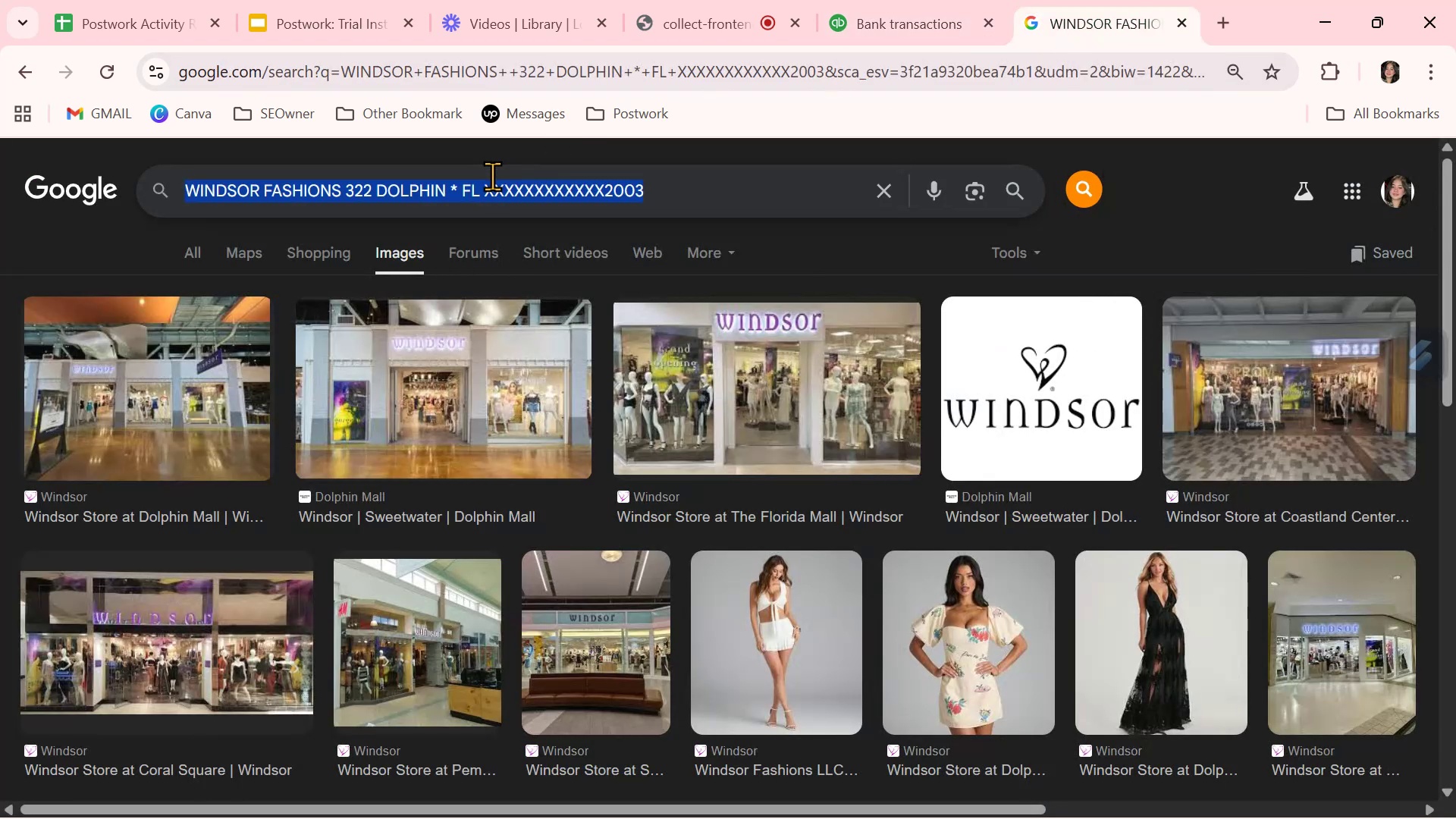 
triple_click([492, 176])
 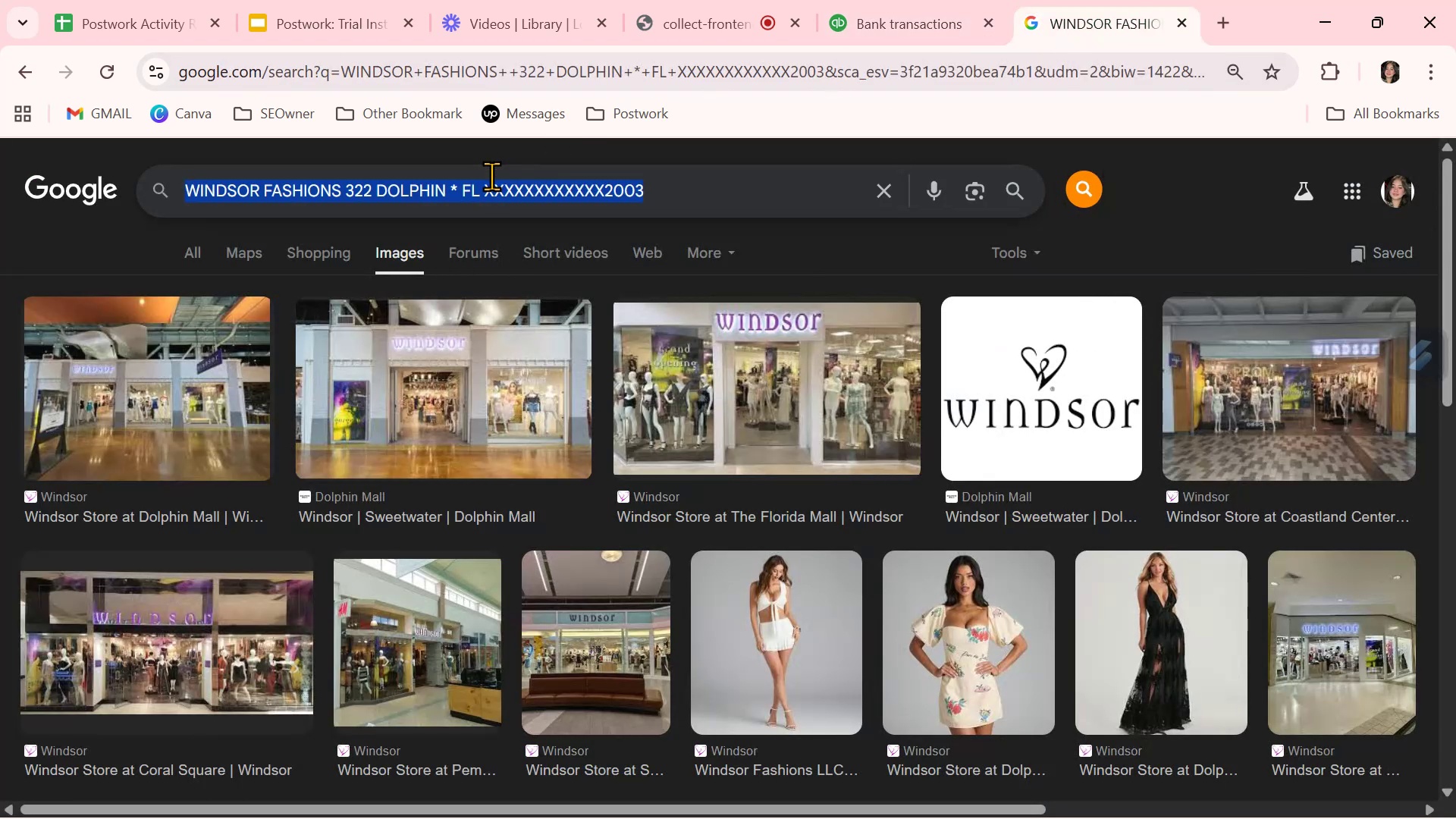 
key(Control+ControlLeft)
 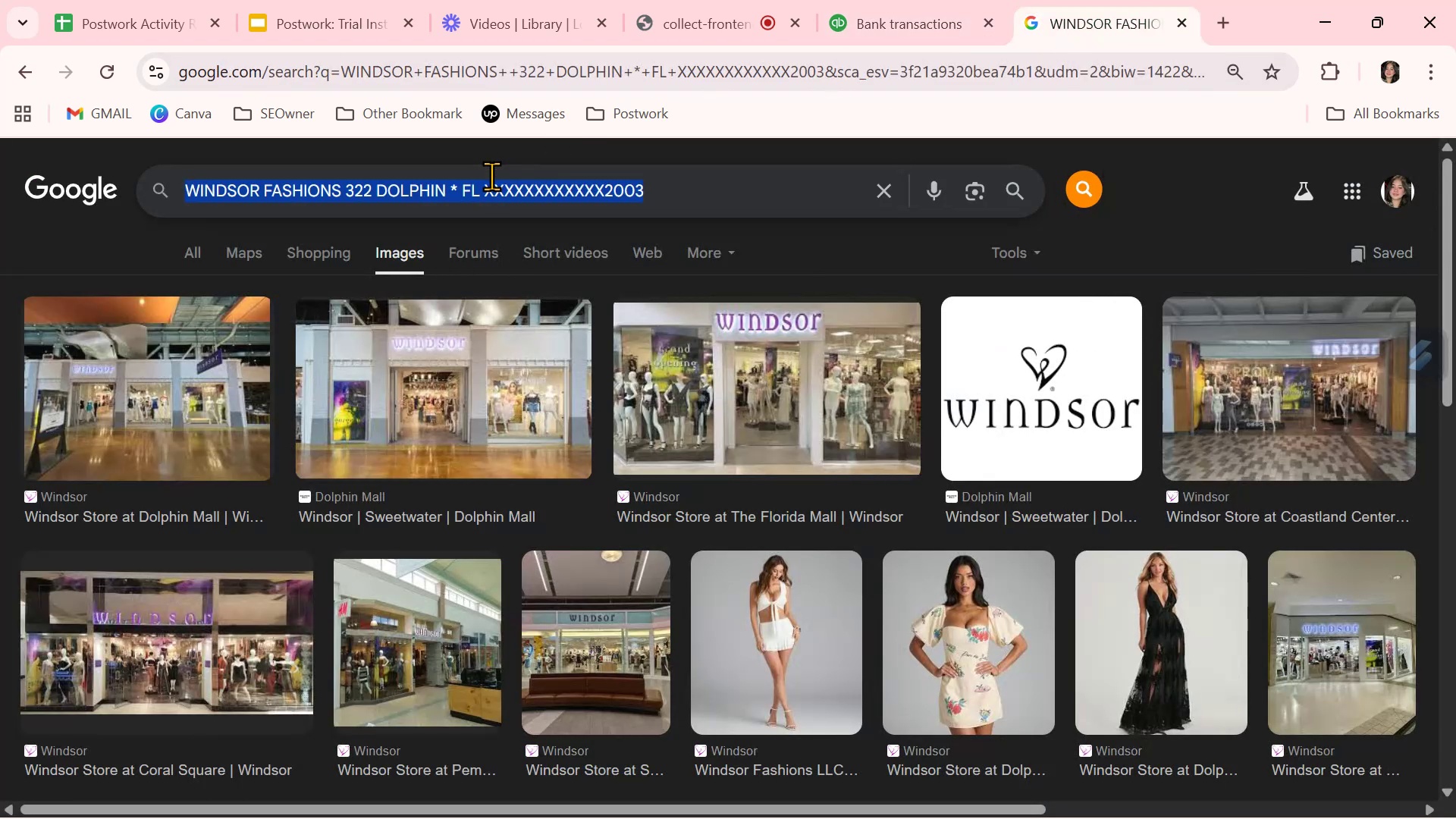 
key(Control+V)
 